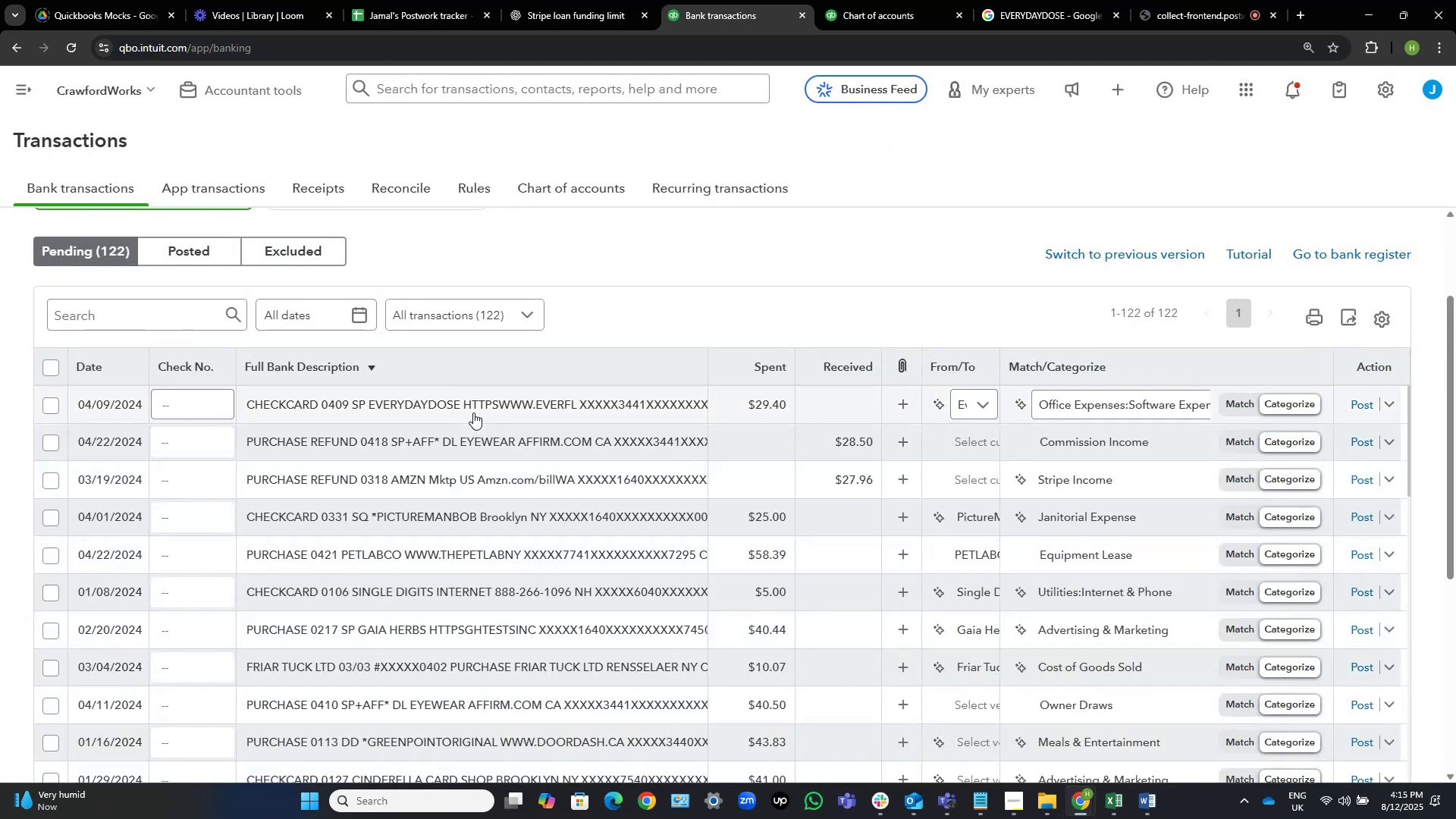 
wait(9.31)
 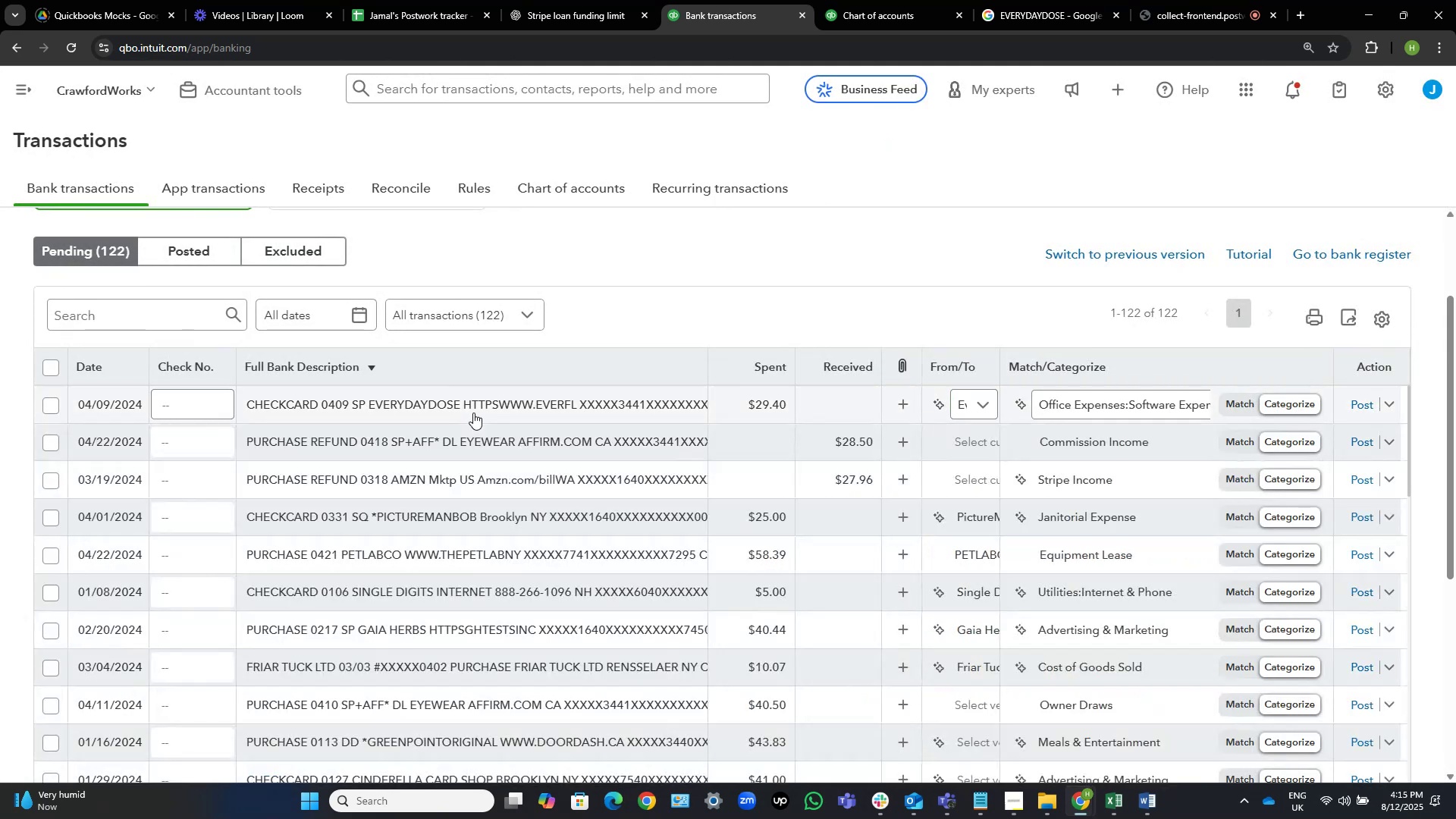 
left_click([1040, 0])
 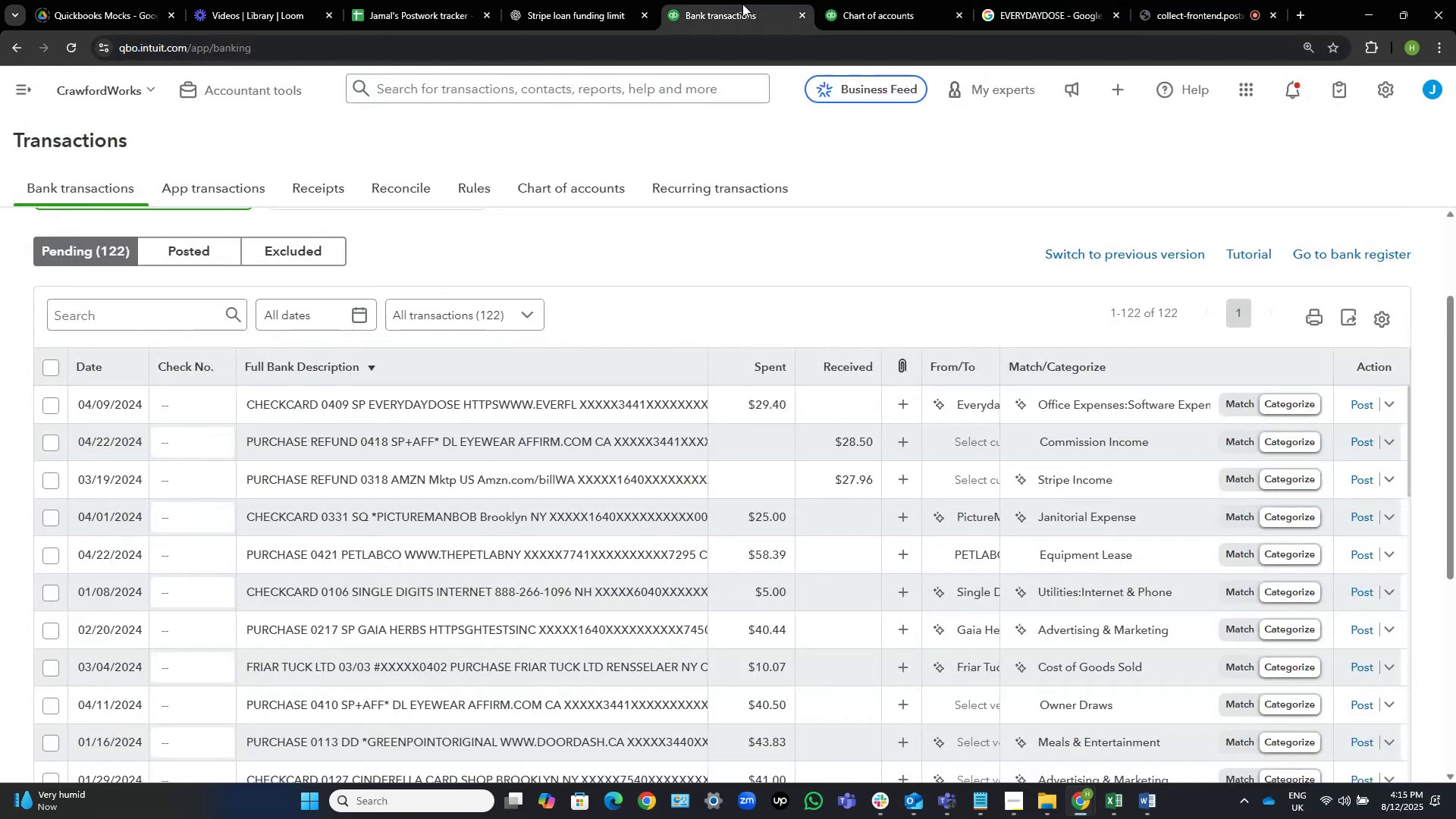 
left_click([1144, 405])
 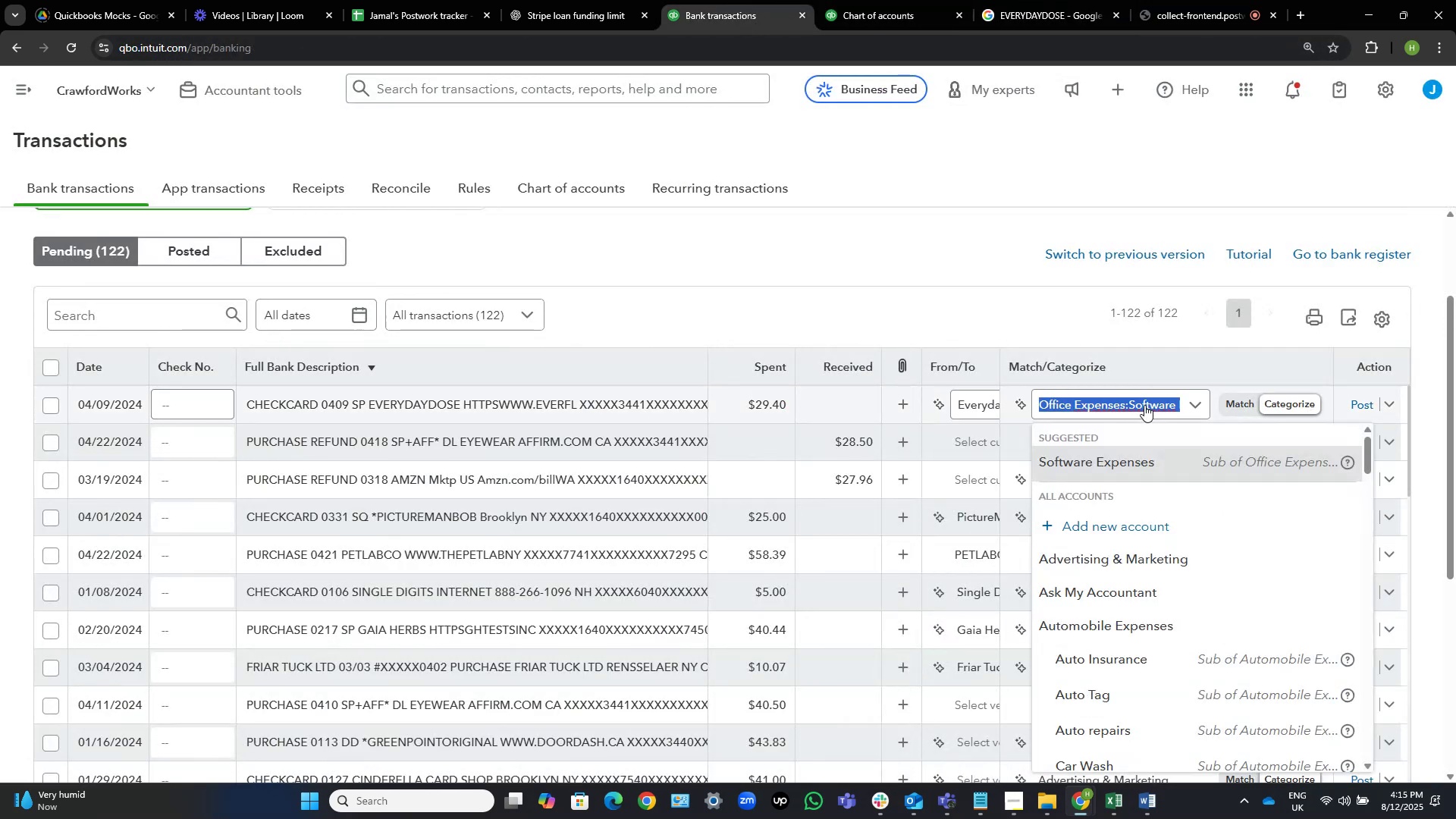 
type(food )
 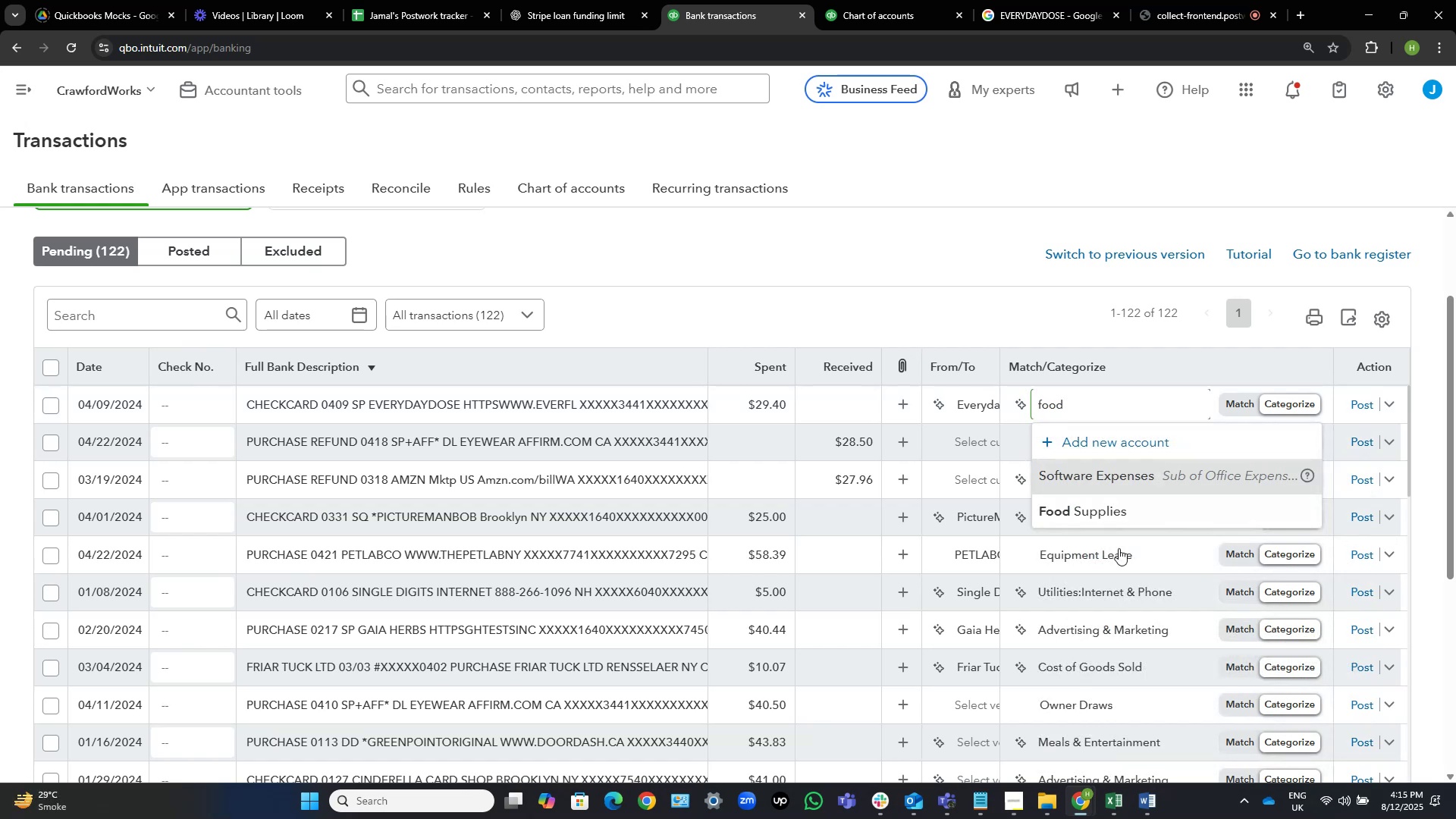 
left_click([1125, 515])
 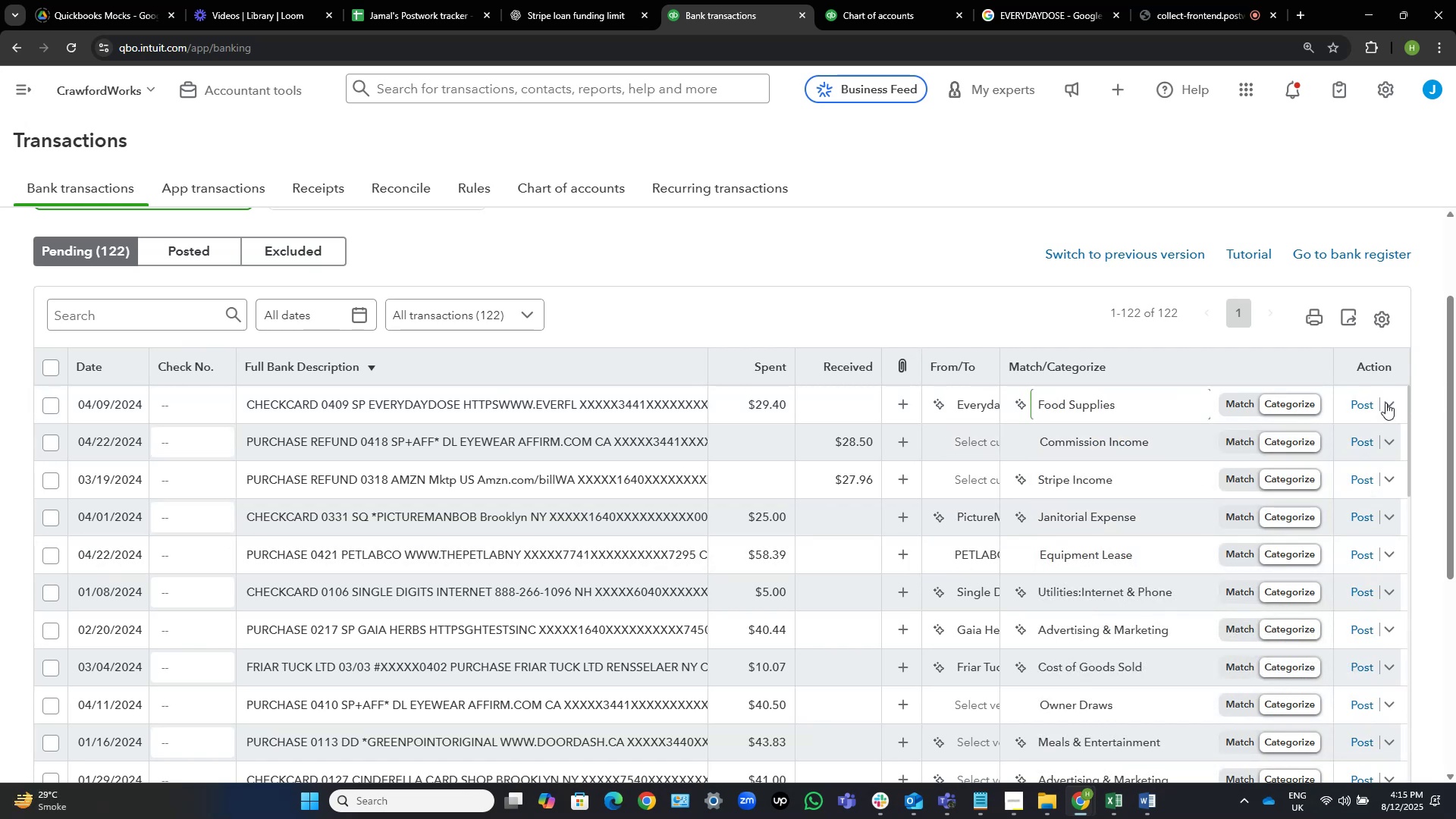 
left_click([1367, 406])
 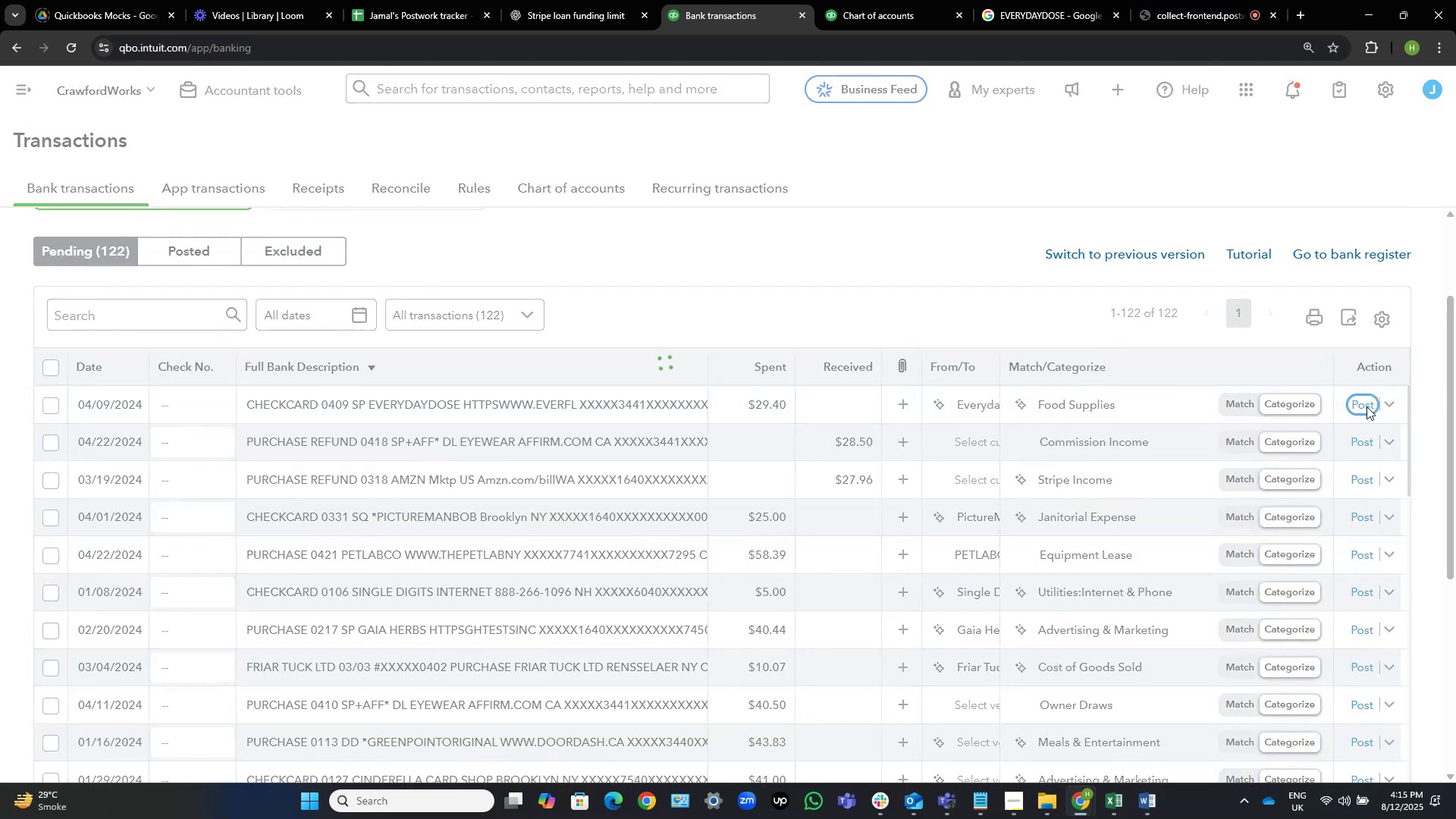 
mouse_move([1241, 463])
 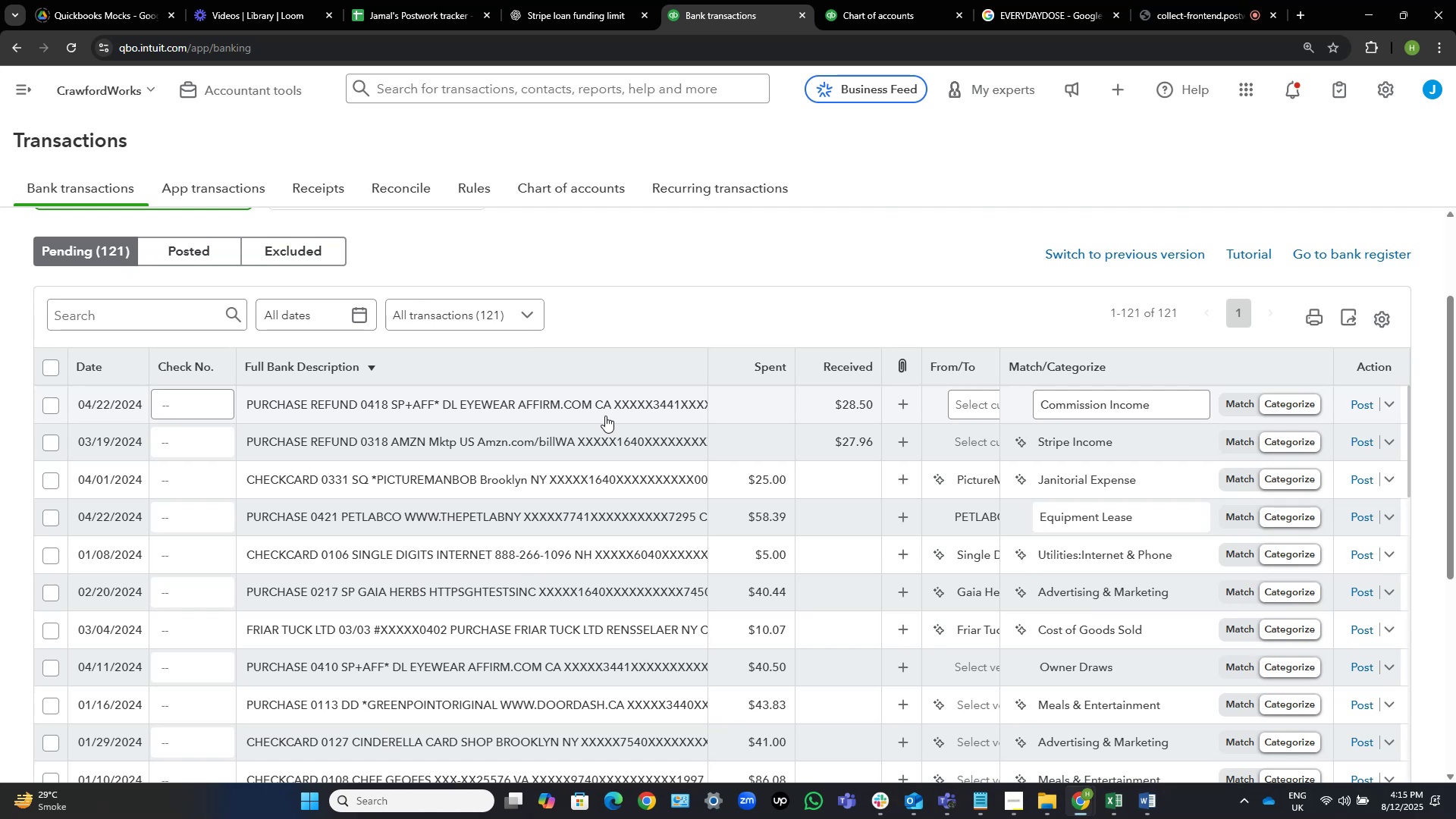 
wait(16.6)
 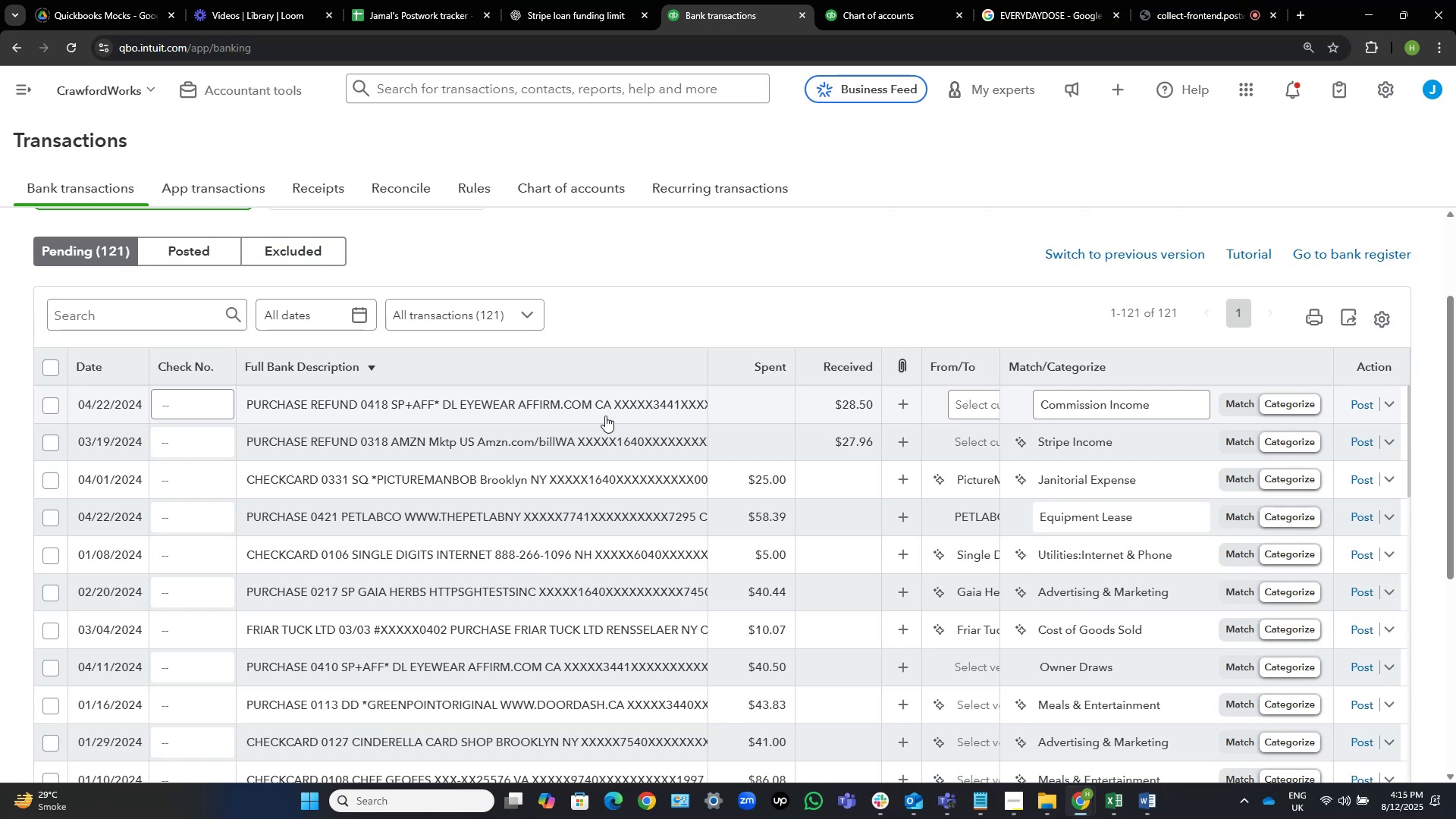 
mouse_move([606, 454])
 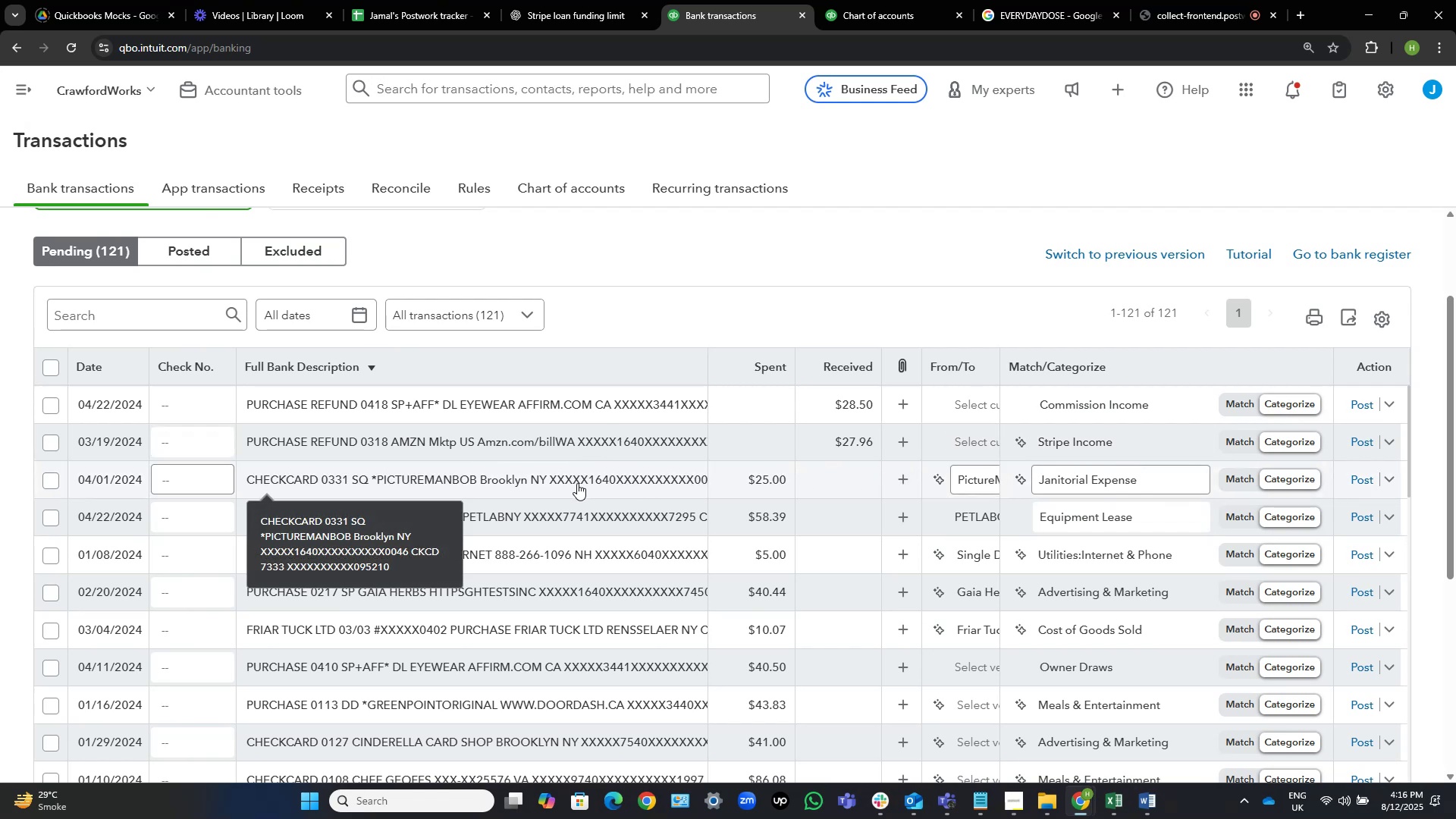 
wait(7.04)
 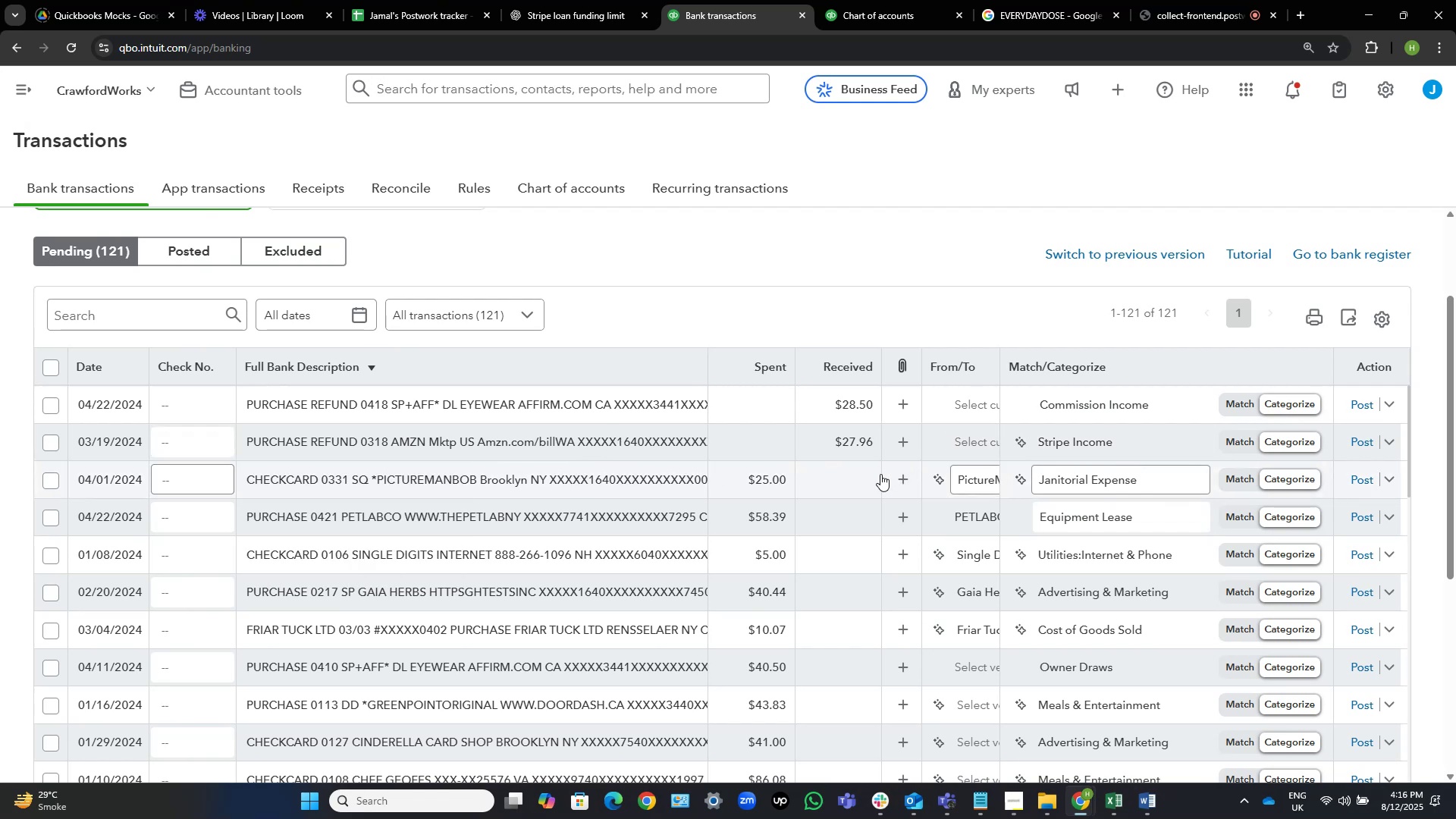 
left_click([587, 477])
 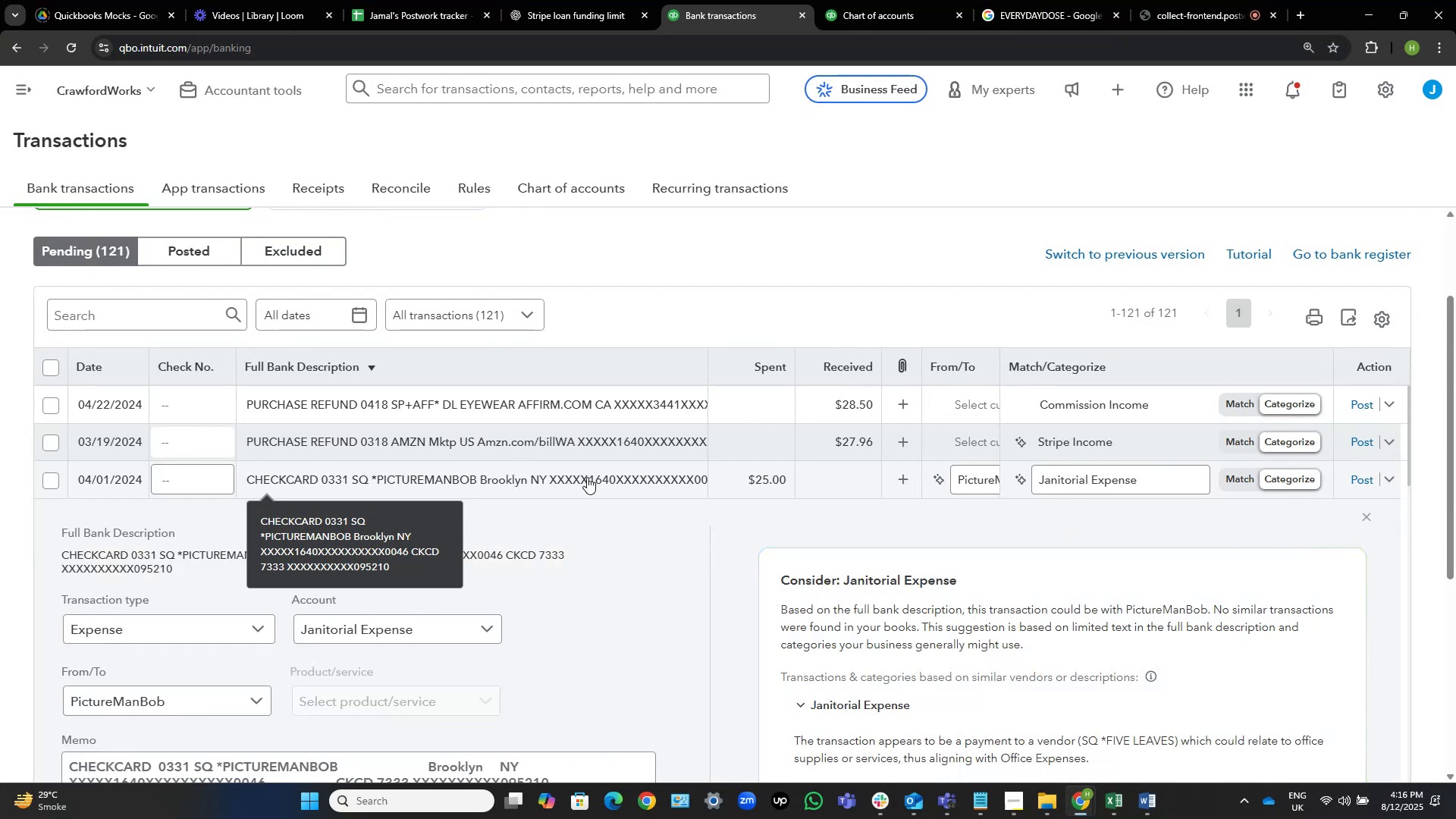 
wait(10.39)
 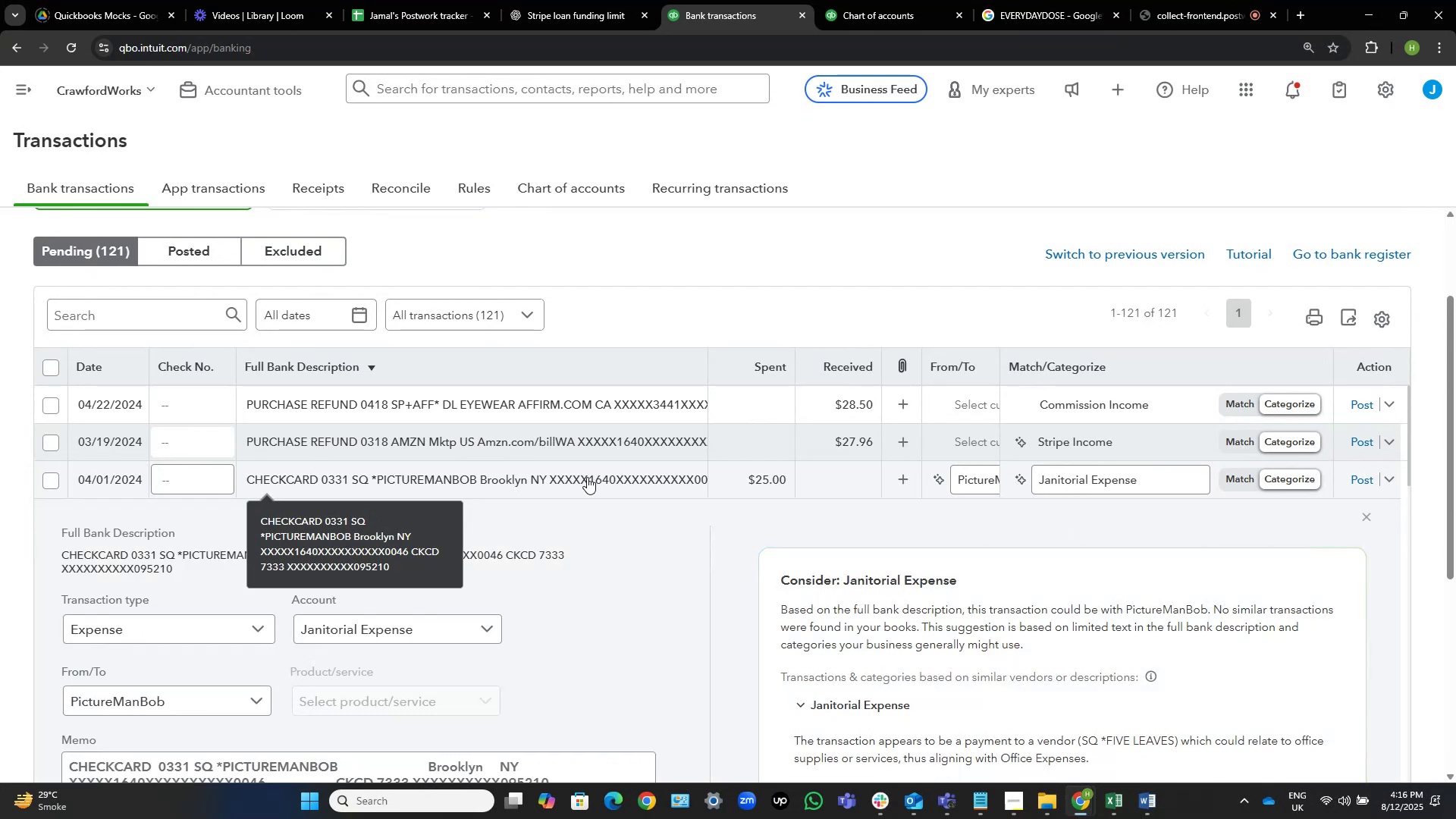 
scroll: coordinate [607, 539], scroll_direction: down, amount: 1.0
 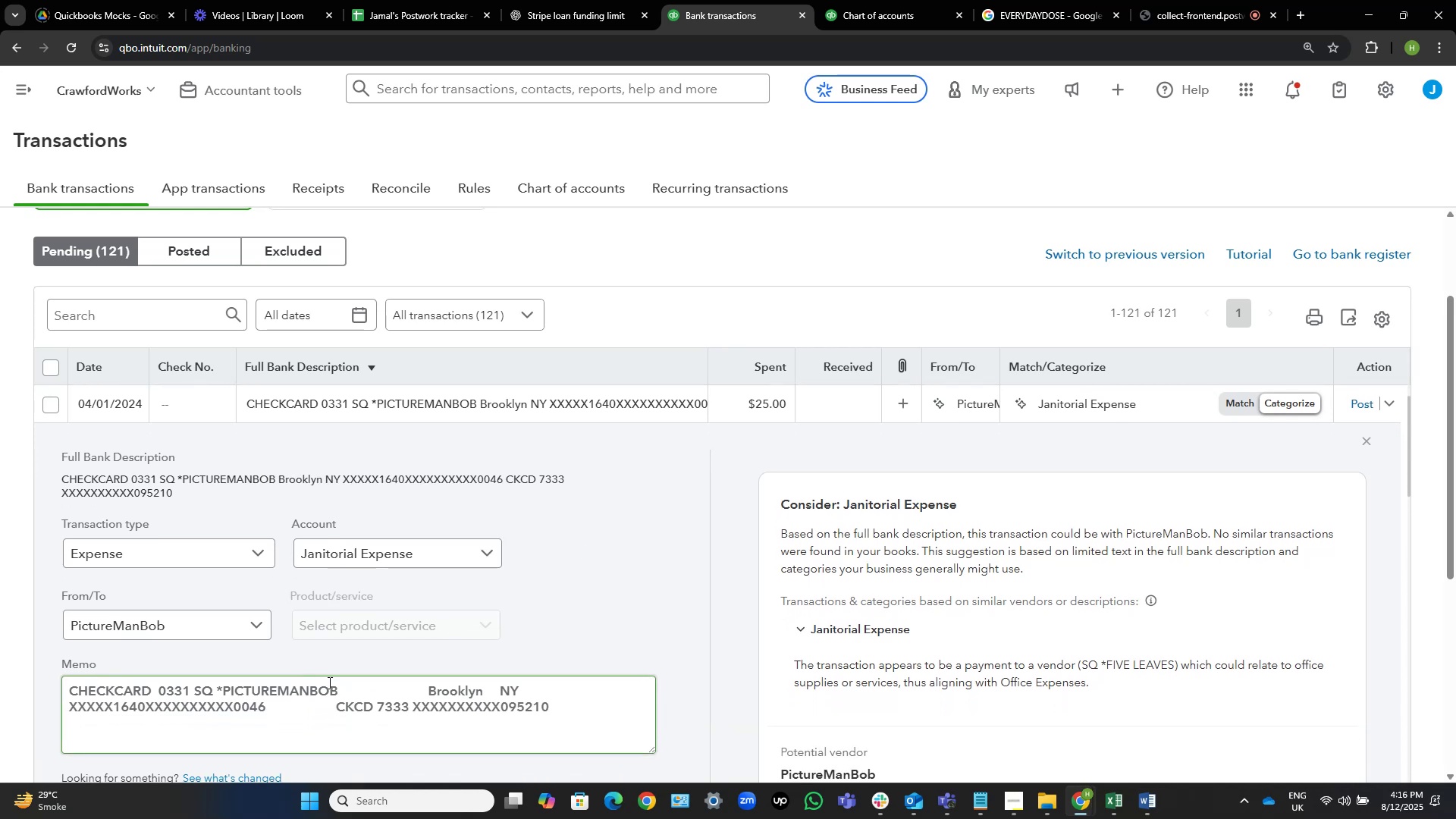 
left_click_drag(start_coordinate=[337, 691], to_coordinate=[224, 680])
 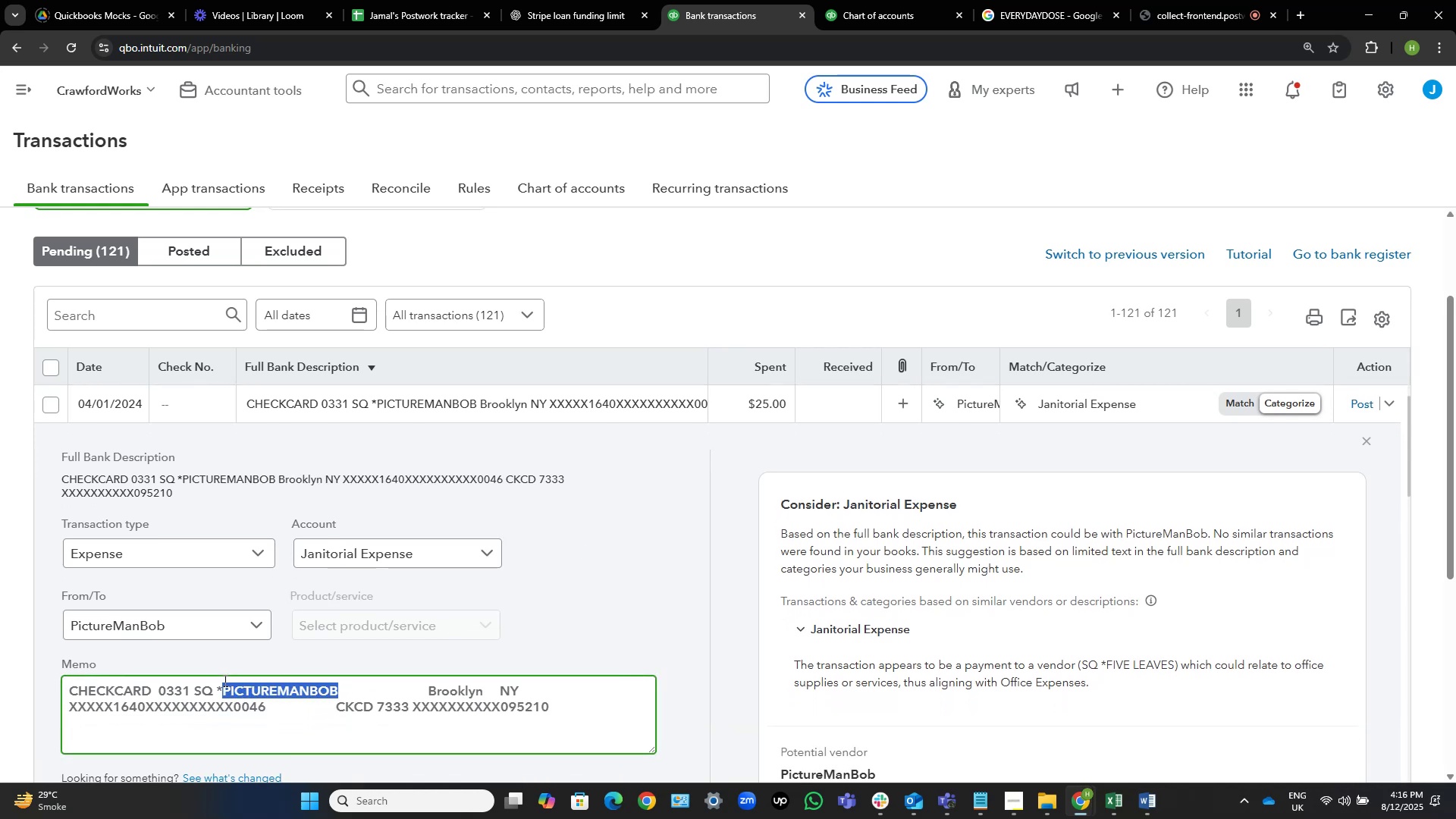 
key(Control+C)
 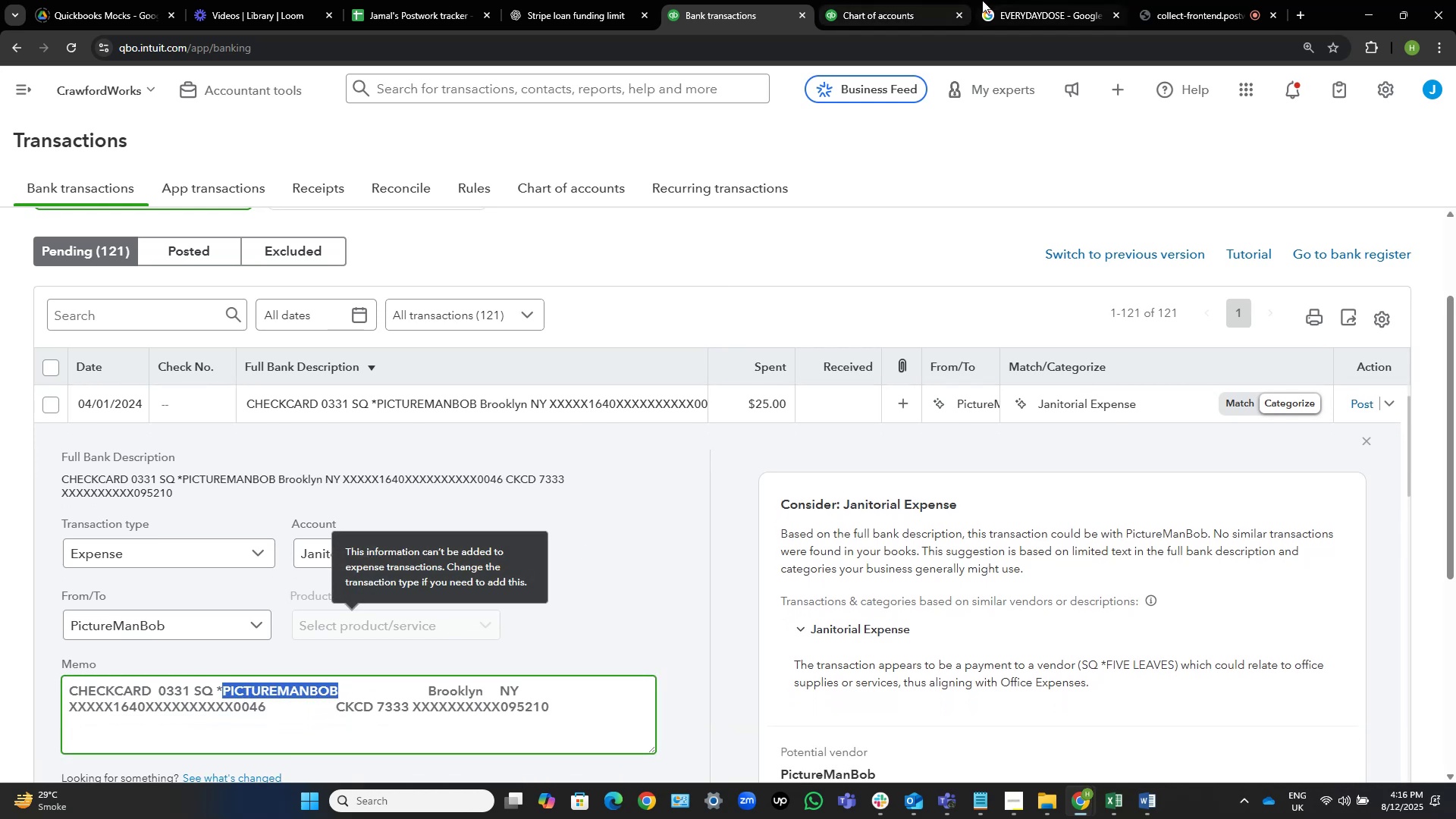 
left_click([1024, 0])
 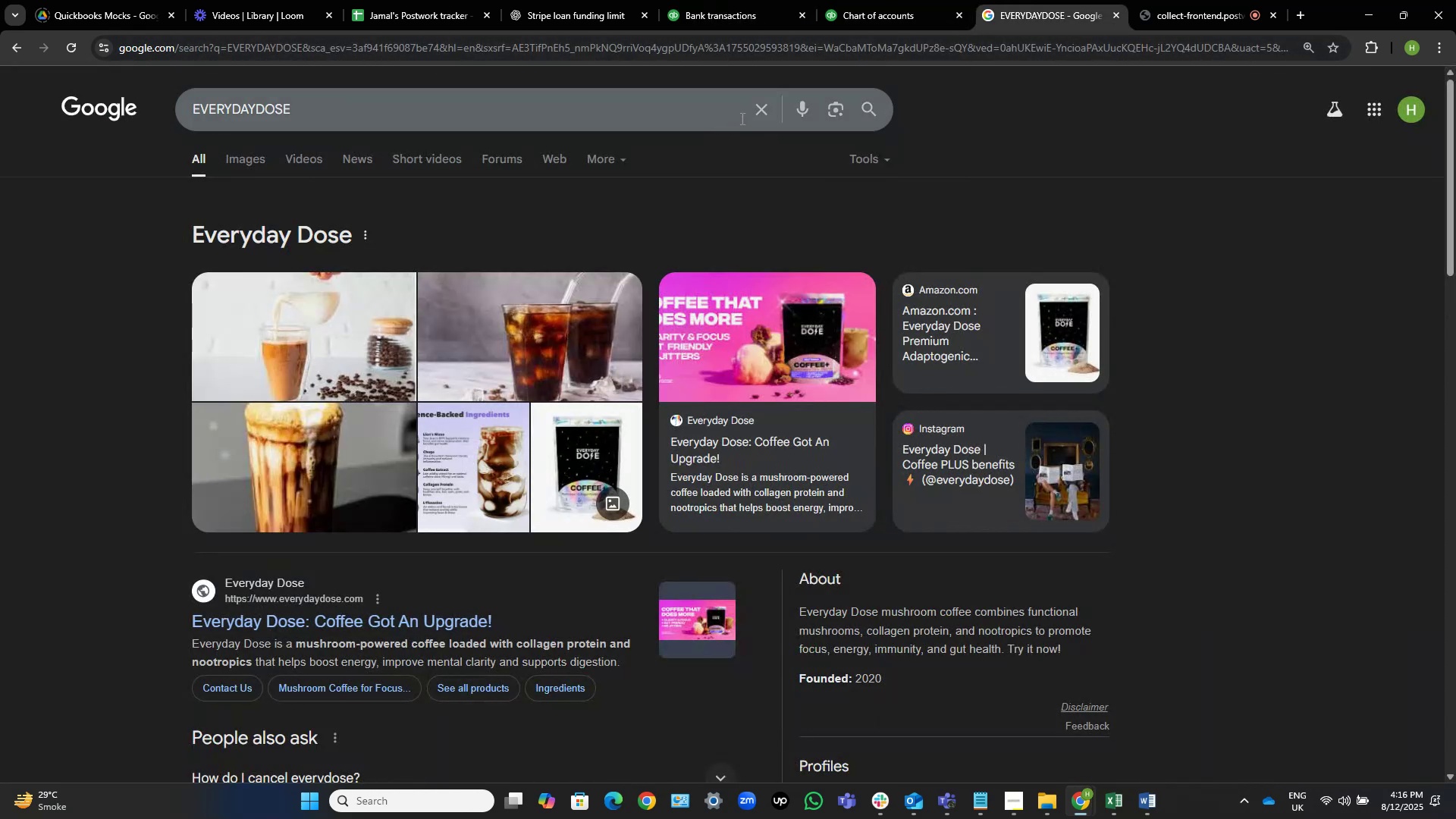 
left_click([758, 104])
 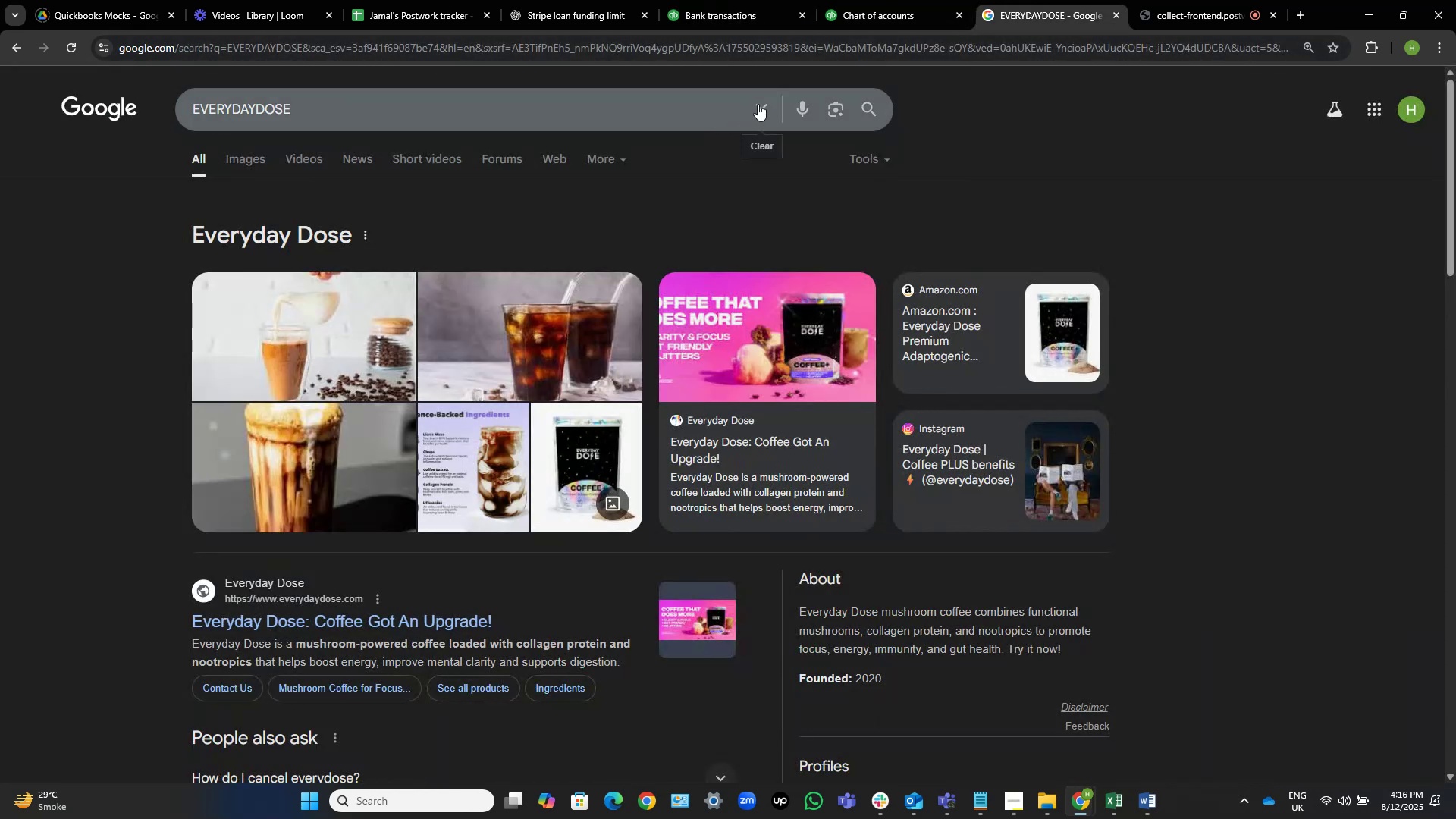 
key(Control+V)
 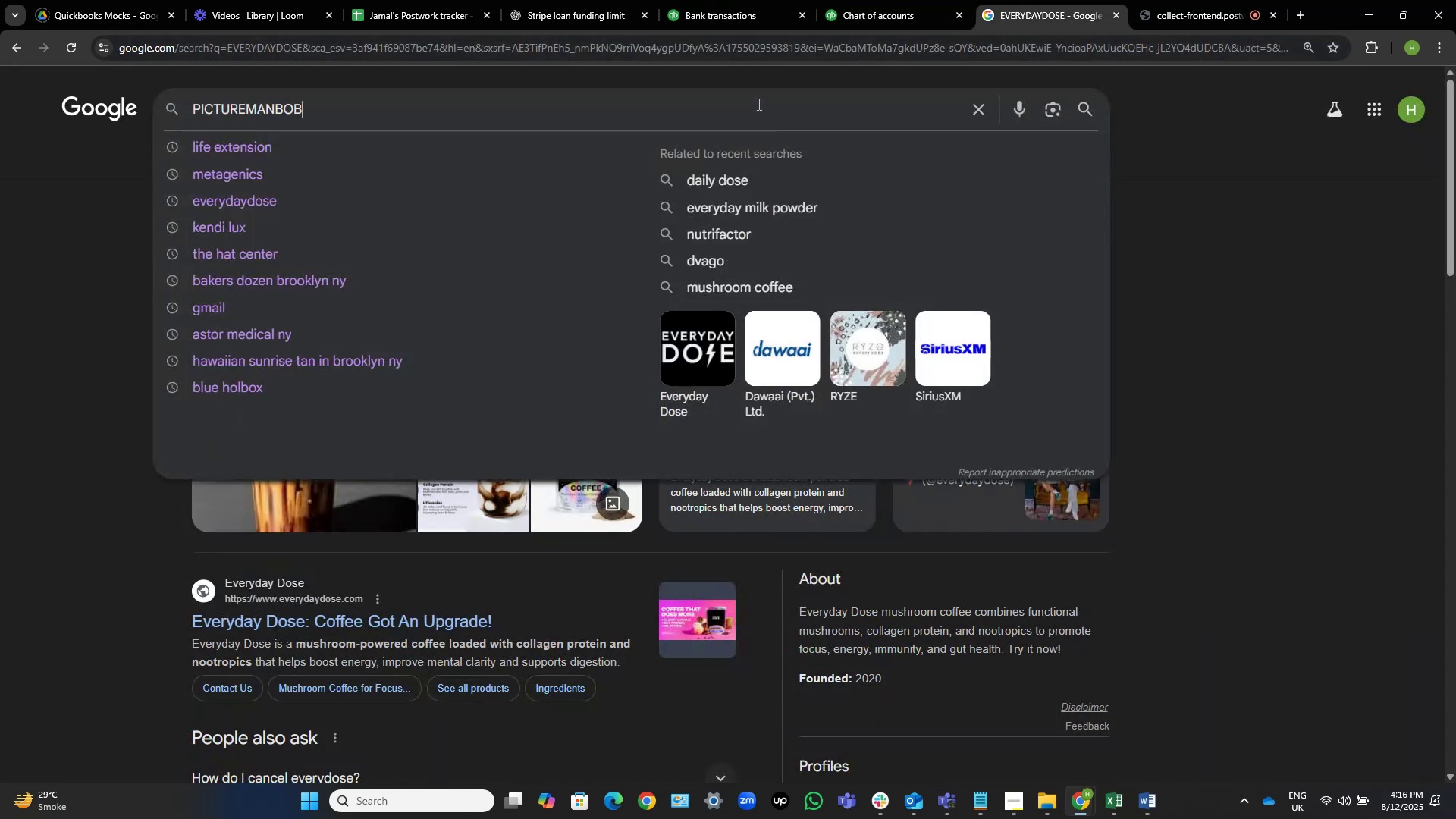 
key(NumpadEnter)
 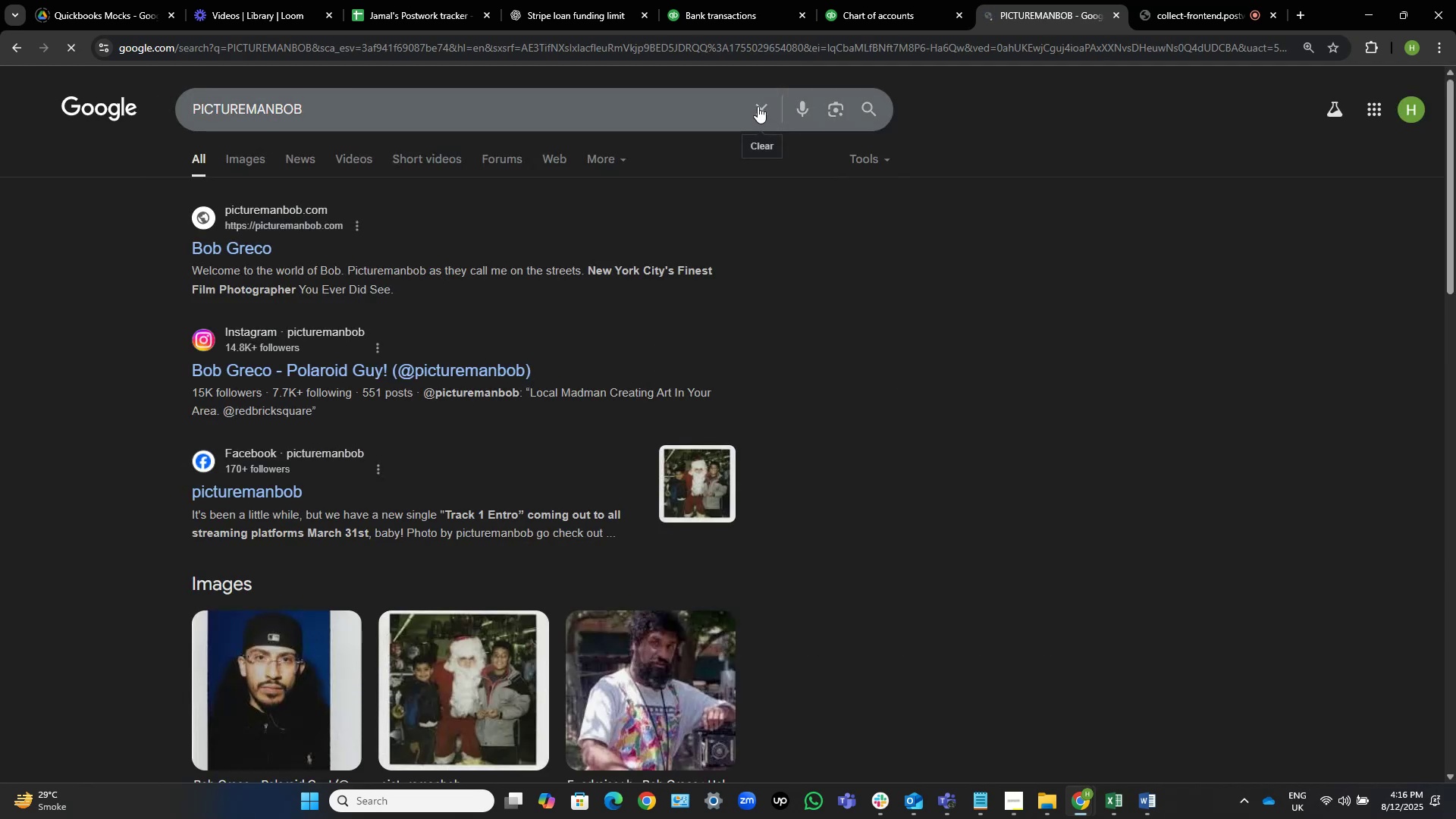 
wait(10.66)
 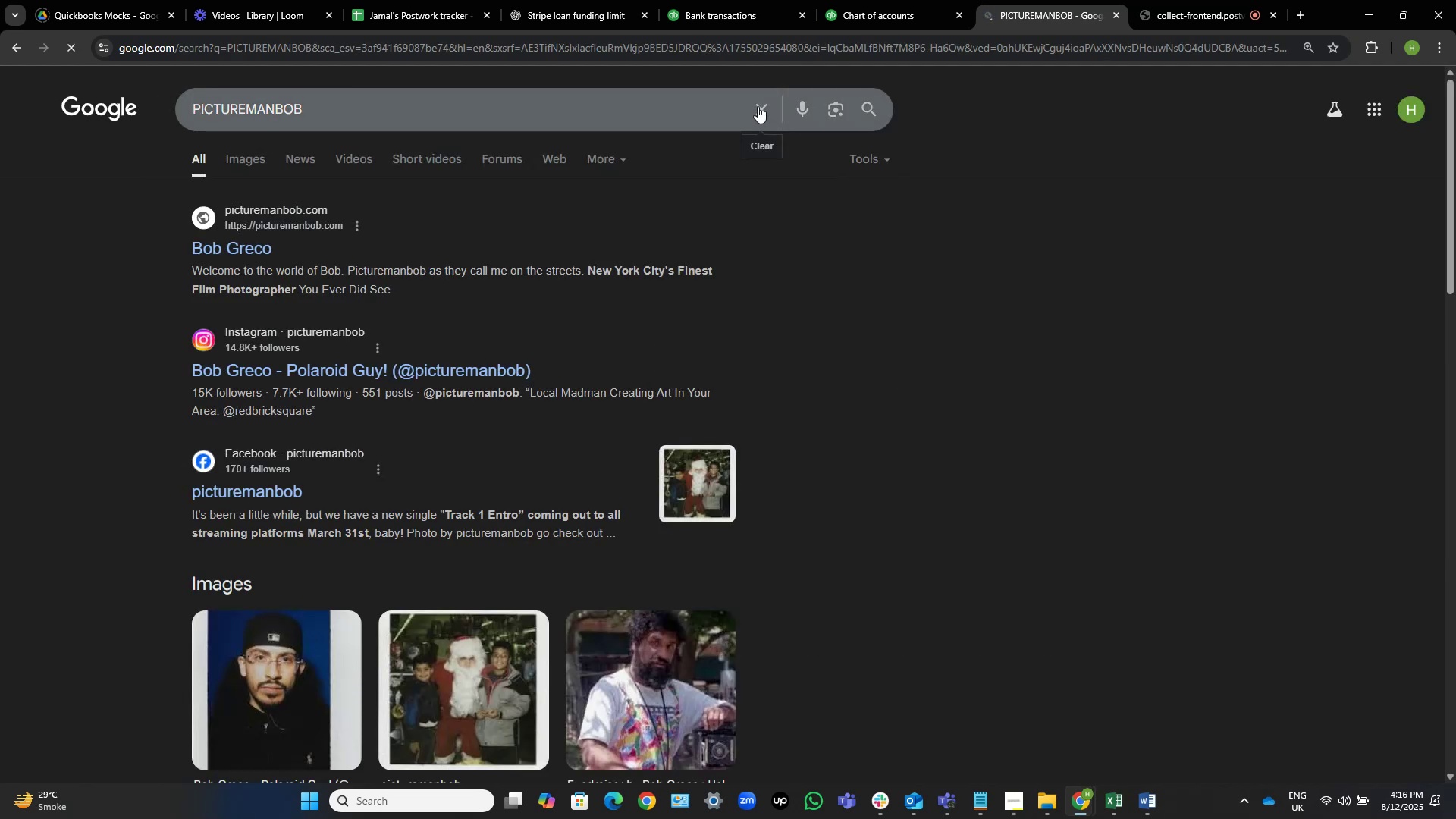 
left_click([225, 223])
 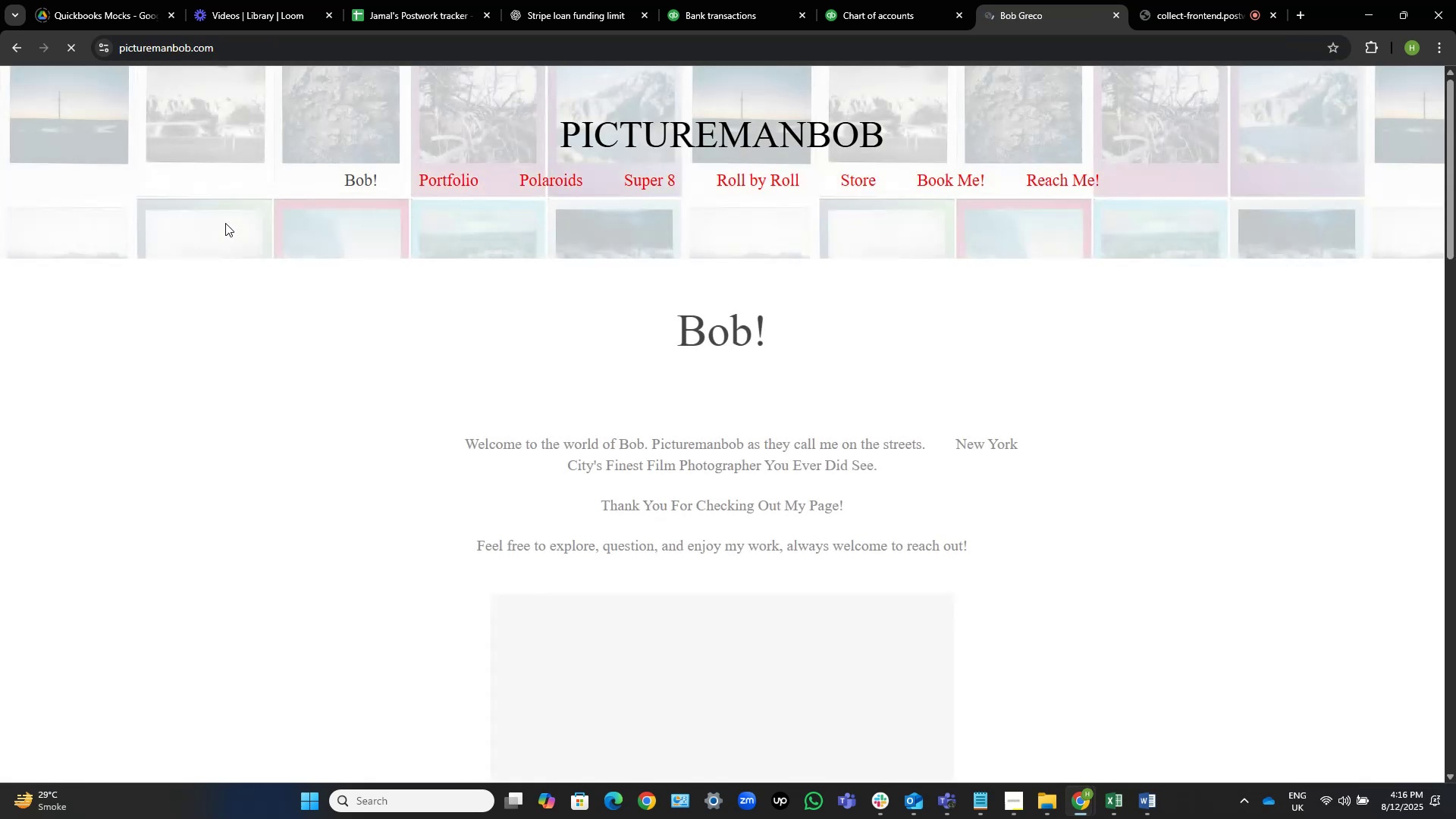 
scroll: coordinate [225, 223], scroll_direction: up, amount: 1.0
 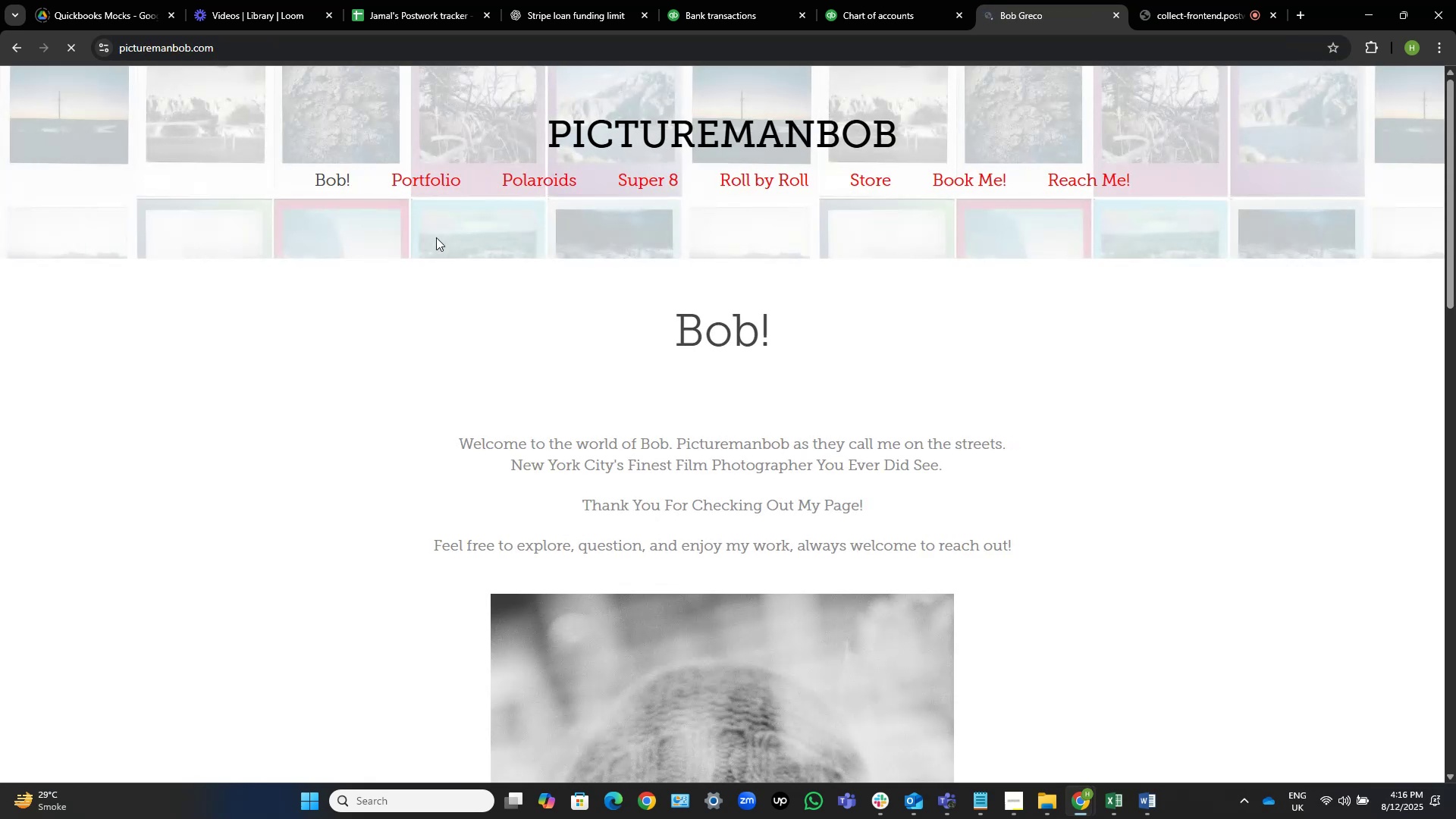 
scroll: coordinate [258, 328], scroll_direction: down, amount: 10.0
 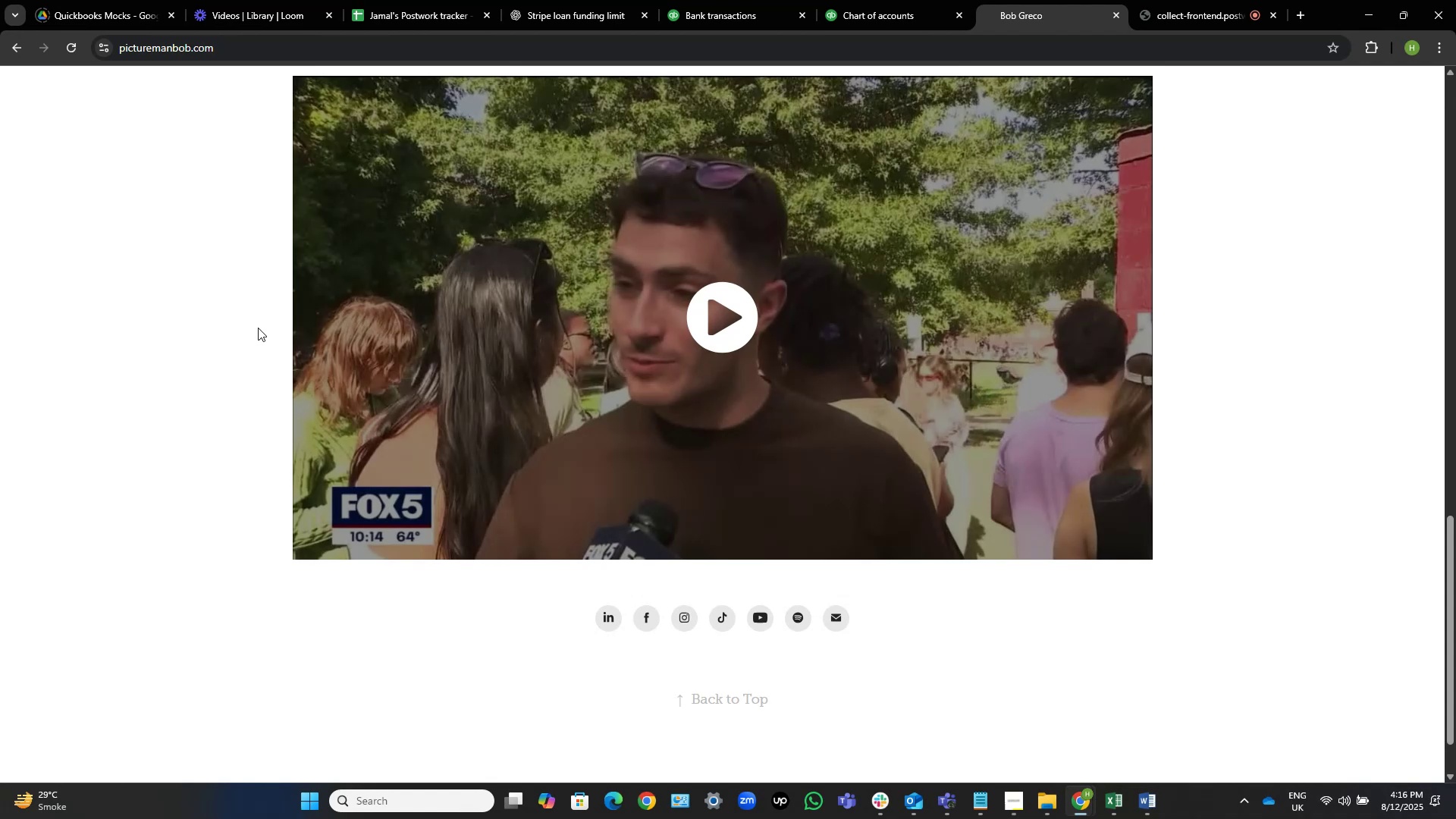 
scroll: coordinate [258, 328], scroll_direction: up, amount: 19.0
 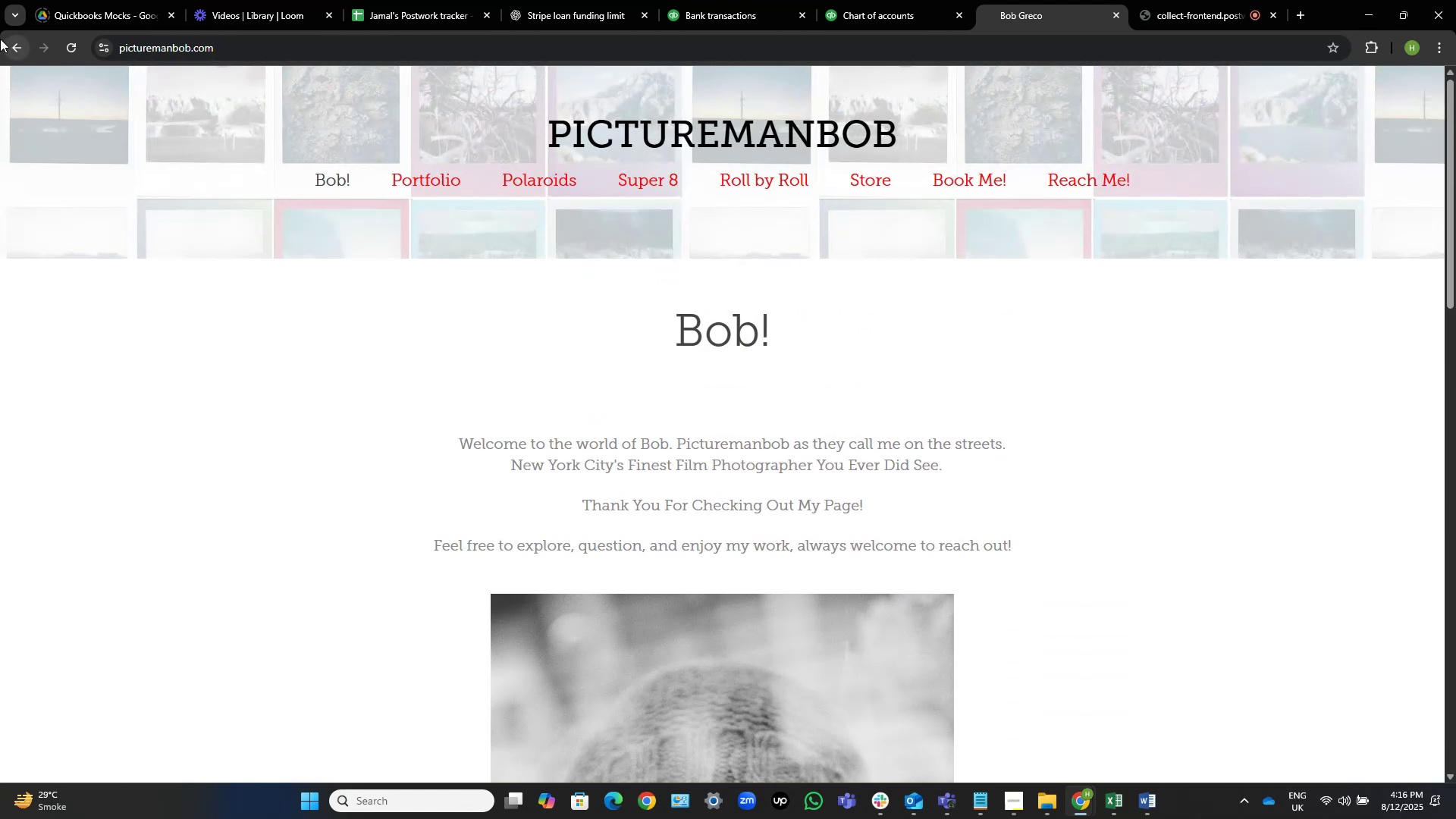 
left_click([3, 43])
 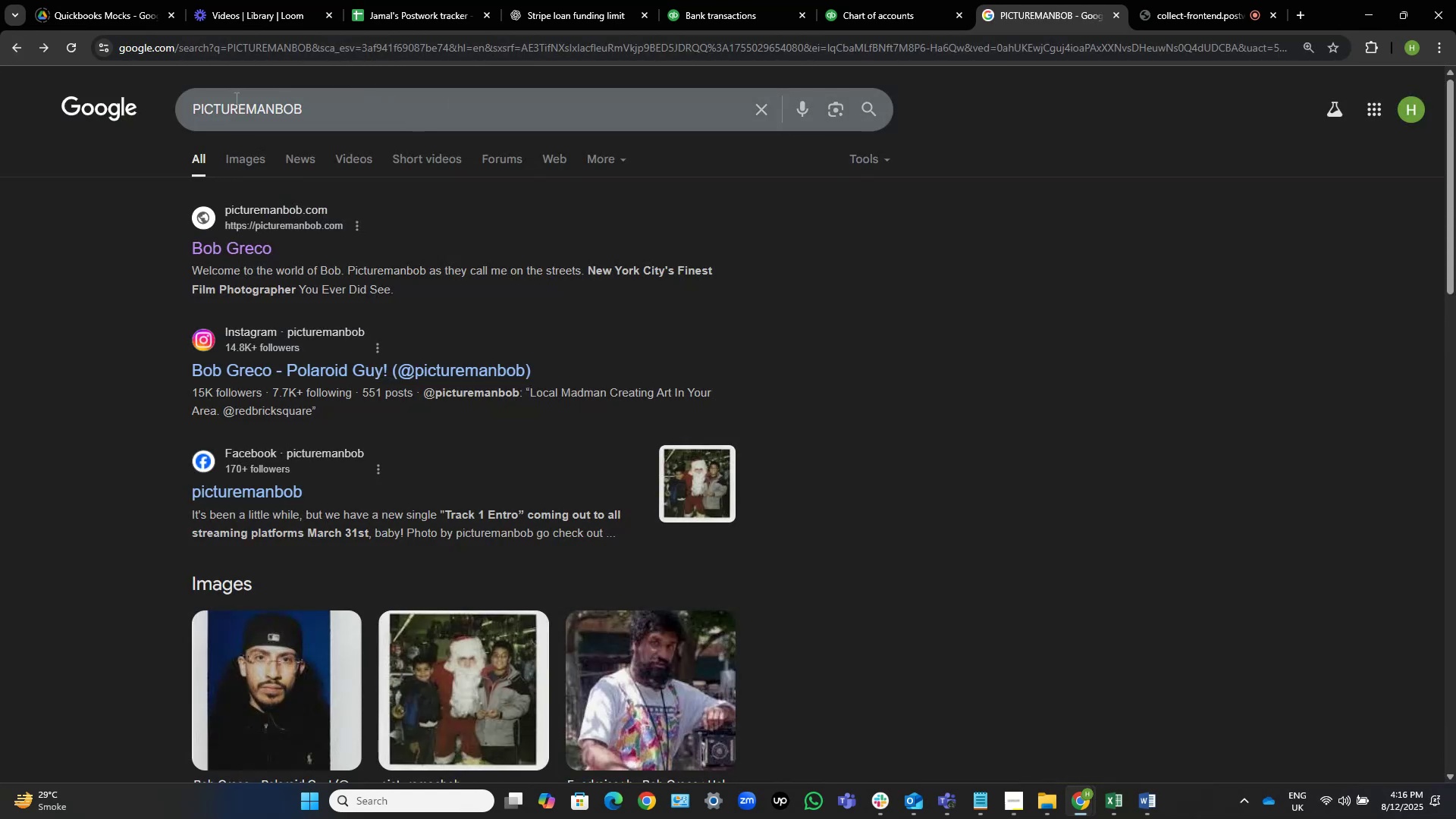 
left_click([130, 102])
 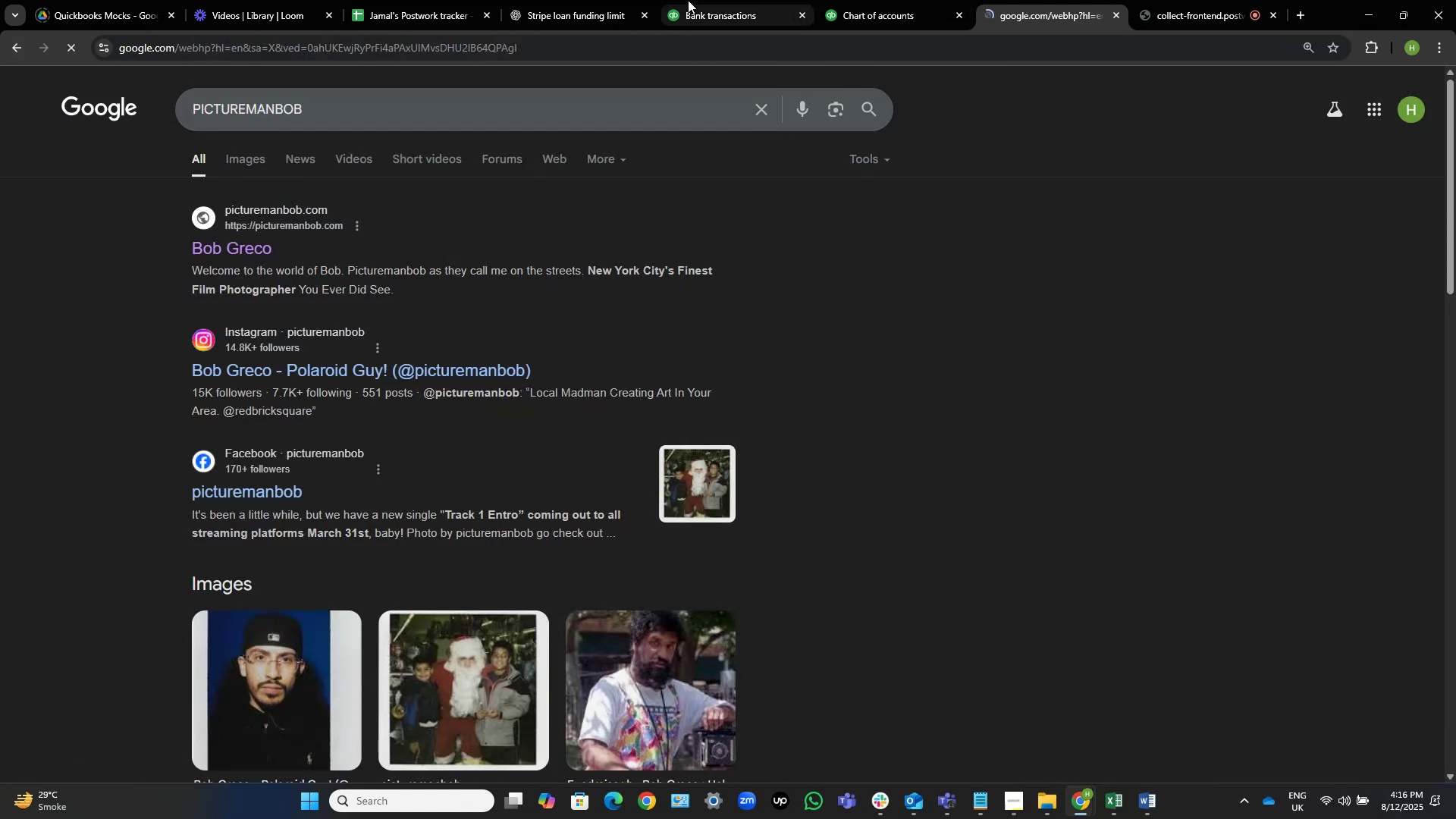 
left_click([698, 0])
 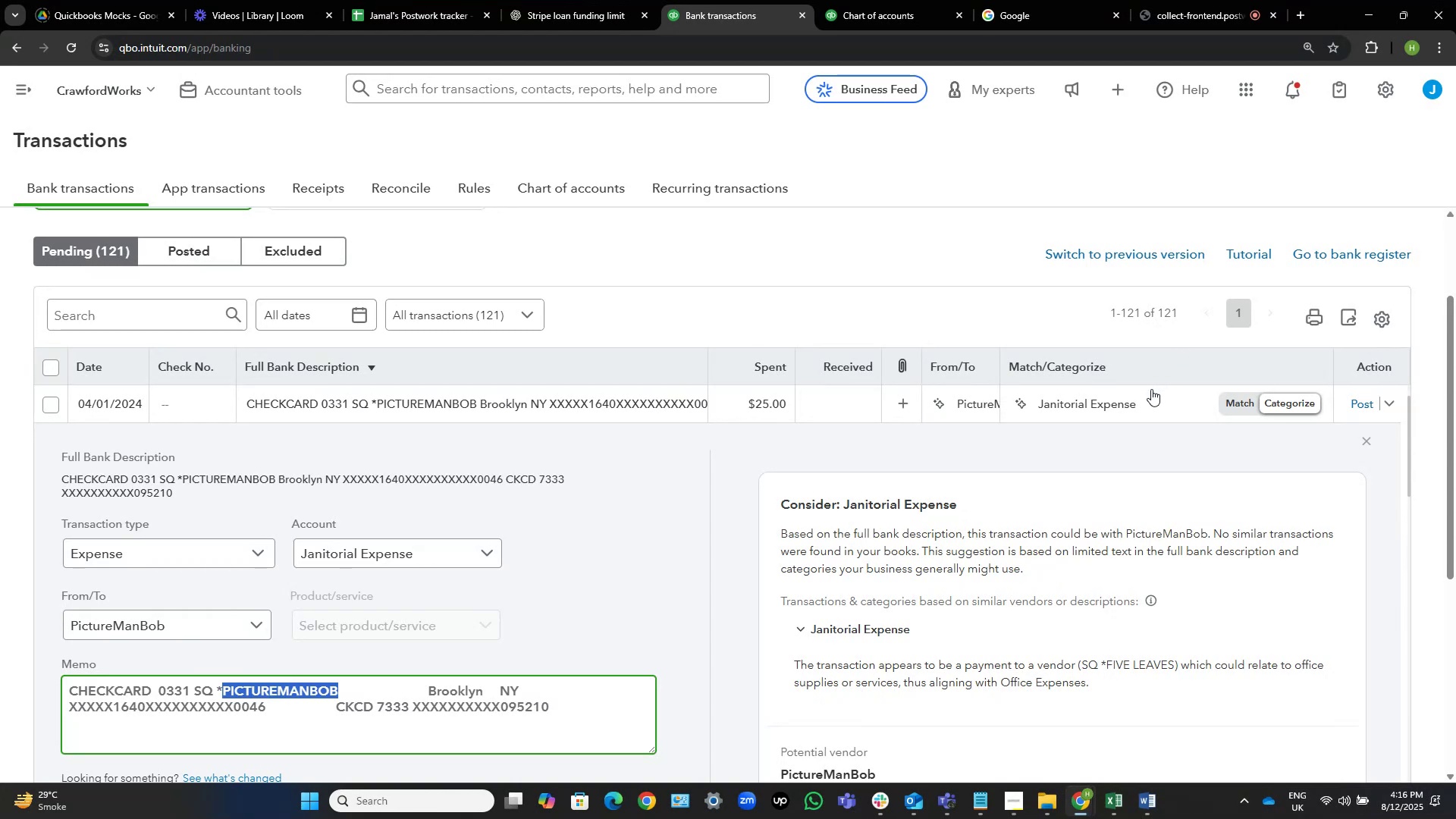 
left_click([1150, 399])
 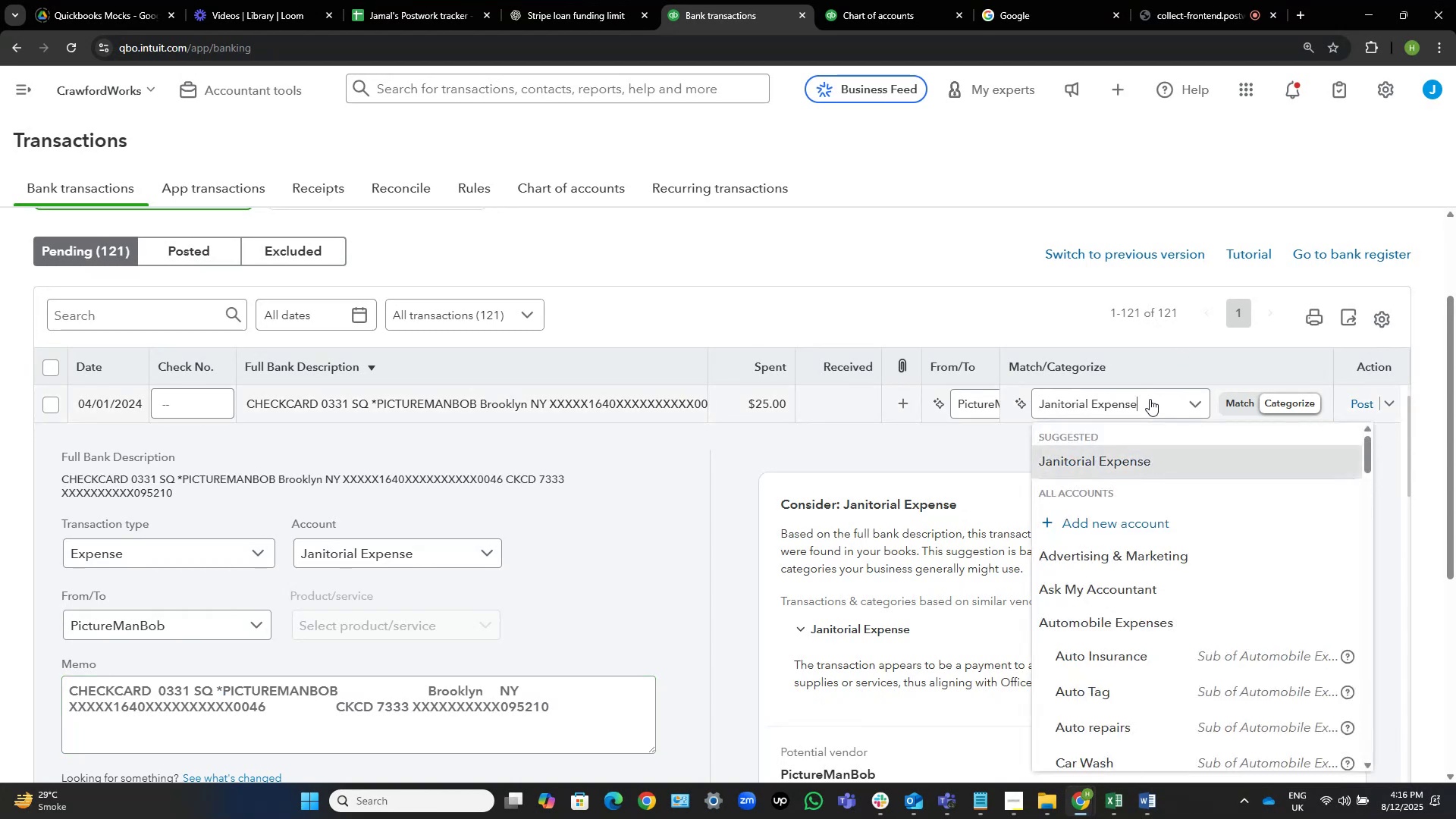 
left_click([1150, 399])
 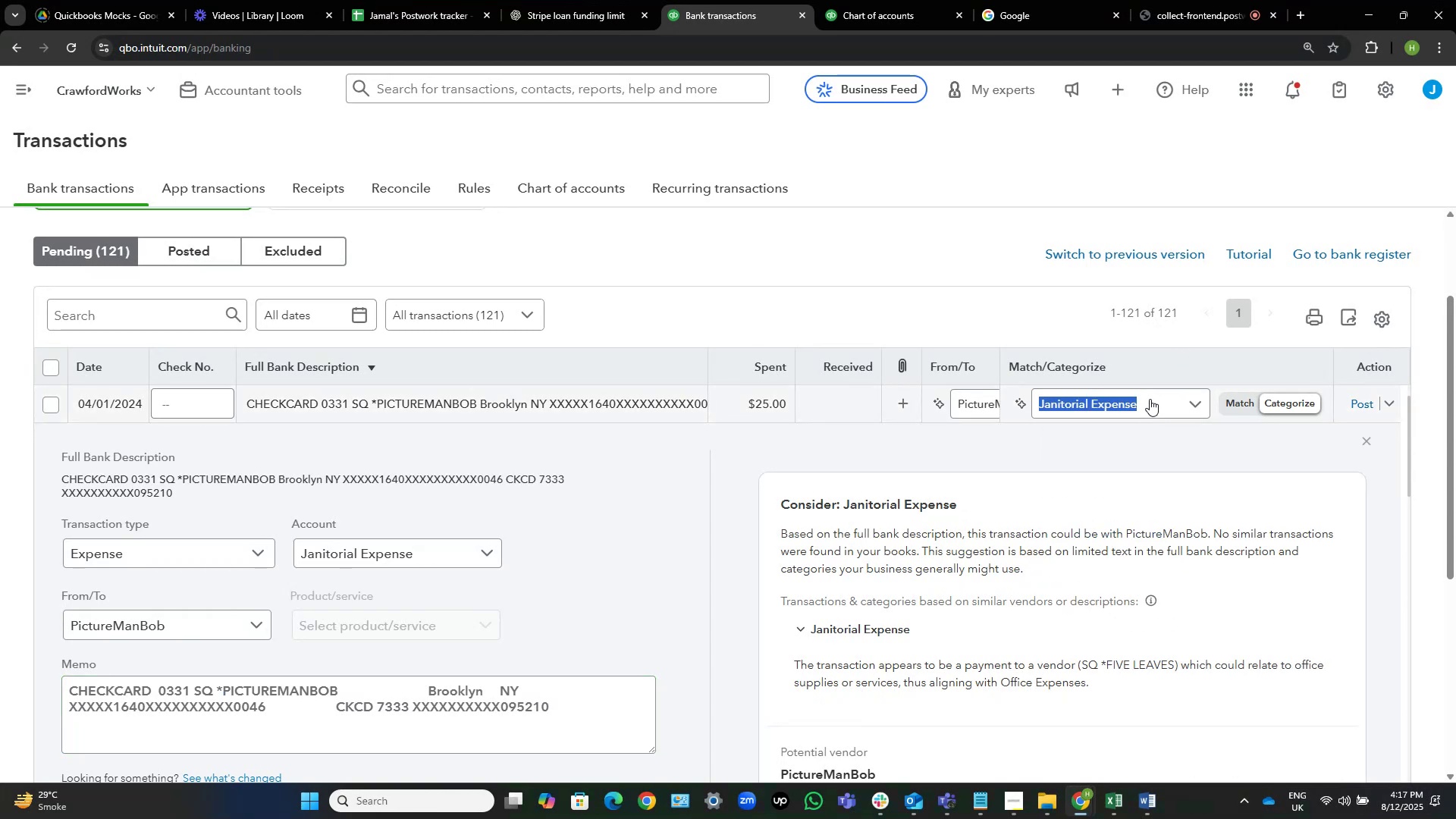 
wait(6.96)
 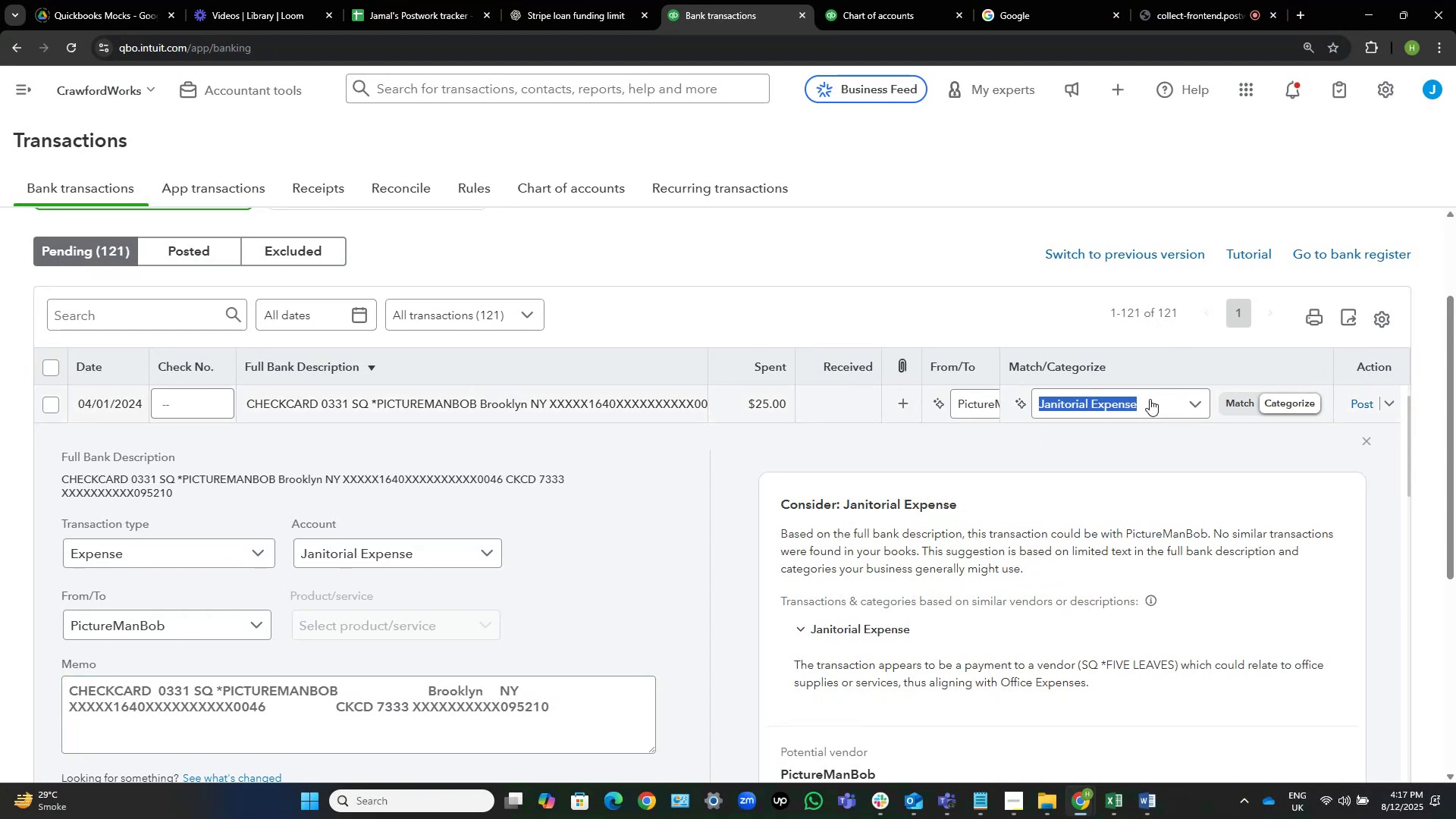 
type(of)
key(Backspace)
key(Backspace)
type(d)
 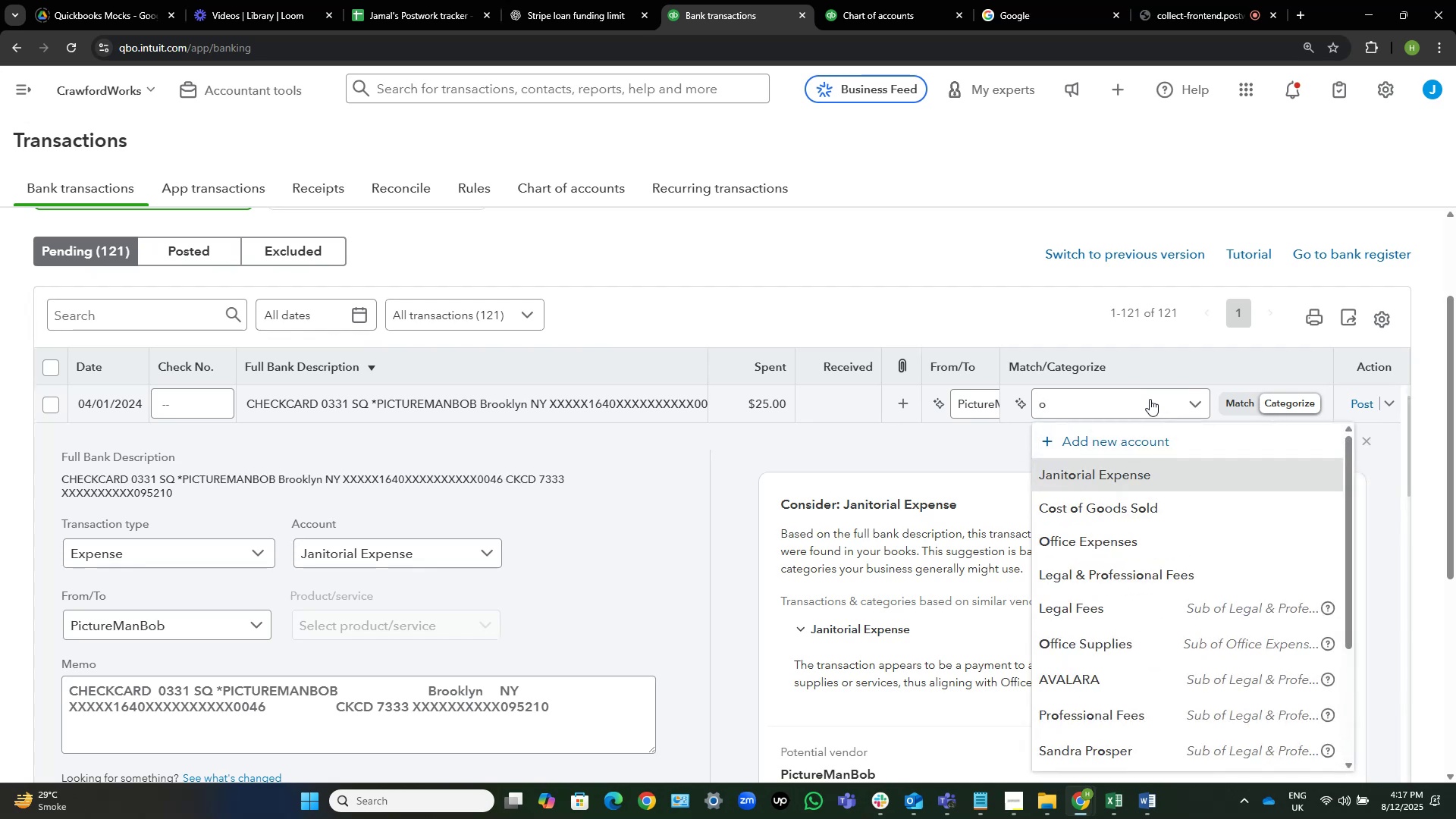 
hold_key(key=A, duration=0.31)
 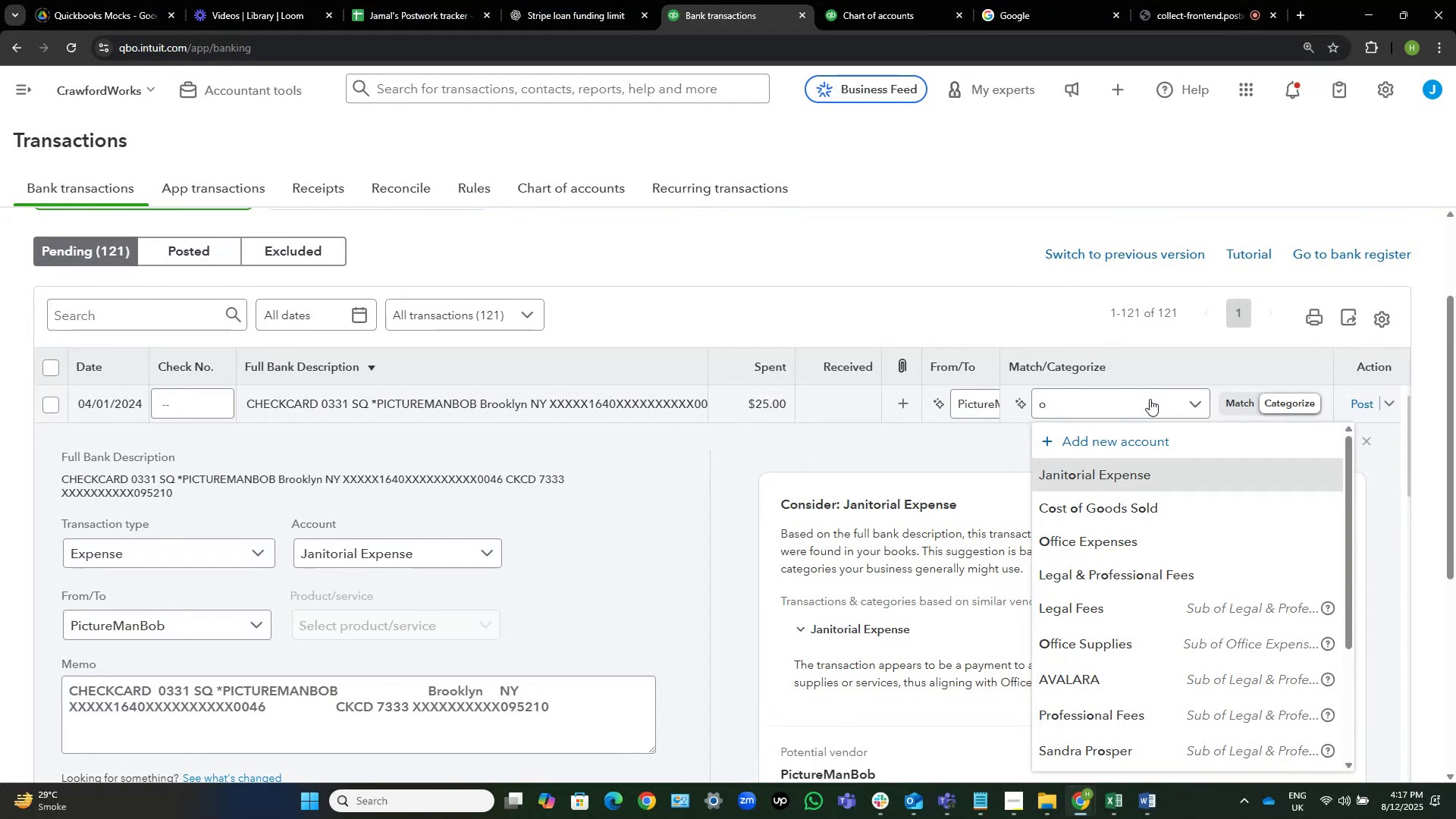 
wait(5.31)
 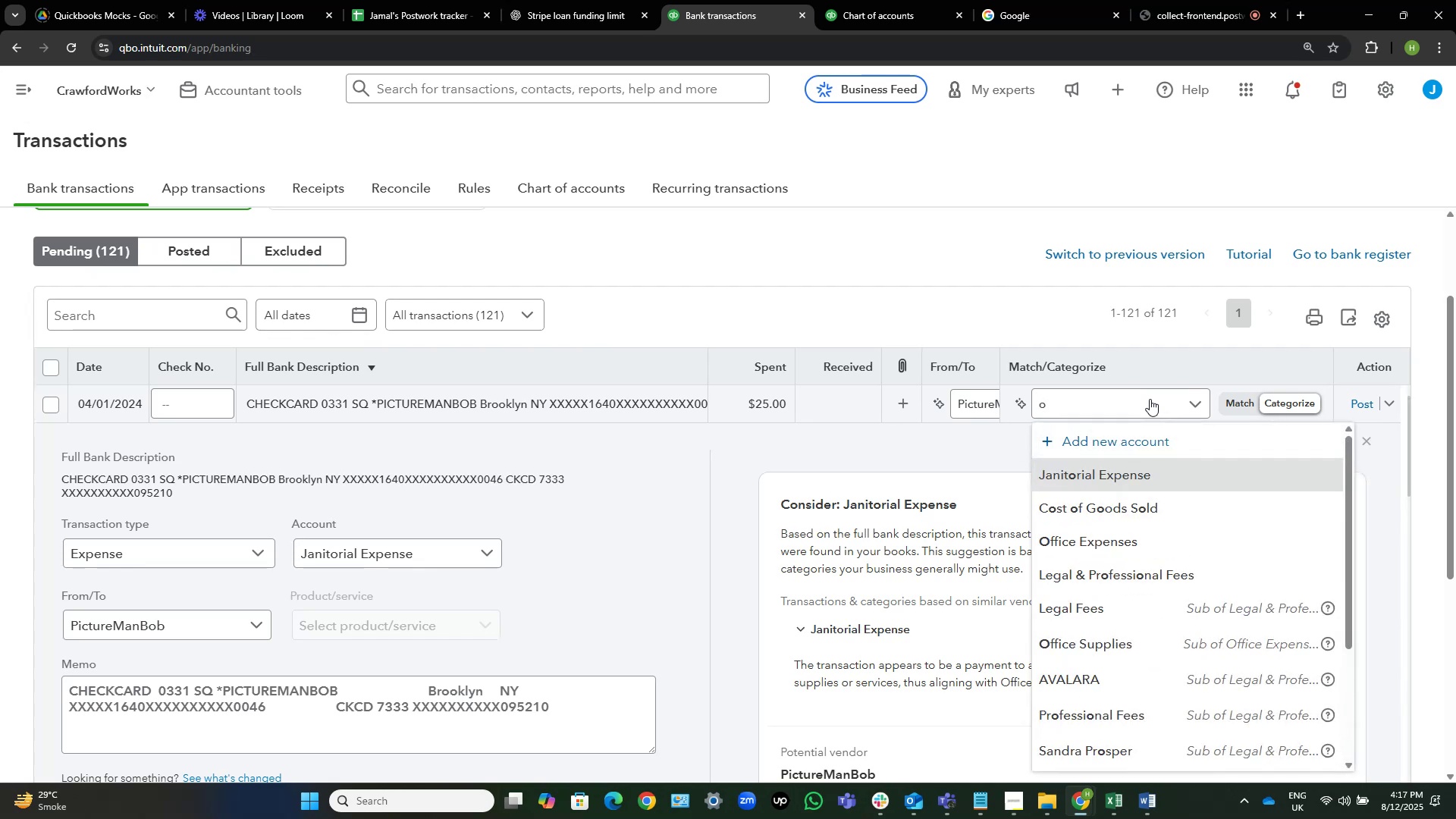 
key(Backspace)
type(dc)
key(Backspace)
type(v)
 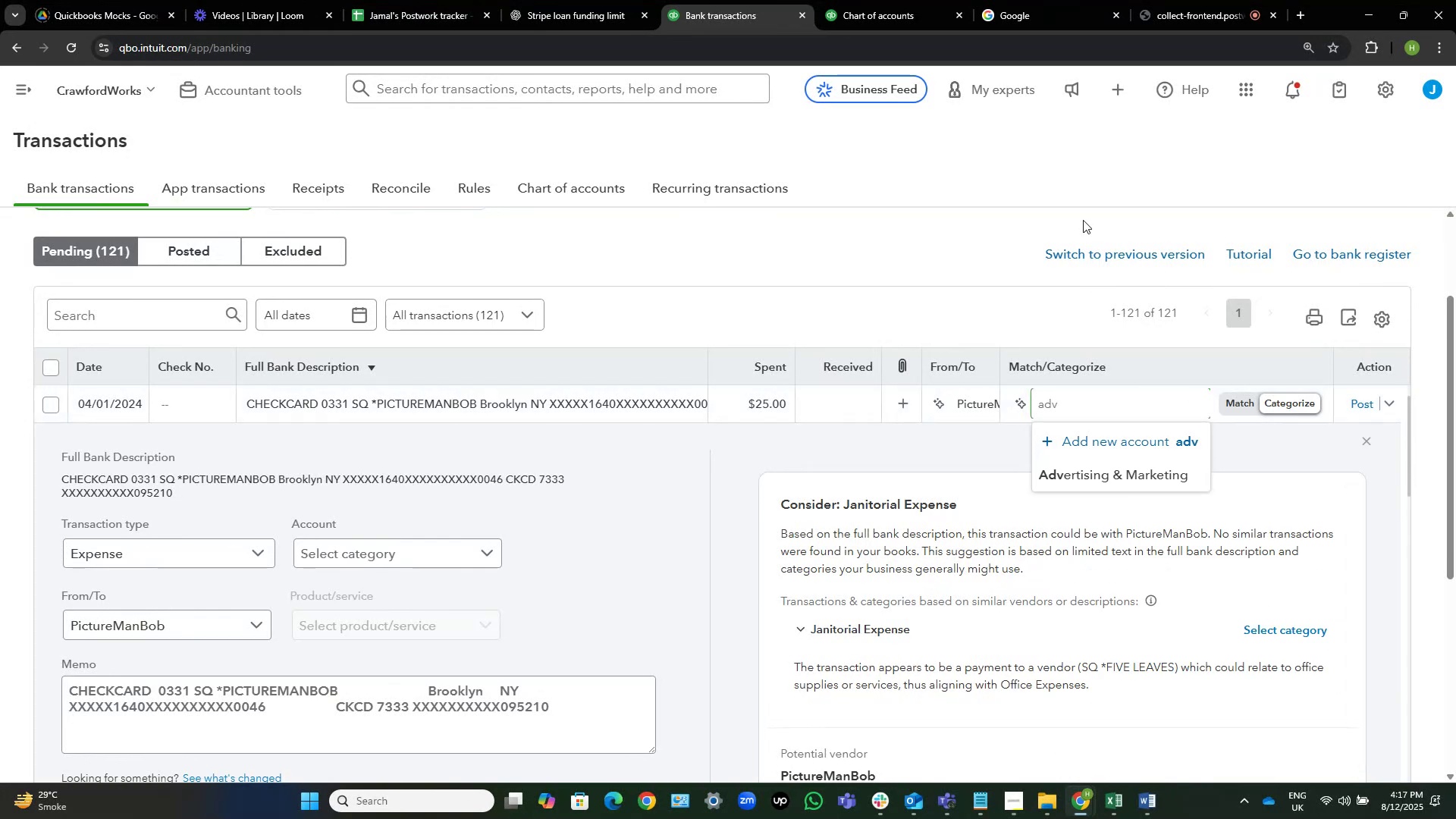 
left_click([1116, 475])
 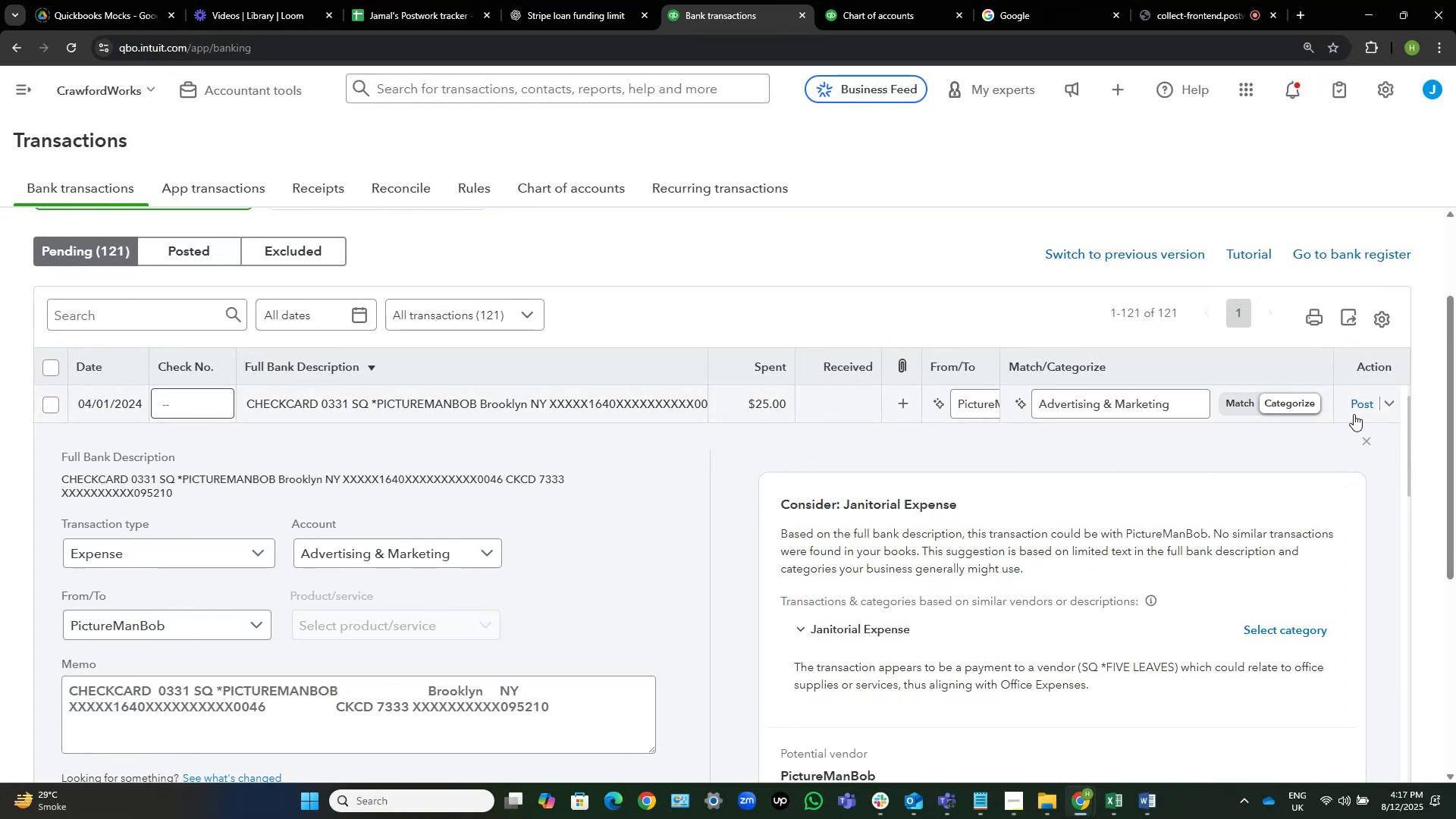 
left_click([1361, 404])
 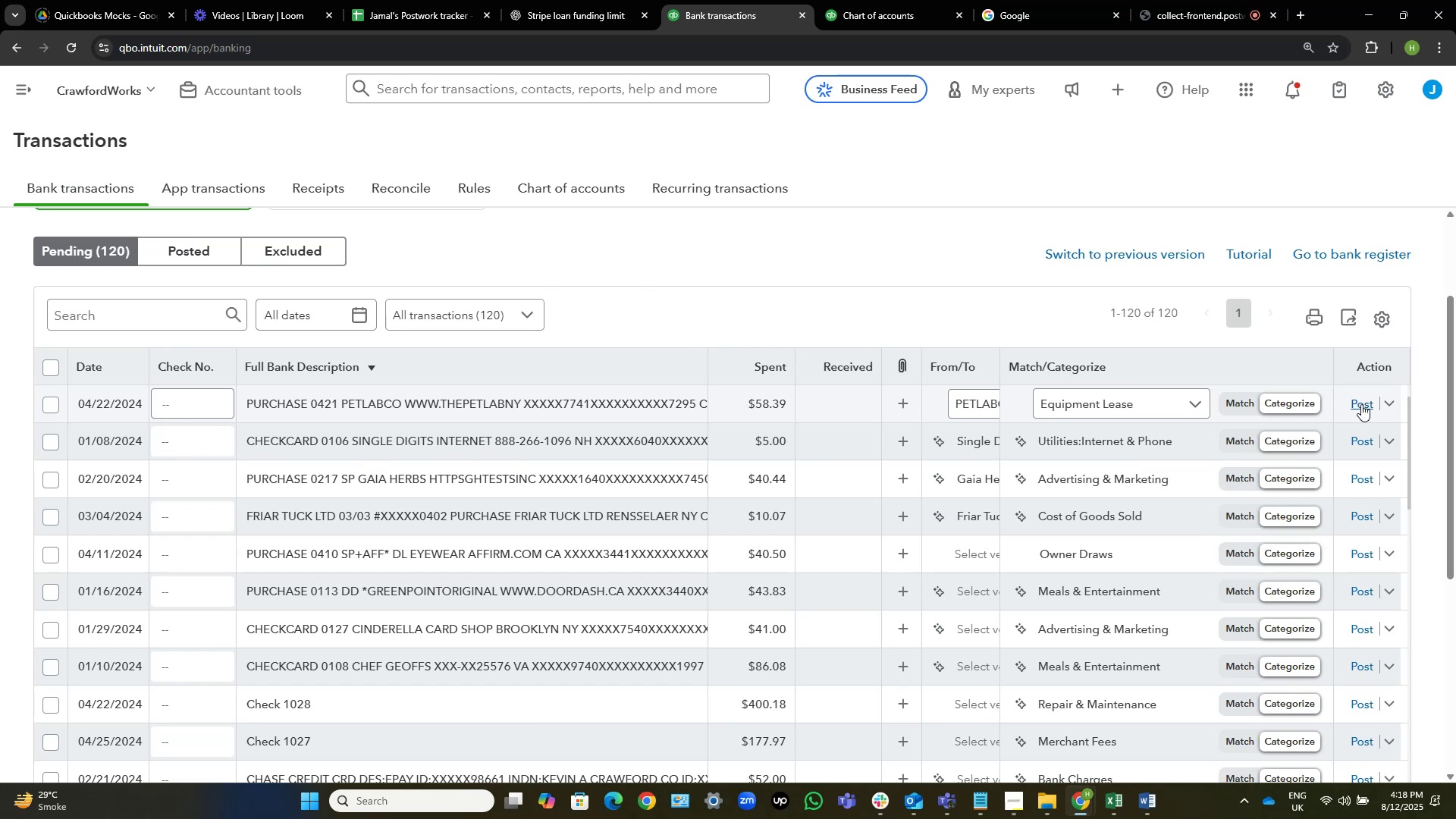 
wait(58.41)
 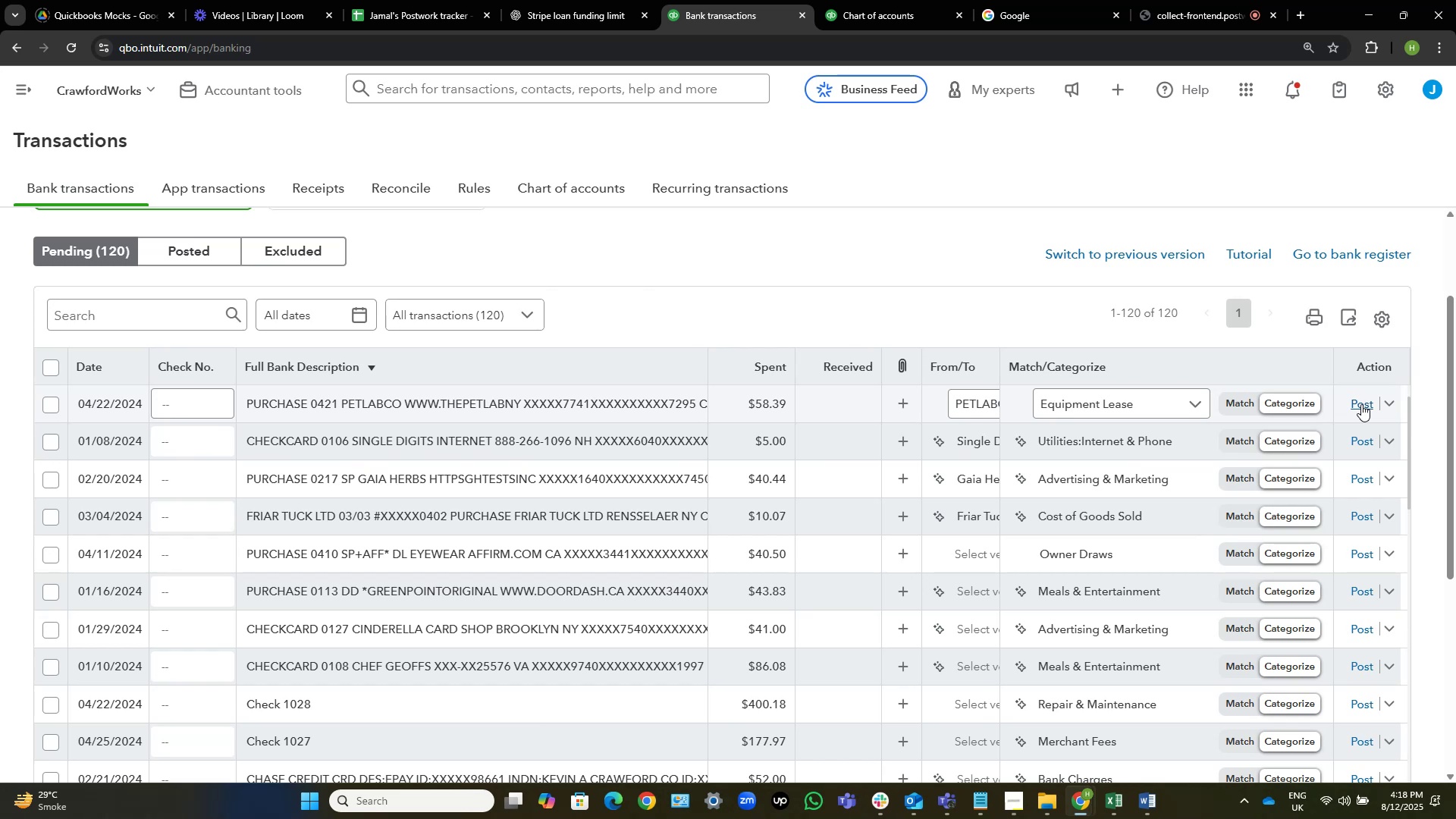 
scroll: coordinate [841, 268], scroll_direction: down, amount: 1.0
 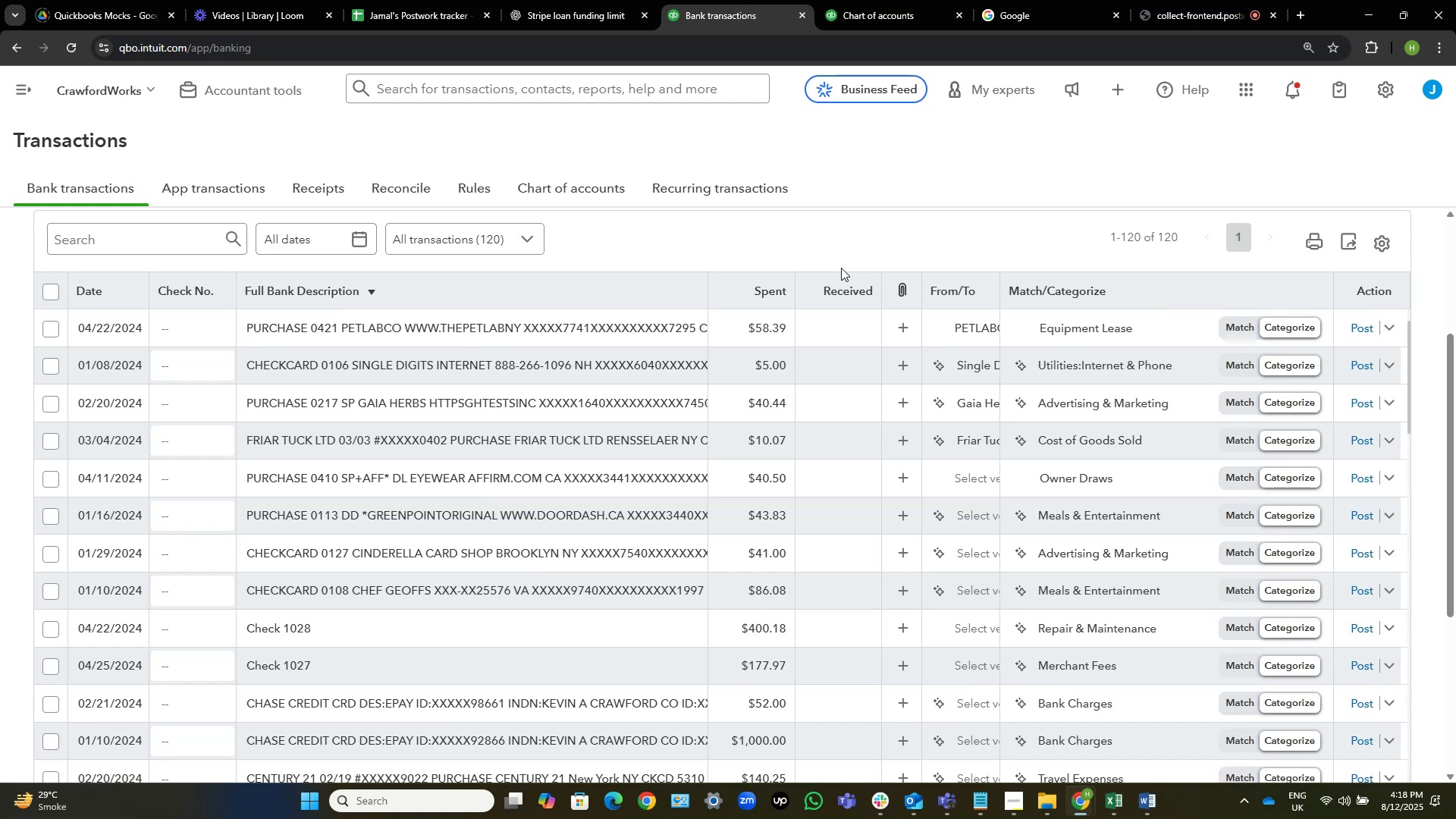 
wait(5.32)
 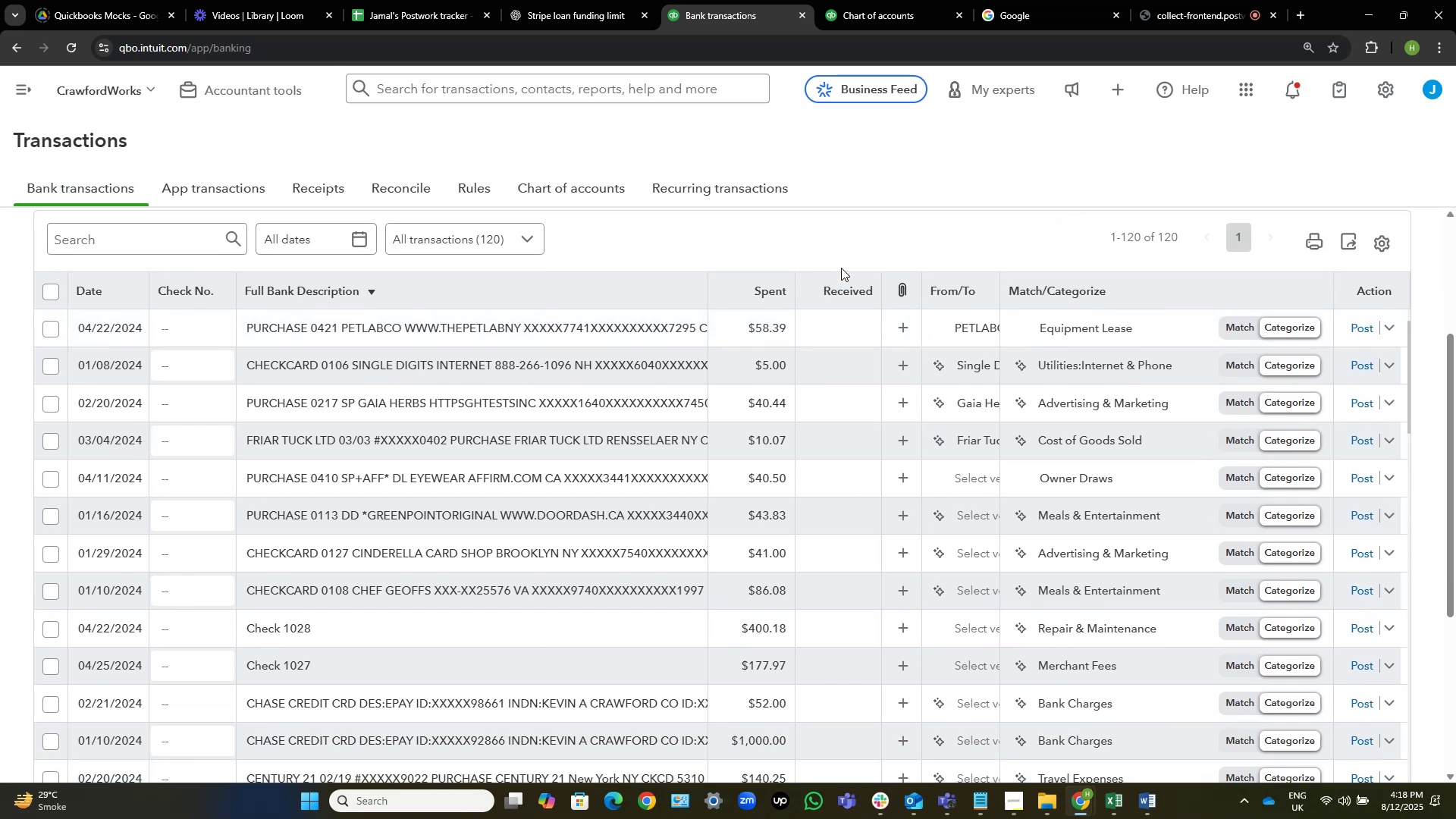 
scroll: coordinate [679, 334], scroll_direction: down, amount: 2.0
 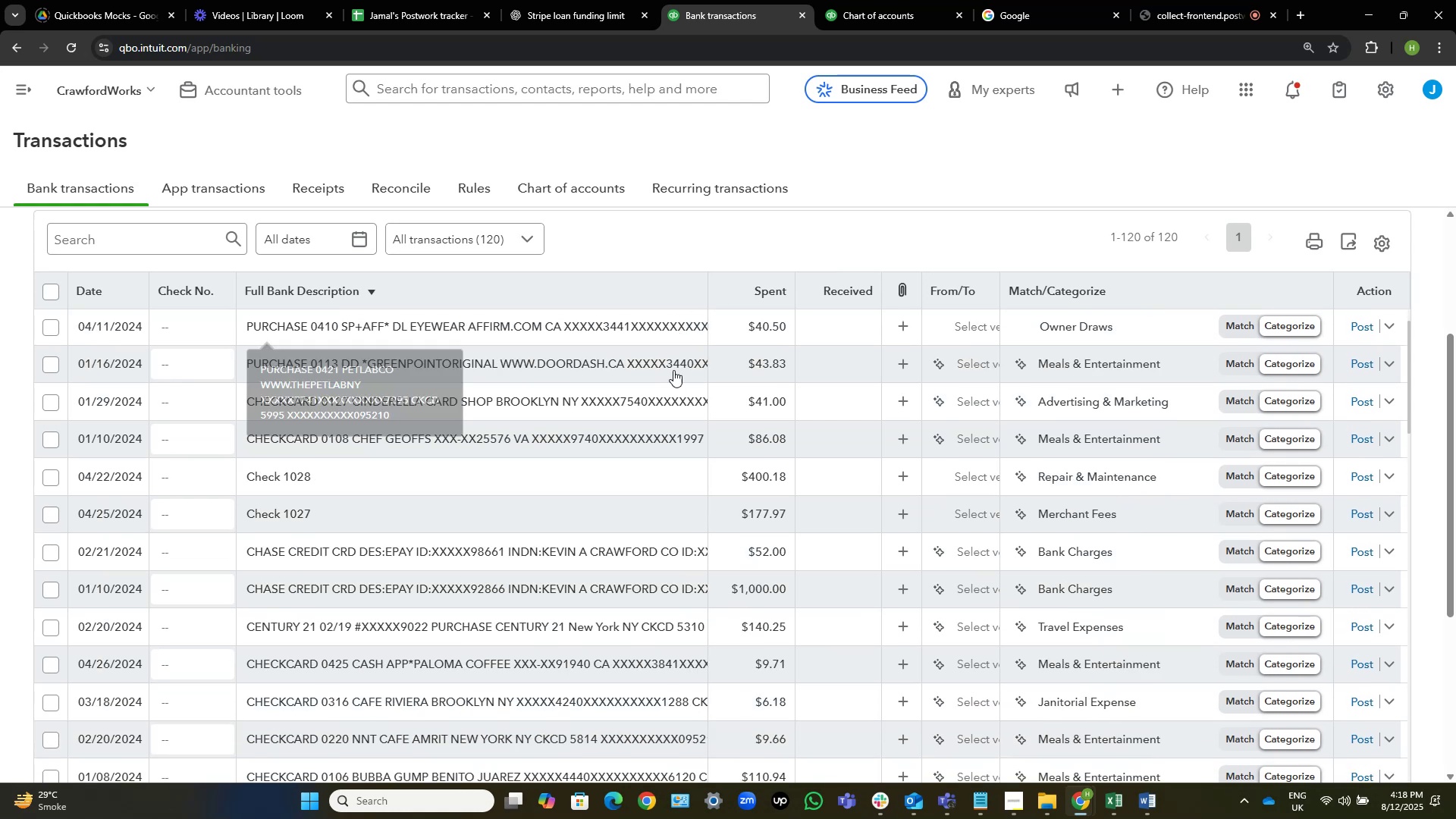 
scroll: coordinate [742, 377], scroll_direction: up, amount: 5.0
 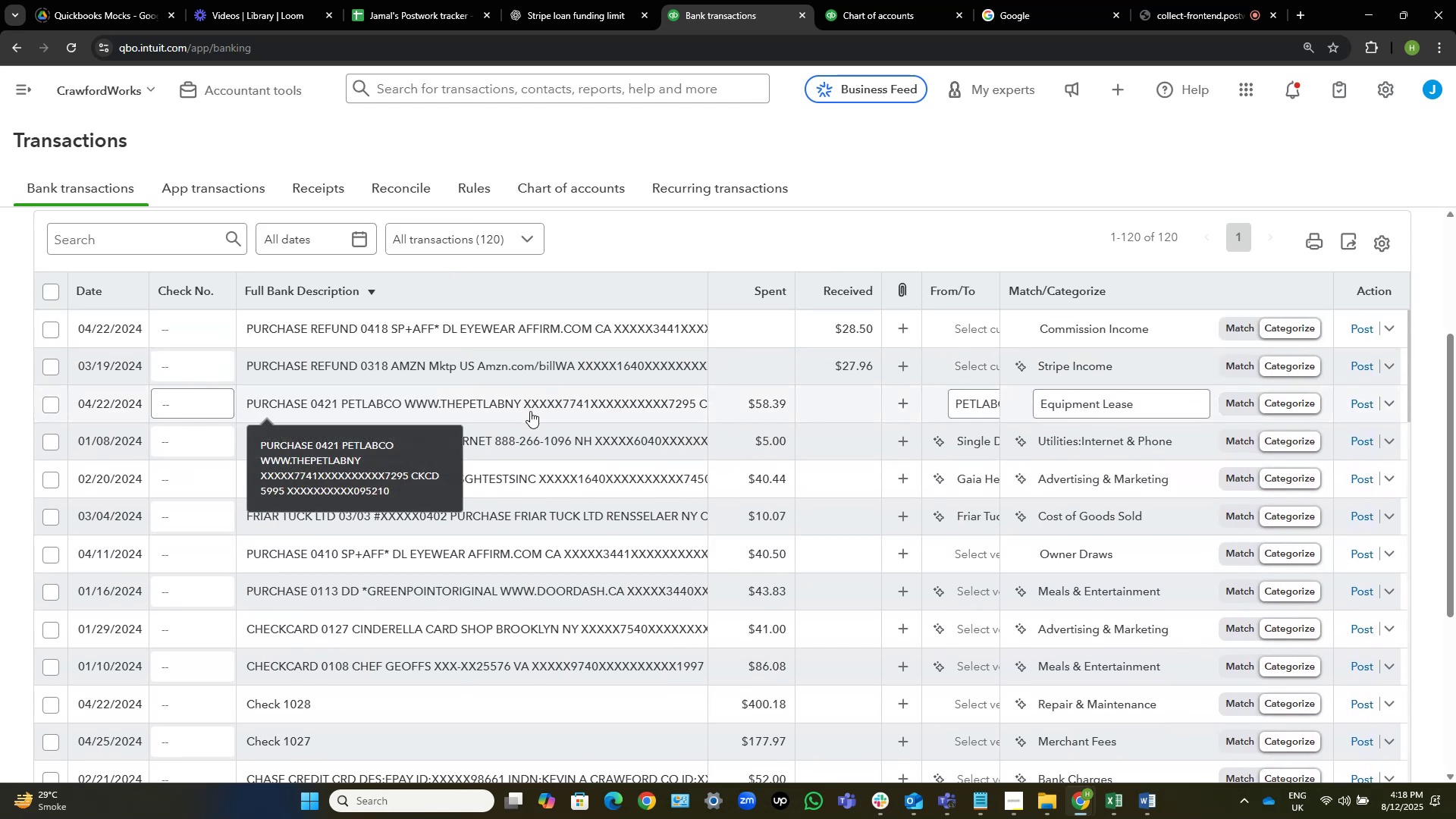 
left_click([533, 394])
 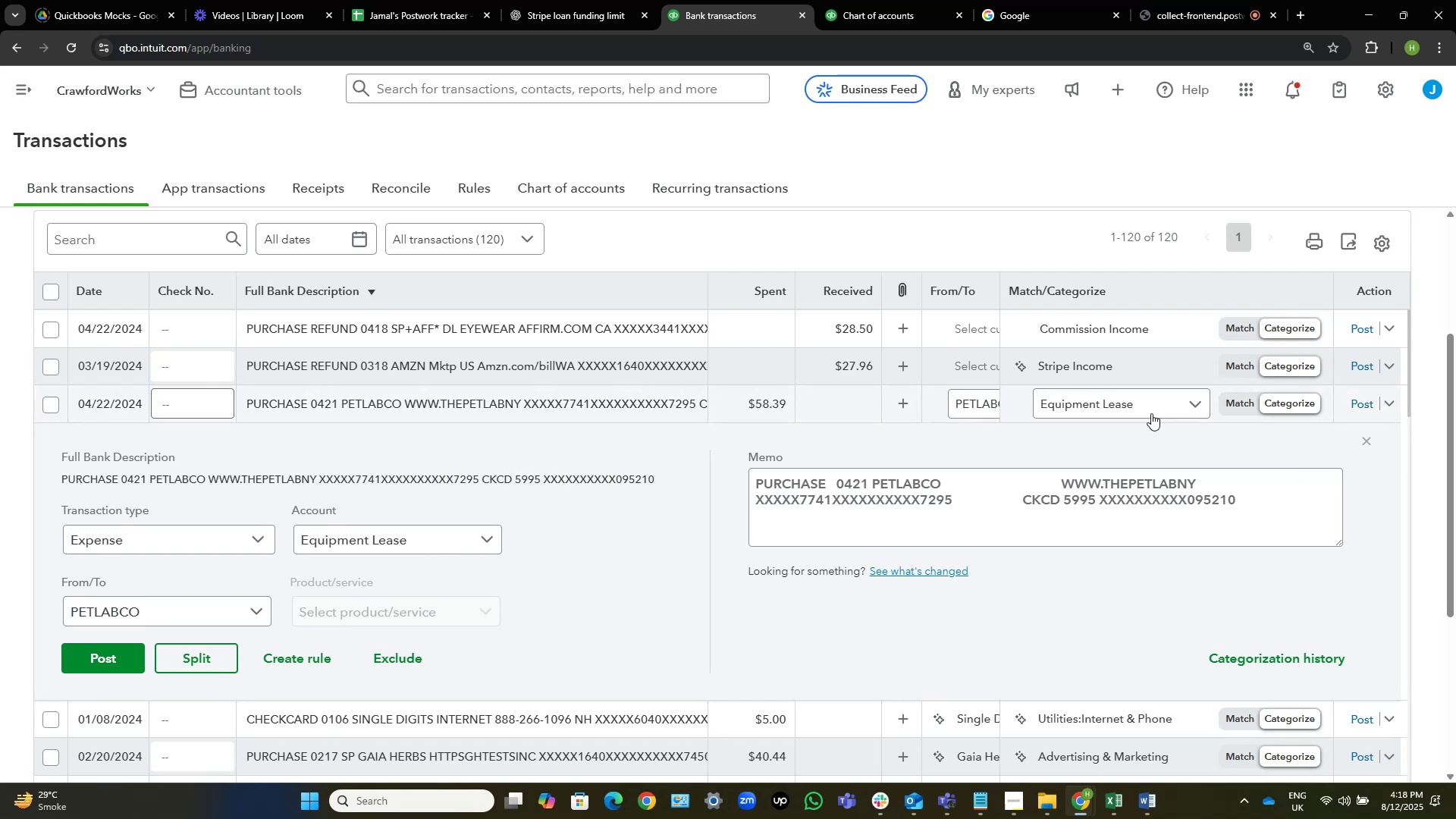 
wait(5.19)
 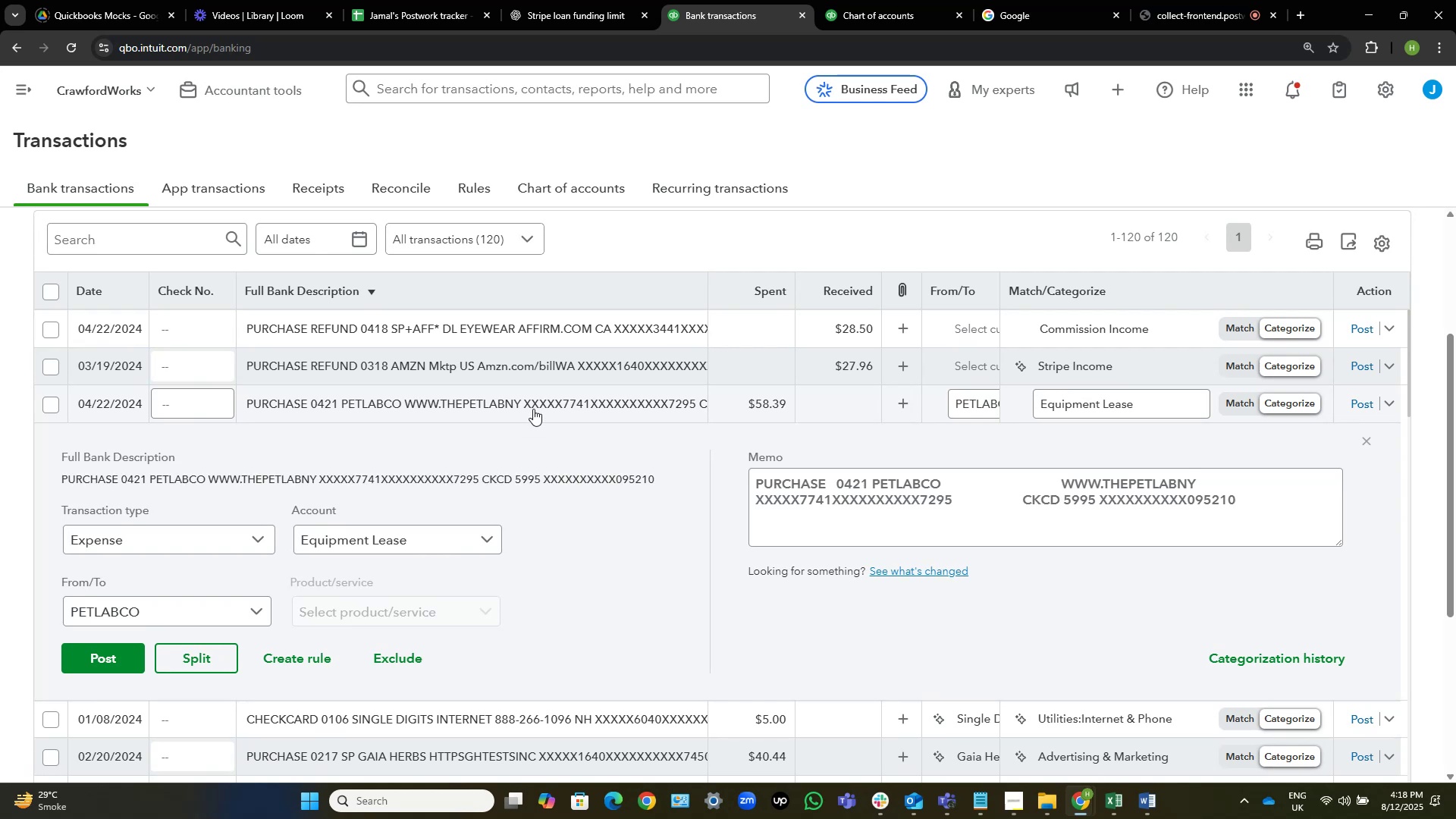 
left_click([1151, 408])
 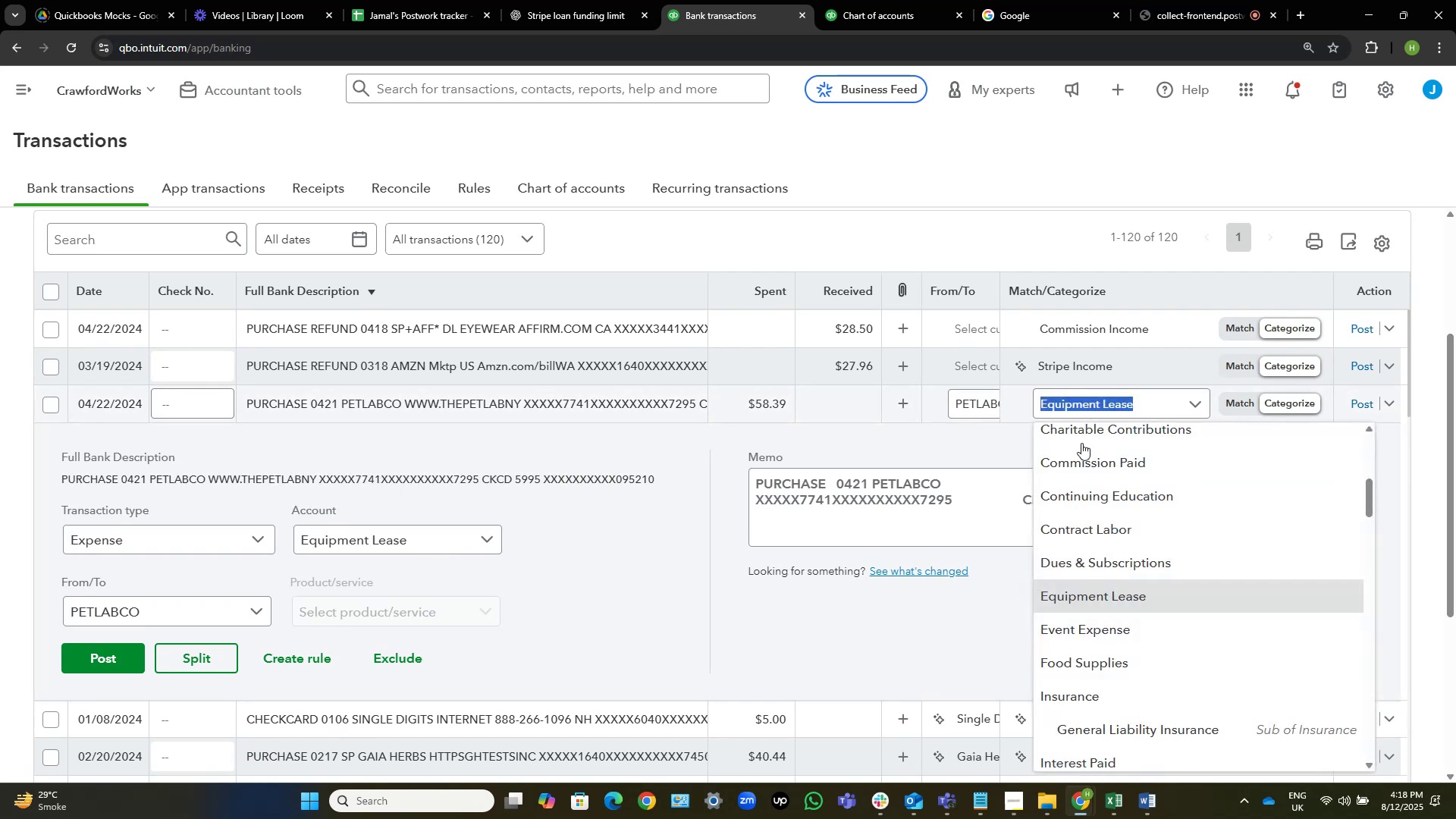 
left_click_drag(start_coordinate=[942, 484], to_coordinate=[875, 482])
 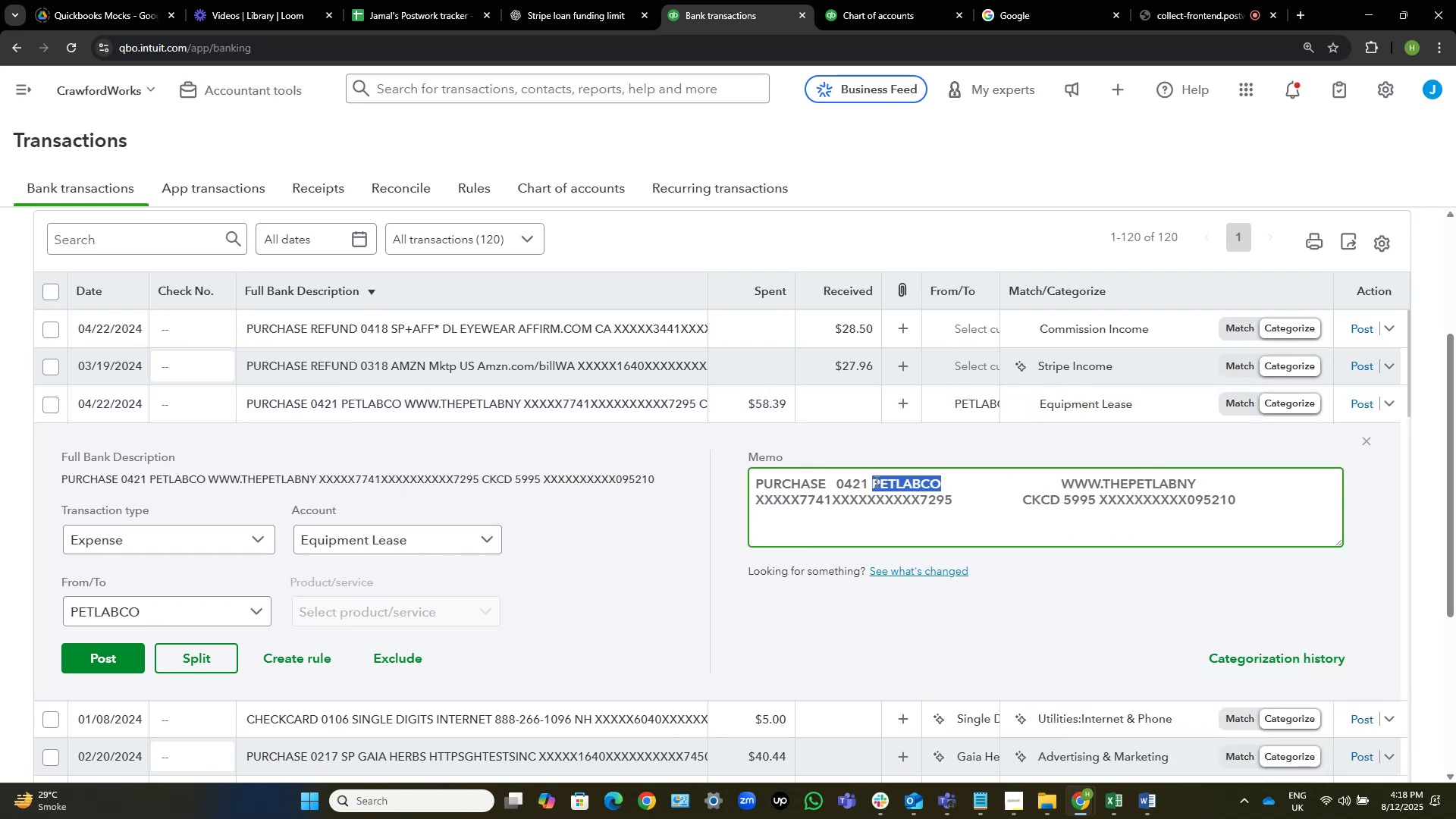 
key(Control+C)
 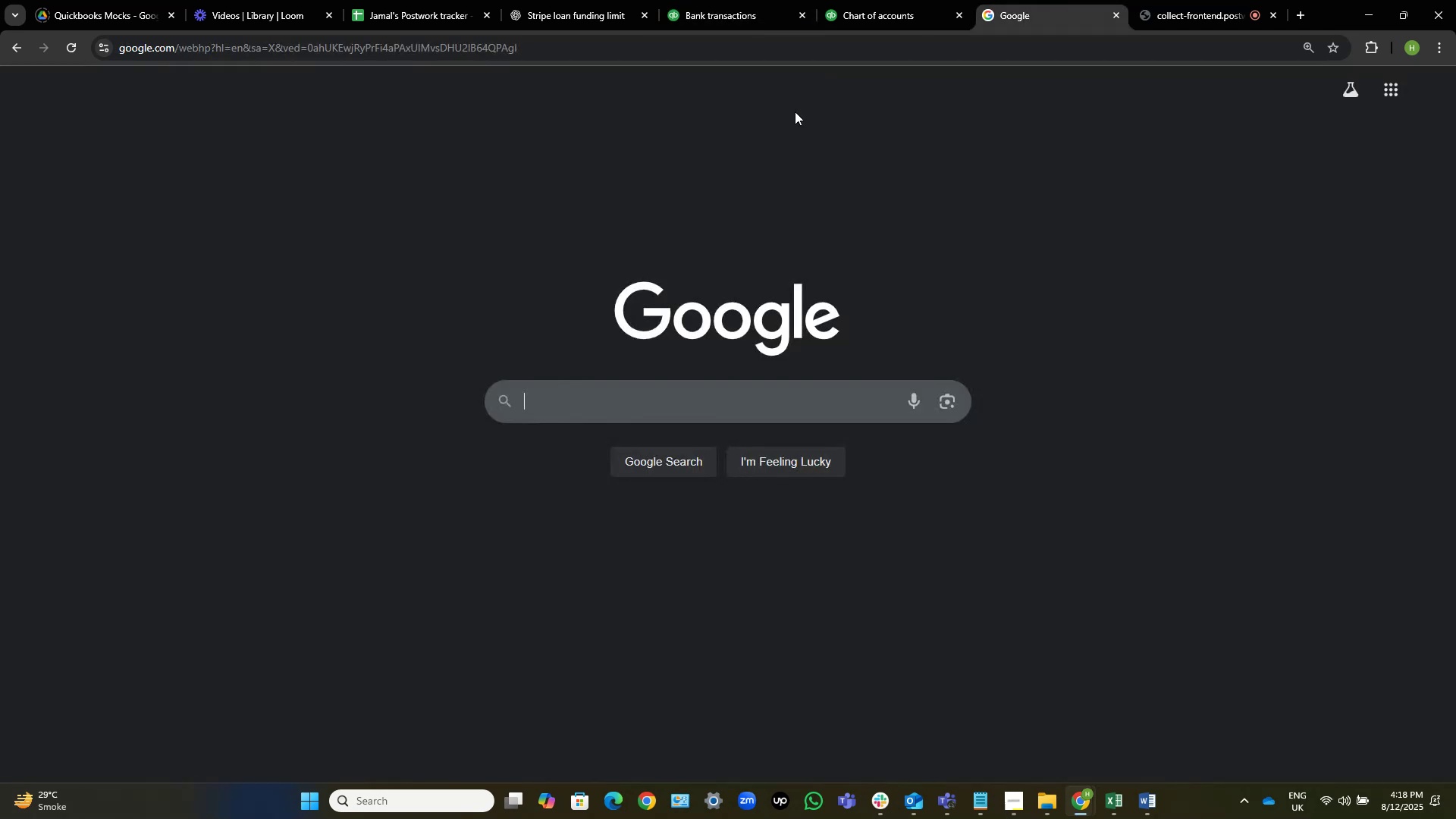 
key(Control+ControlLeft)
 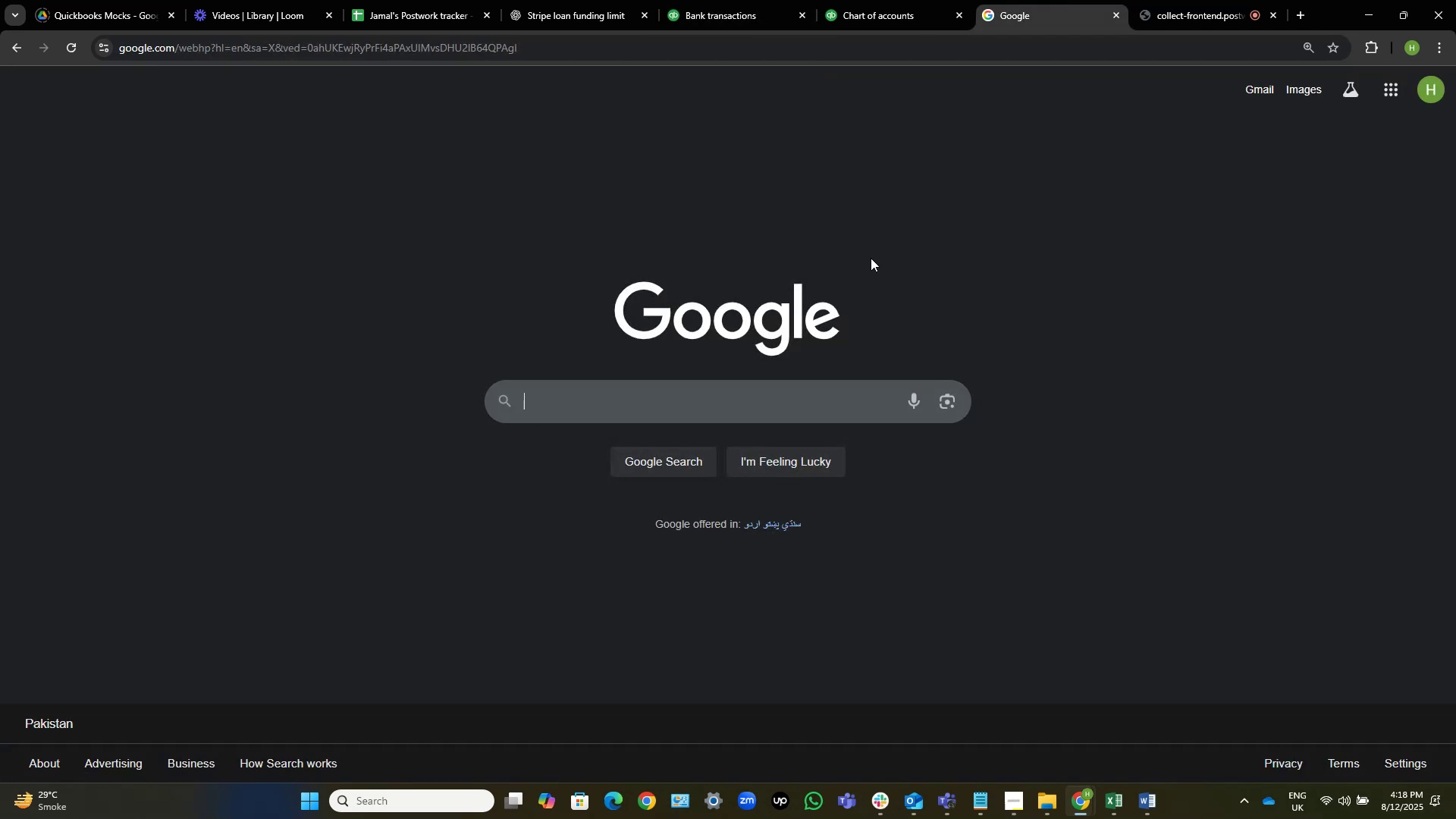 
key(Control+V)
 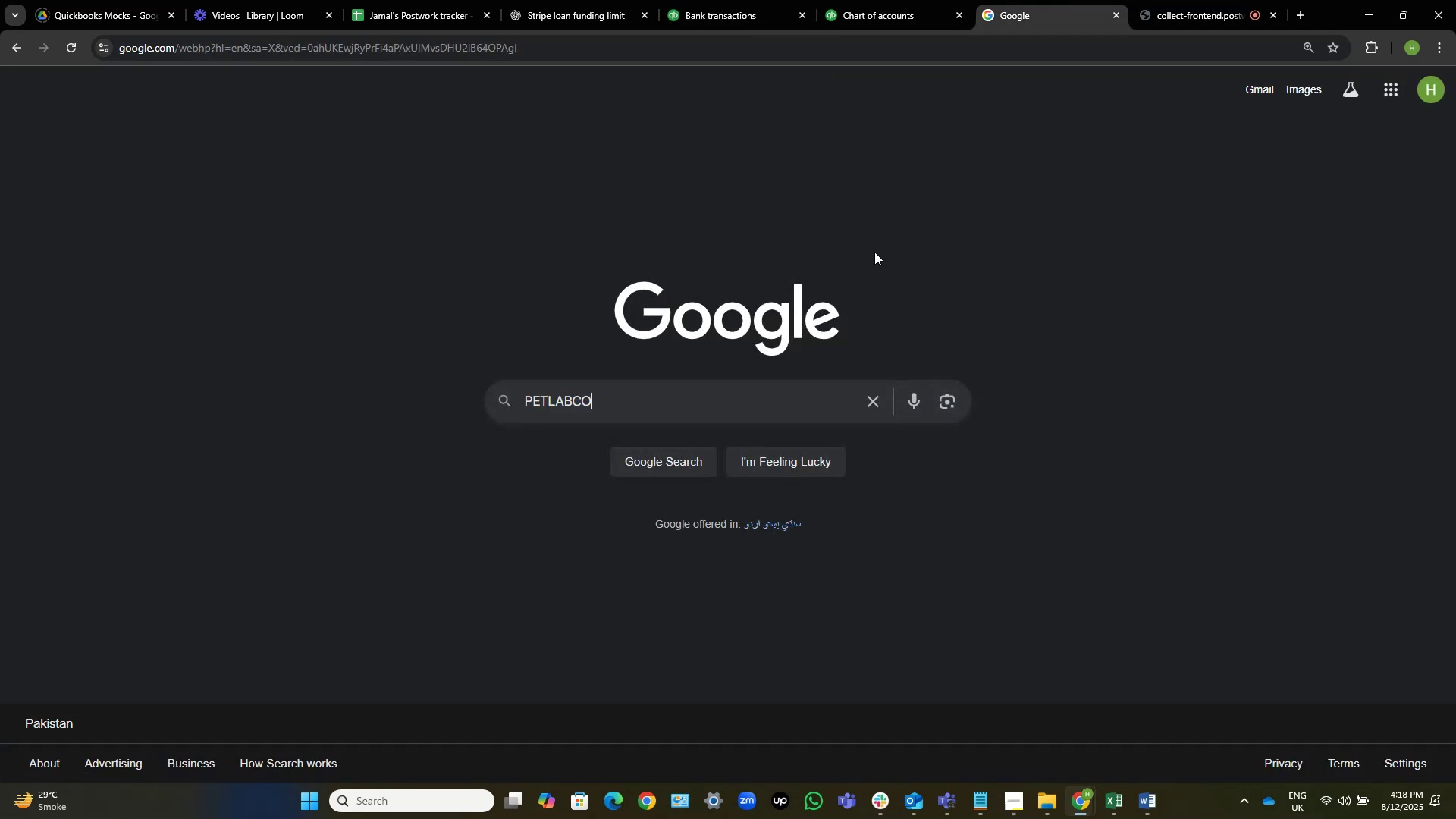 
key(NumpadEnter)
 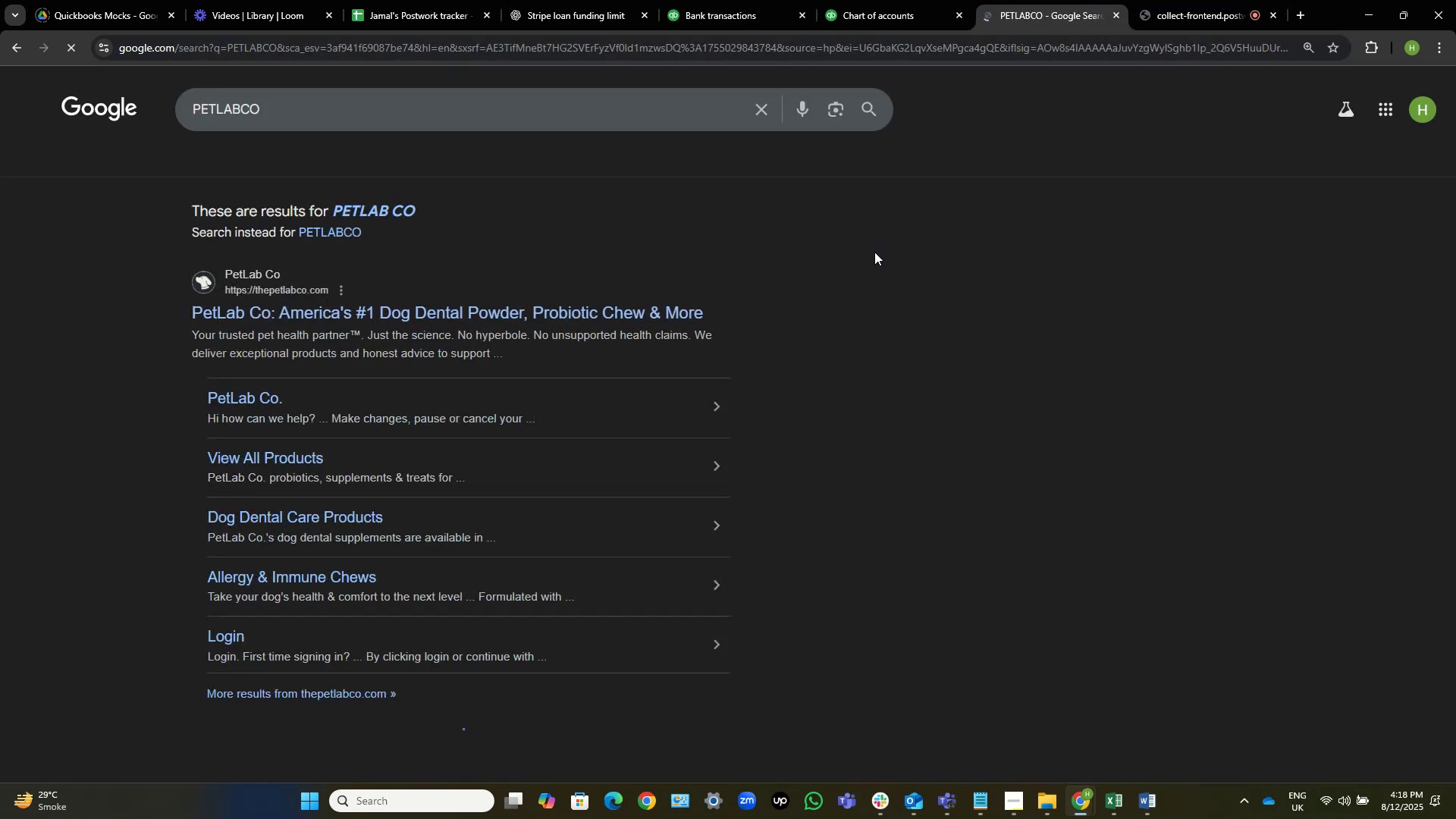 
wait(9.03)
 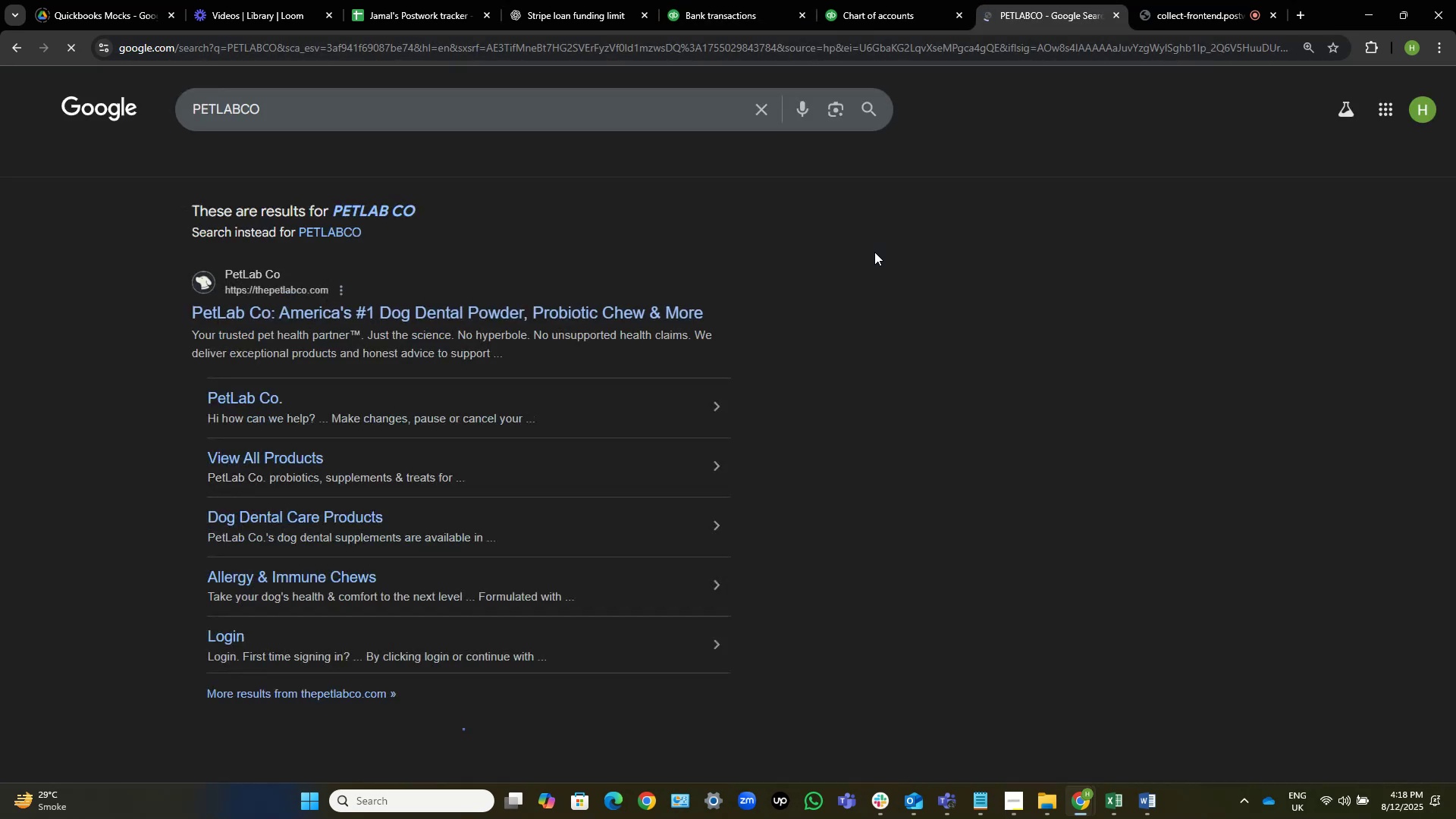 
left_click([739, 0])
 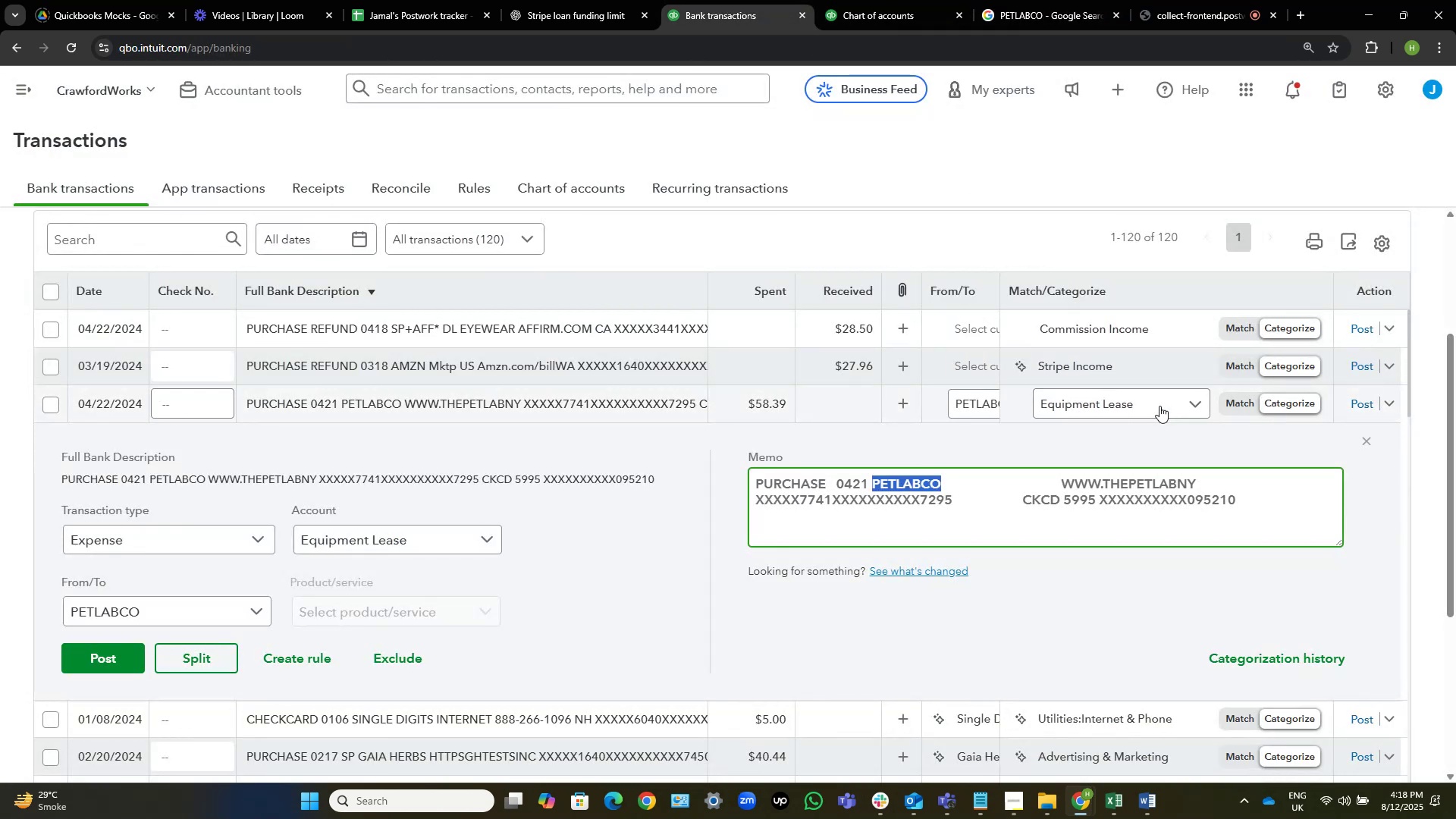 
left_click([1159, 406])
 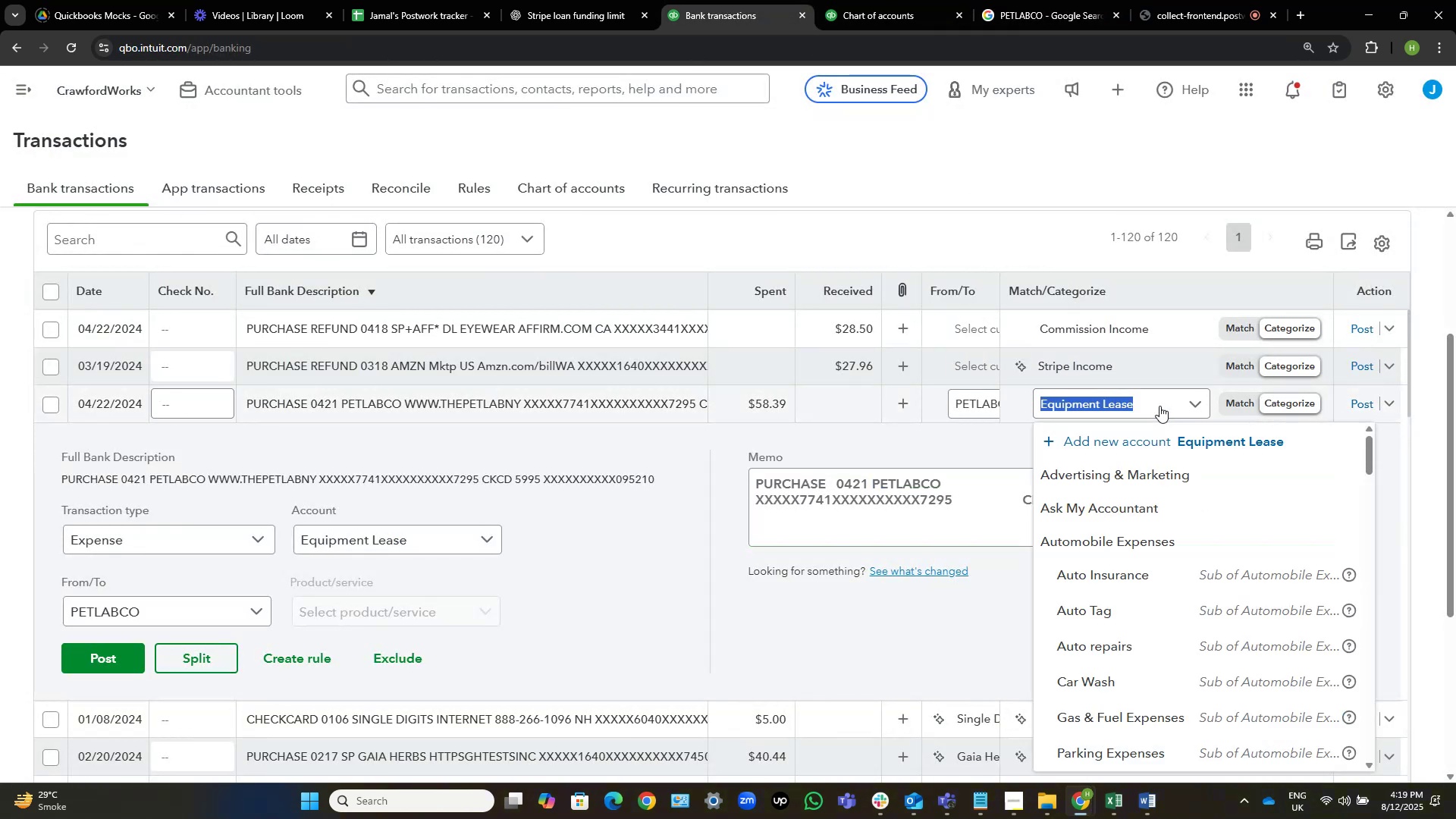 
wait(8.35)
 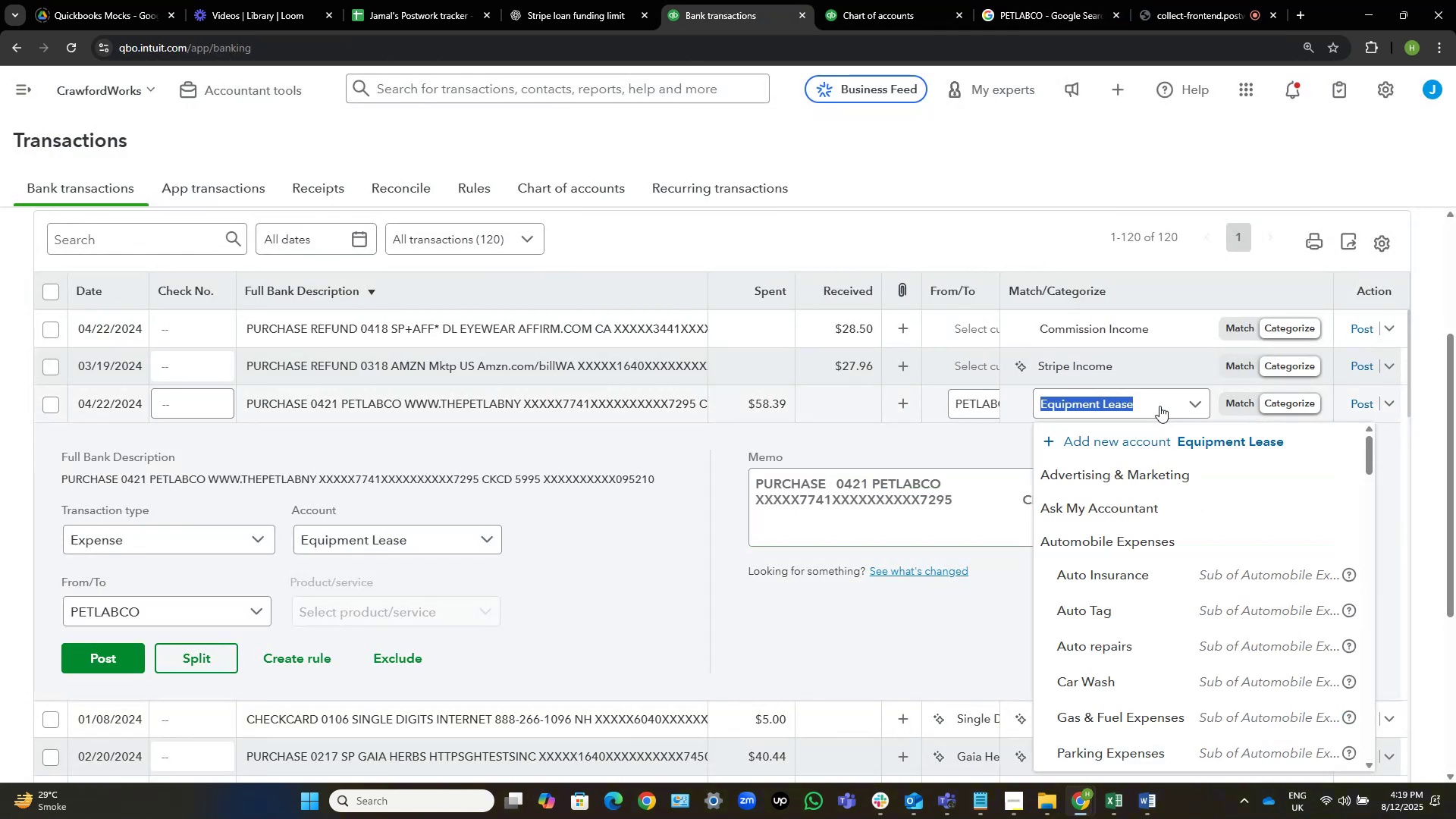 
type(owner)
 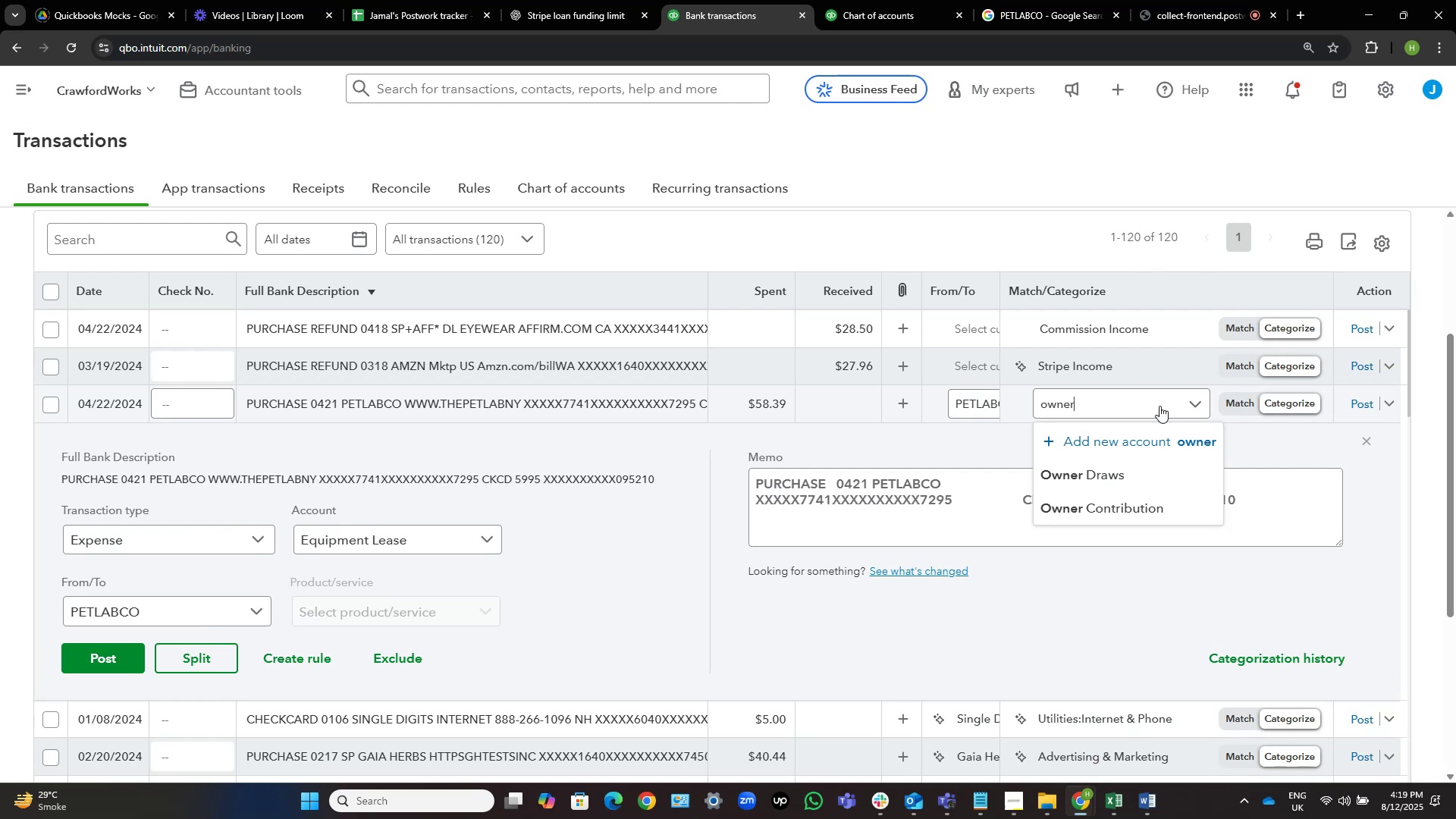 
wait(18.88)
 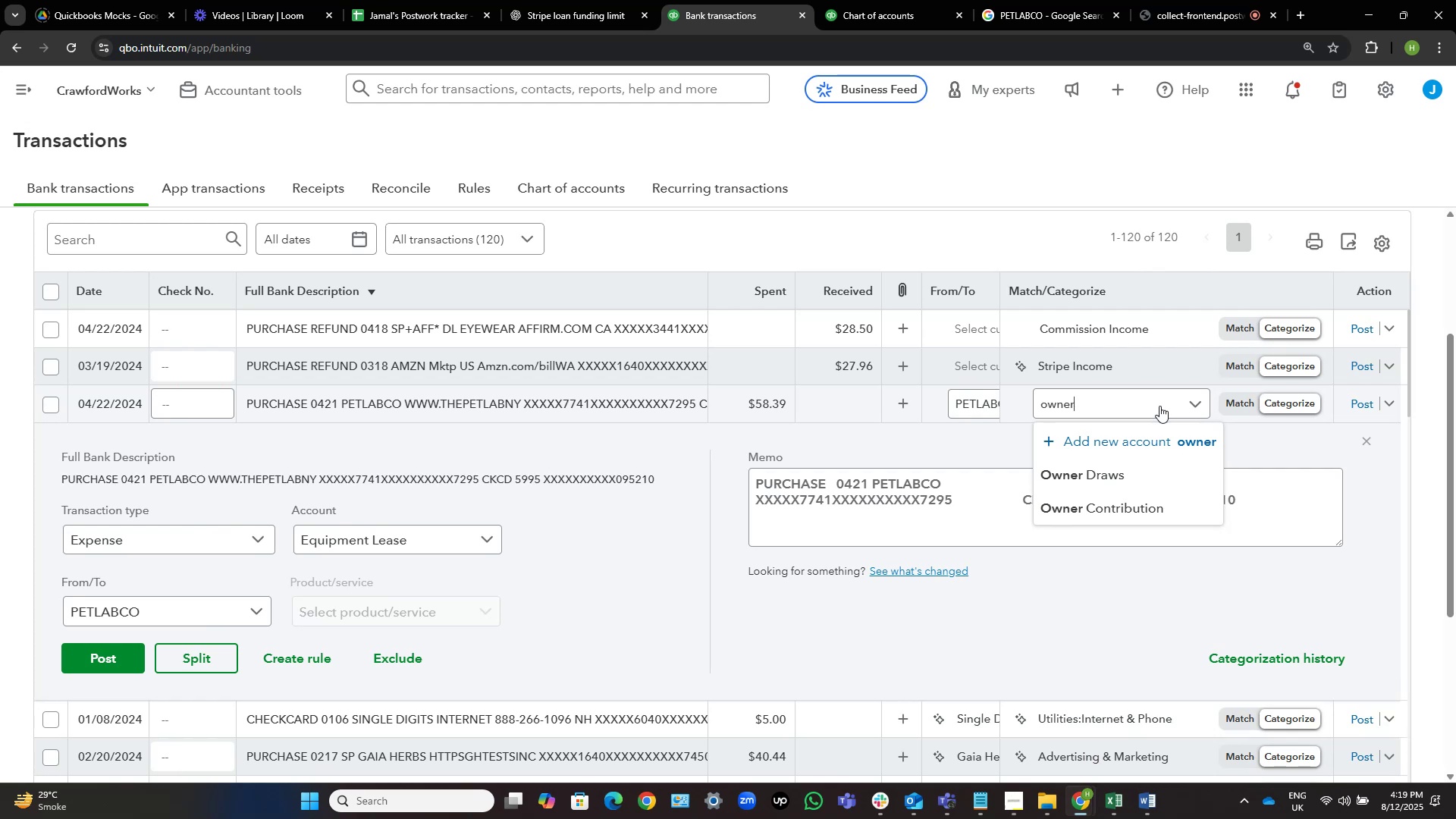 
left_click([1105, 479])
 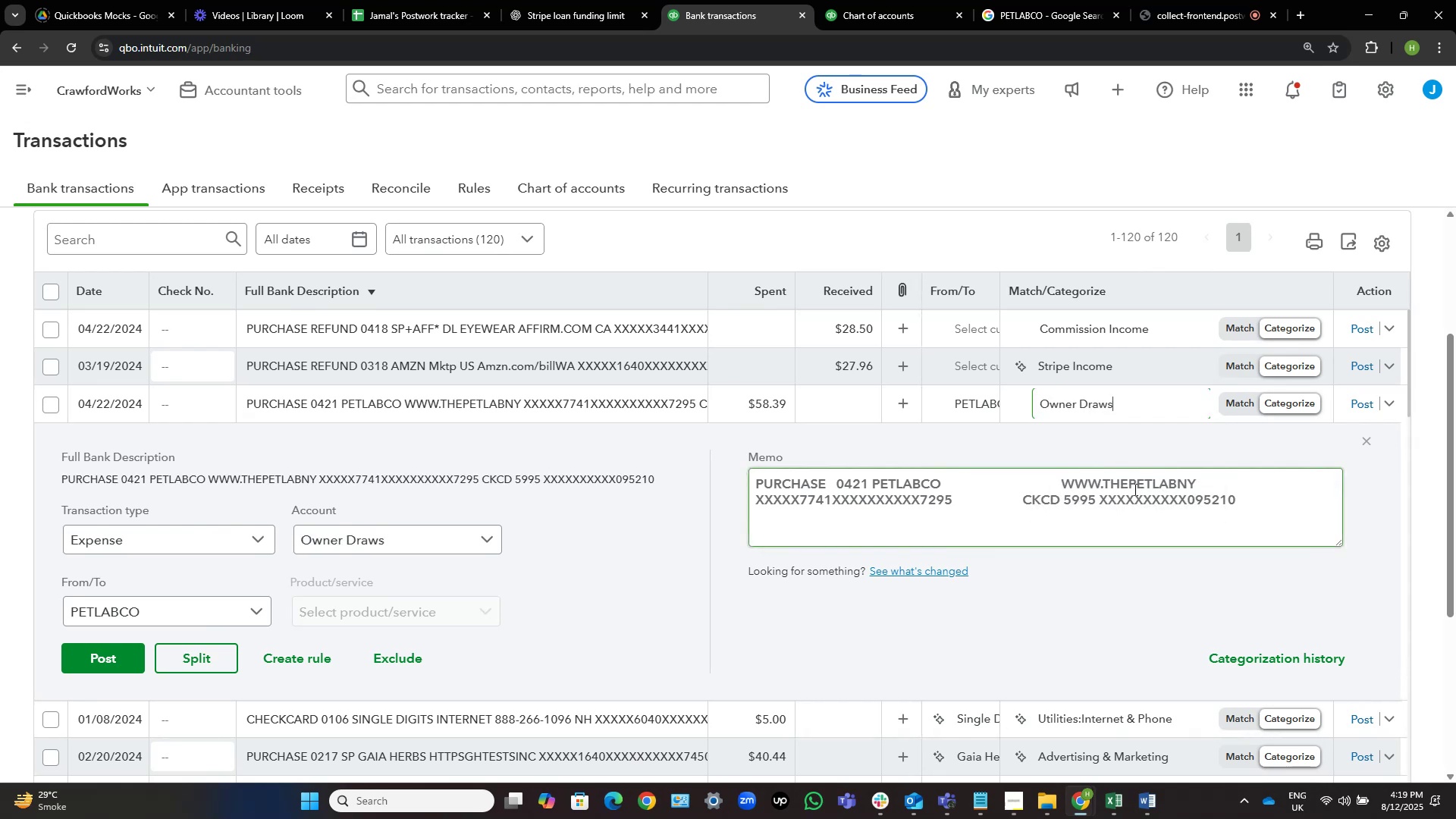 
wait(8.06)
 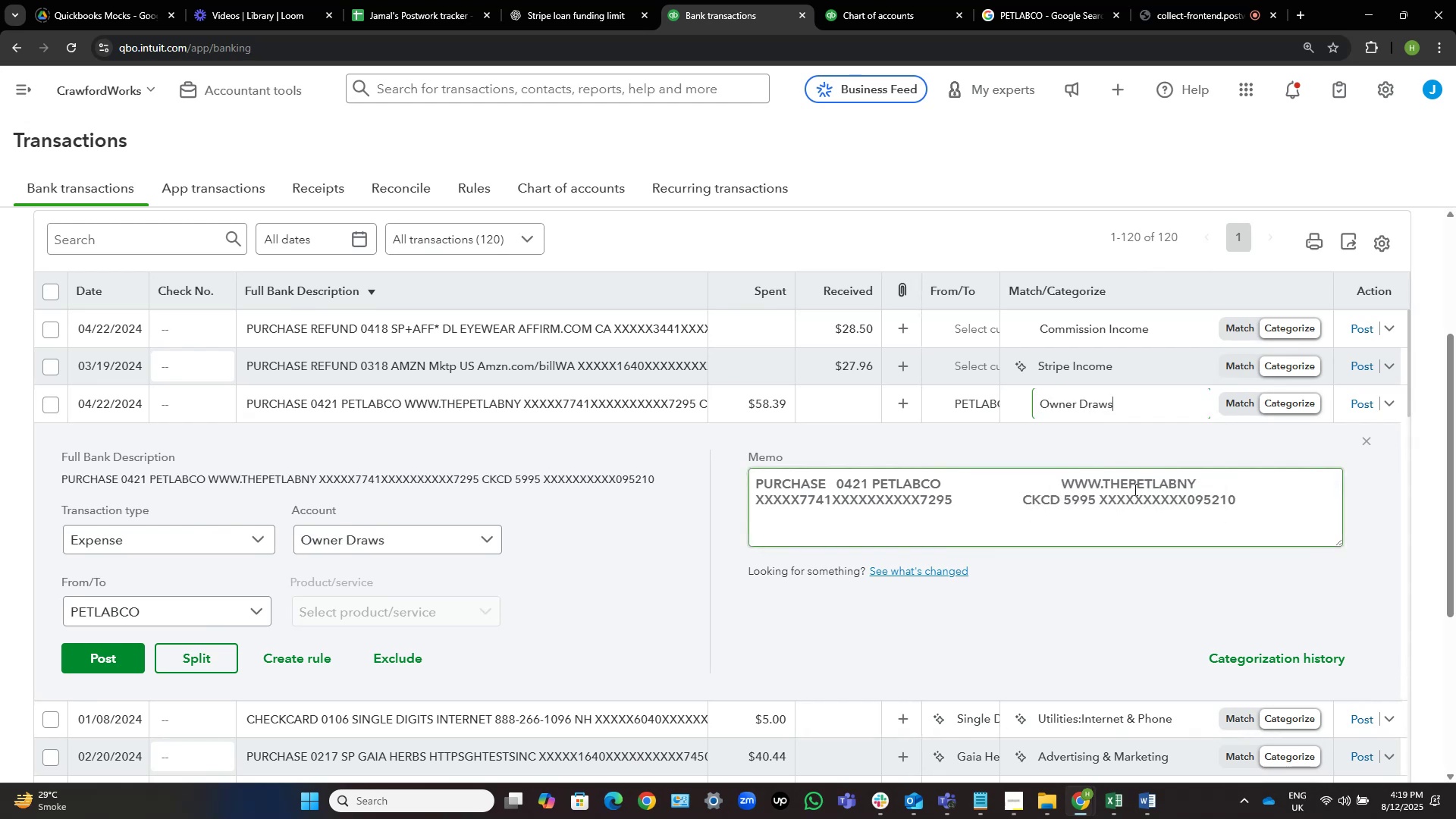 
left_click([1357, 398])
 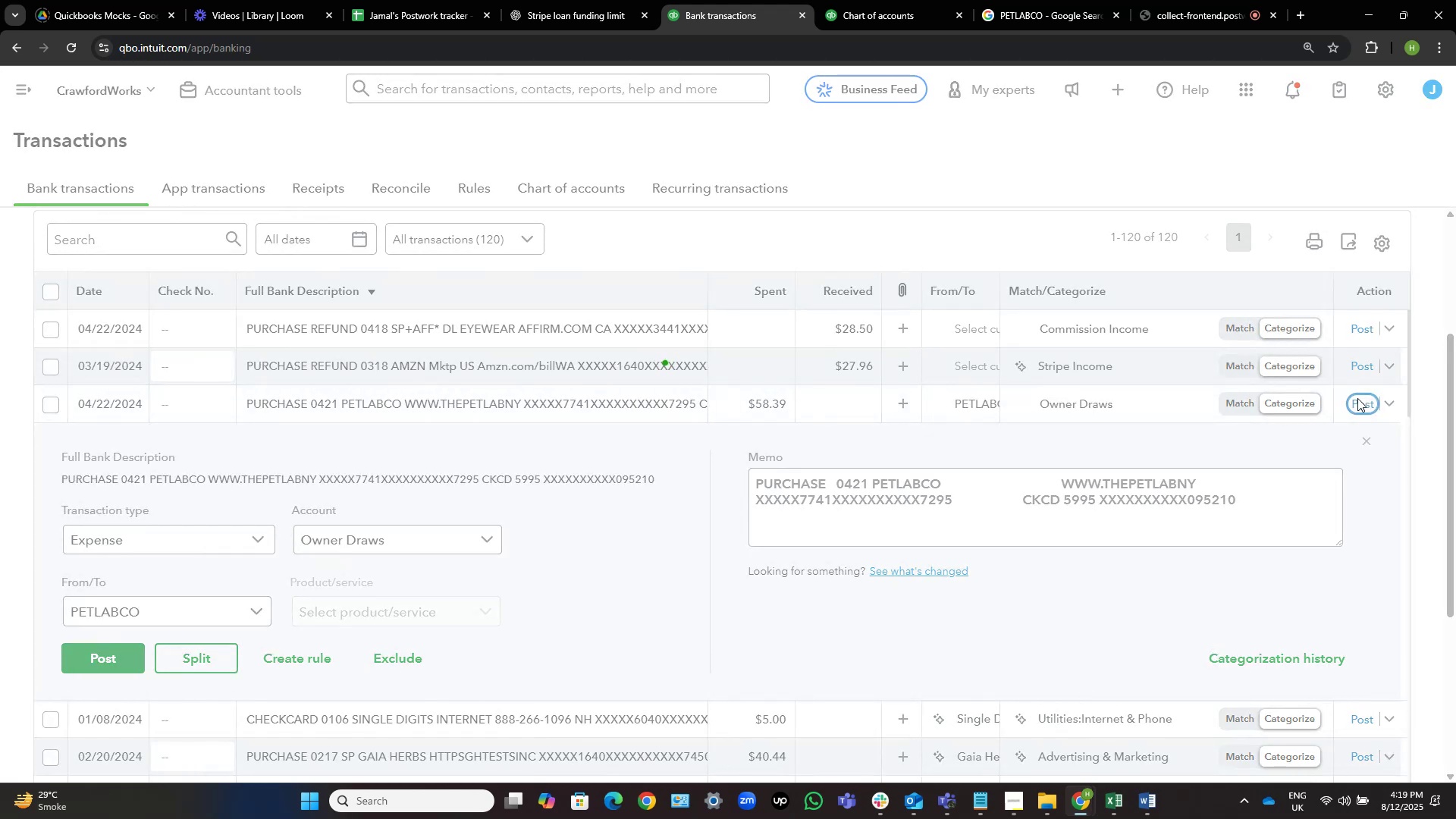 
wait(6.01)
 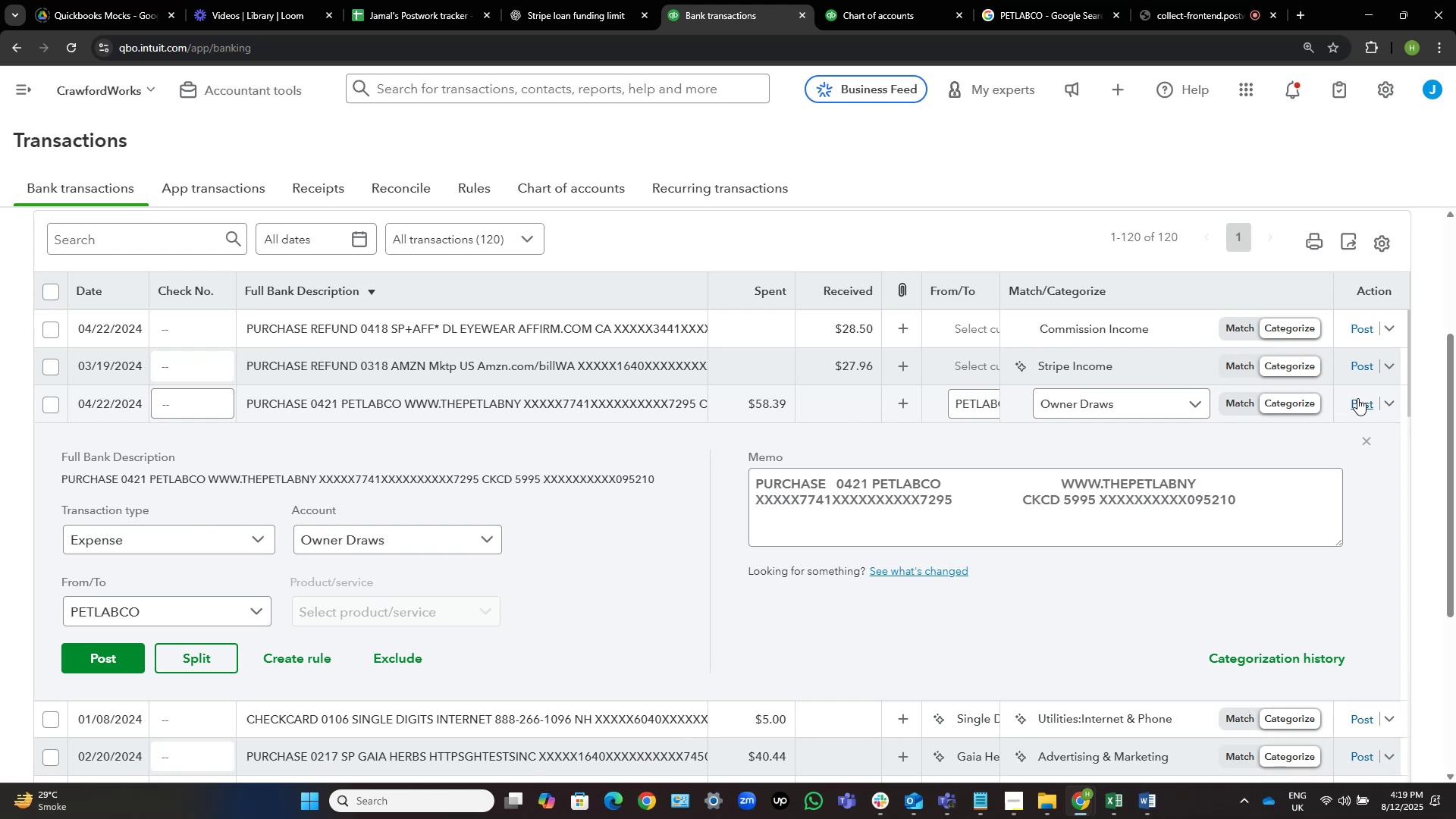 
mouse_move([1381, 369])
 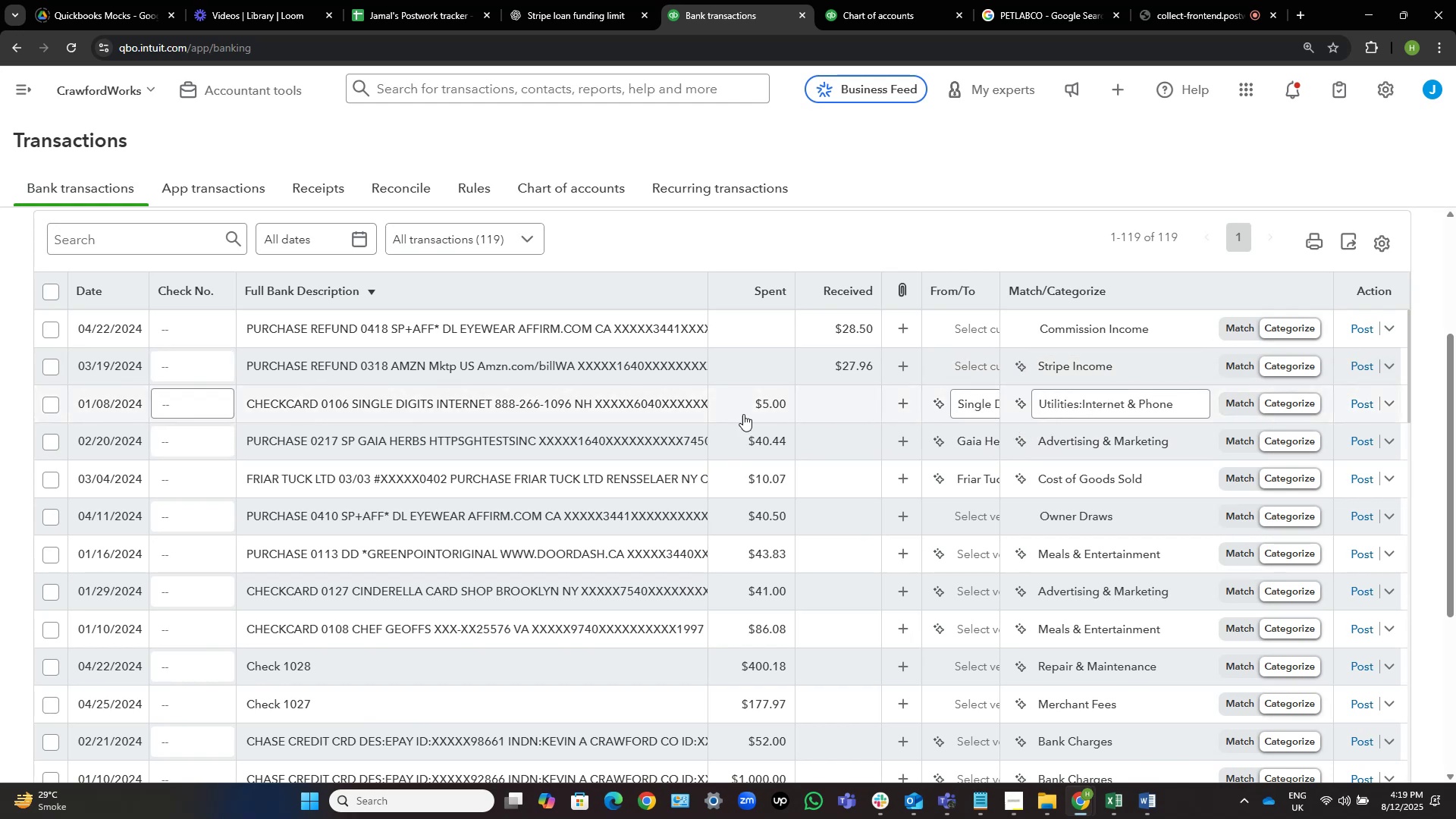 
wait(9.39)
 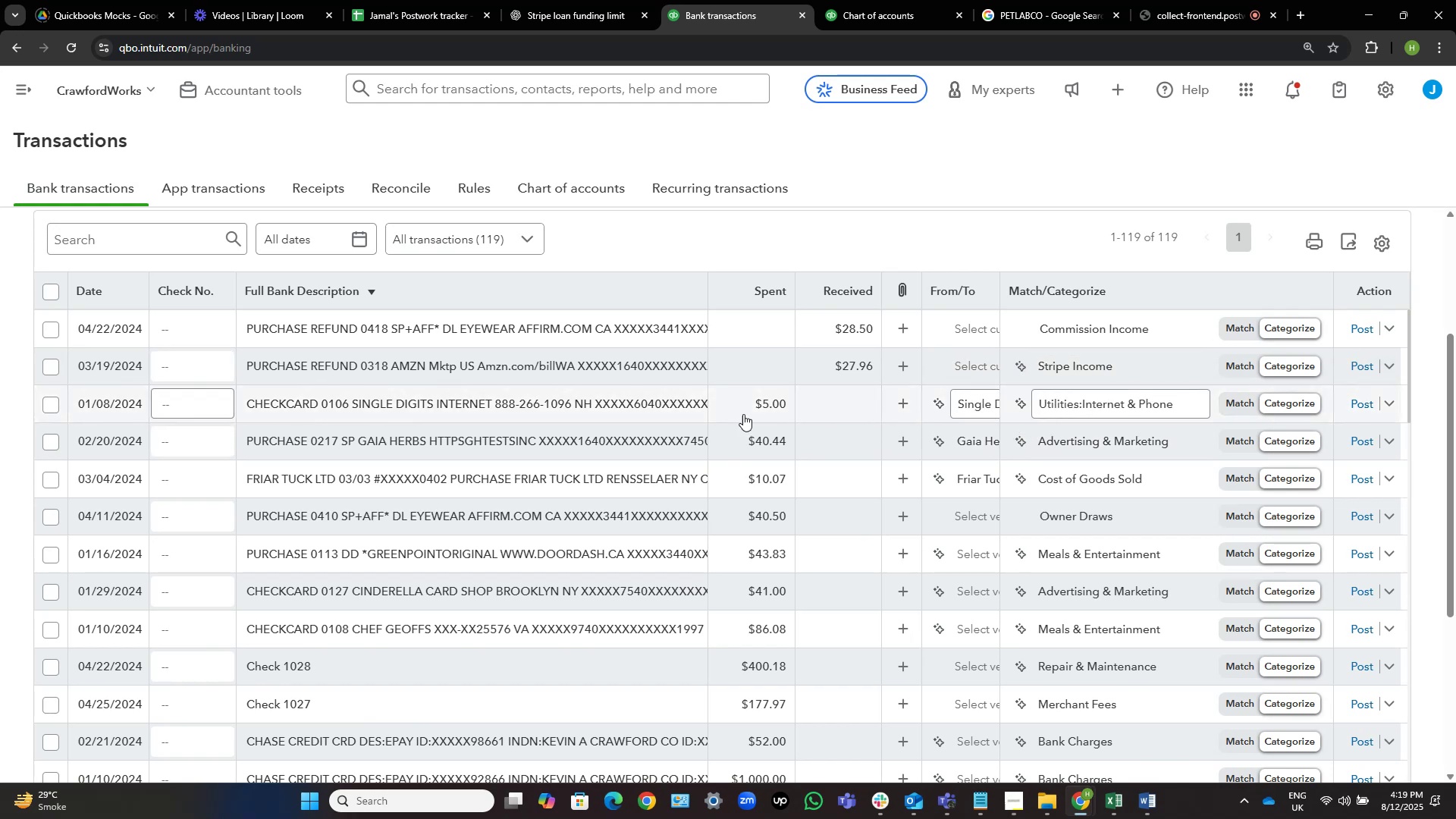 
left_click([594, 399])
 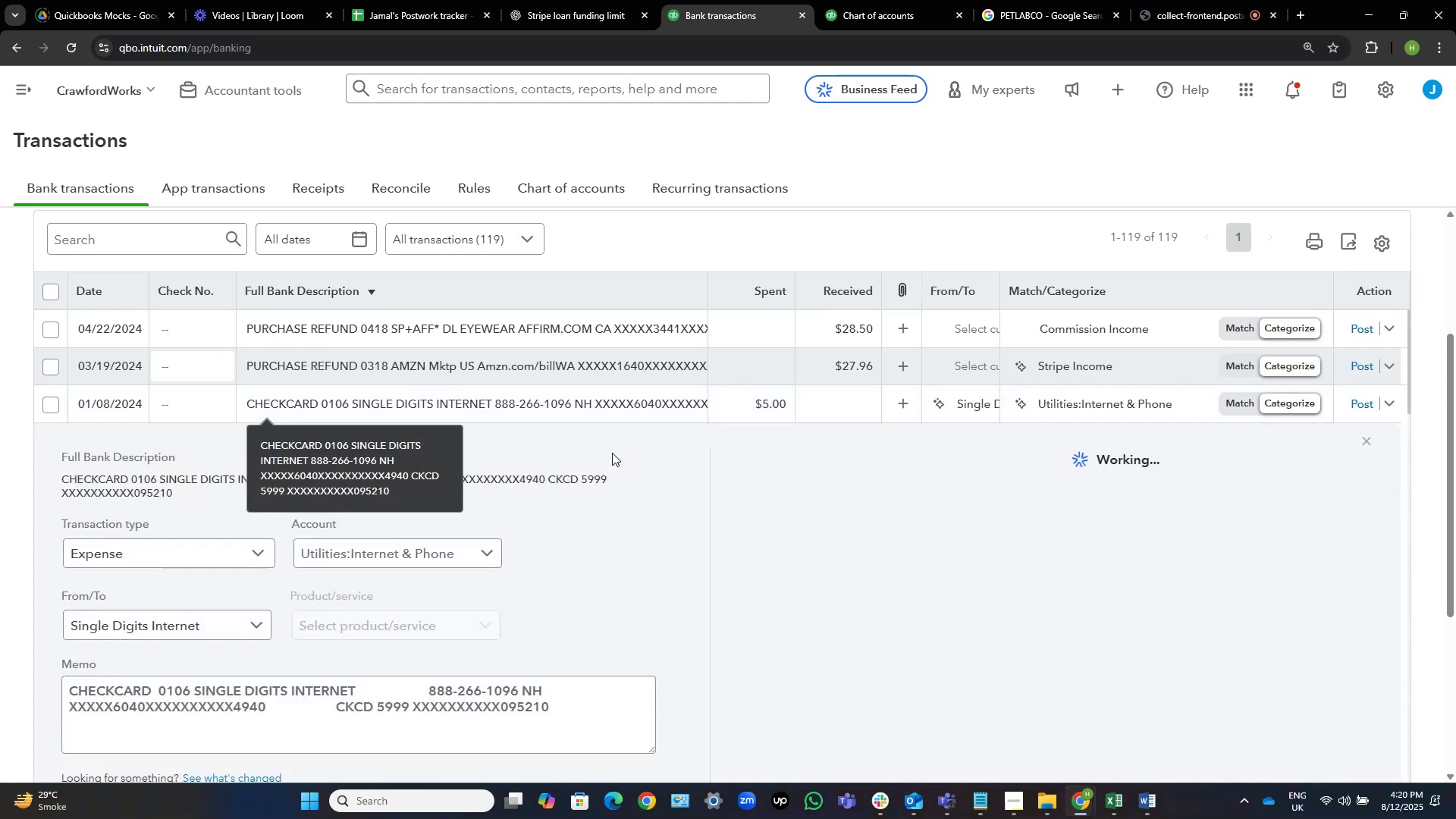 
wait(10.63)
 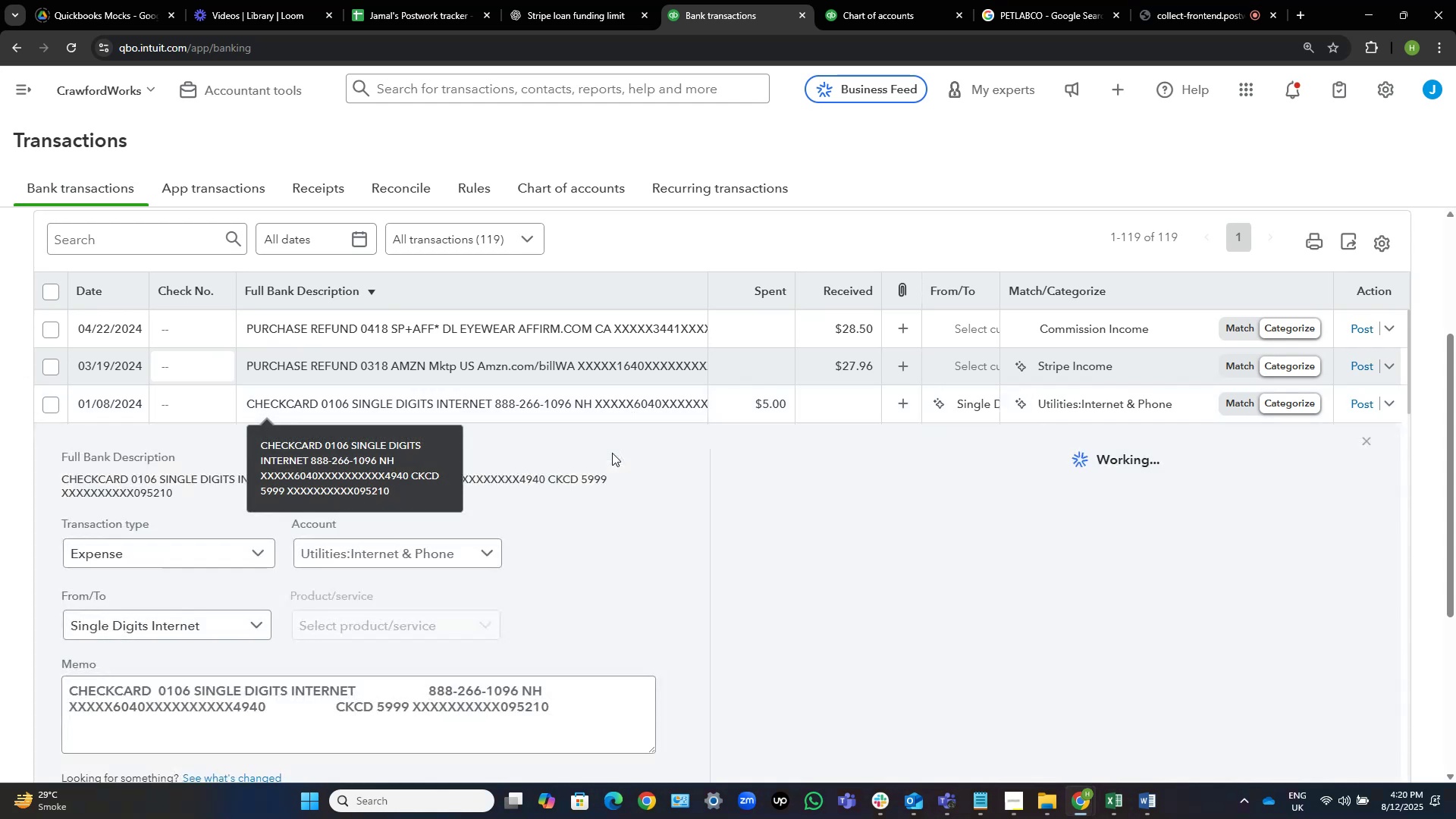 
scroll: coordinate [988, 478], scroll_direction: down, amount: 2.0
 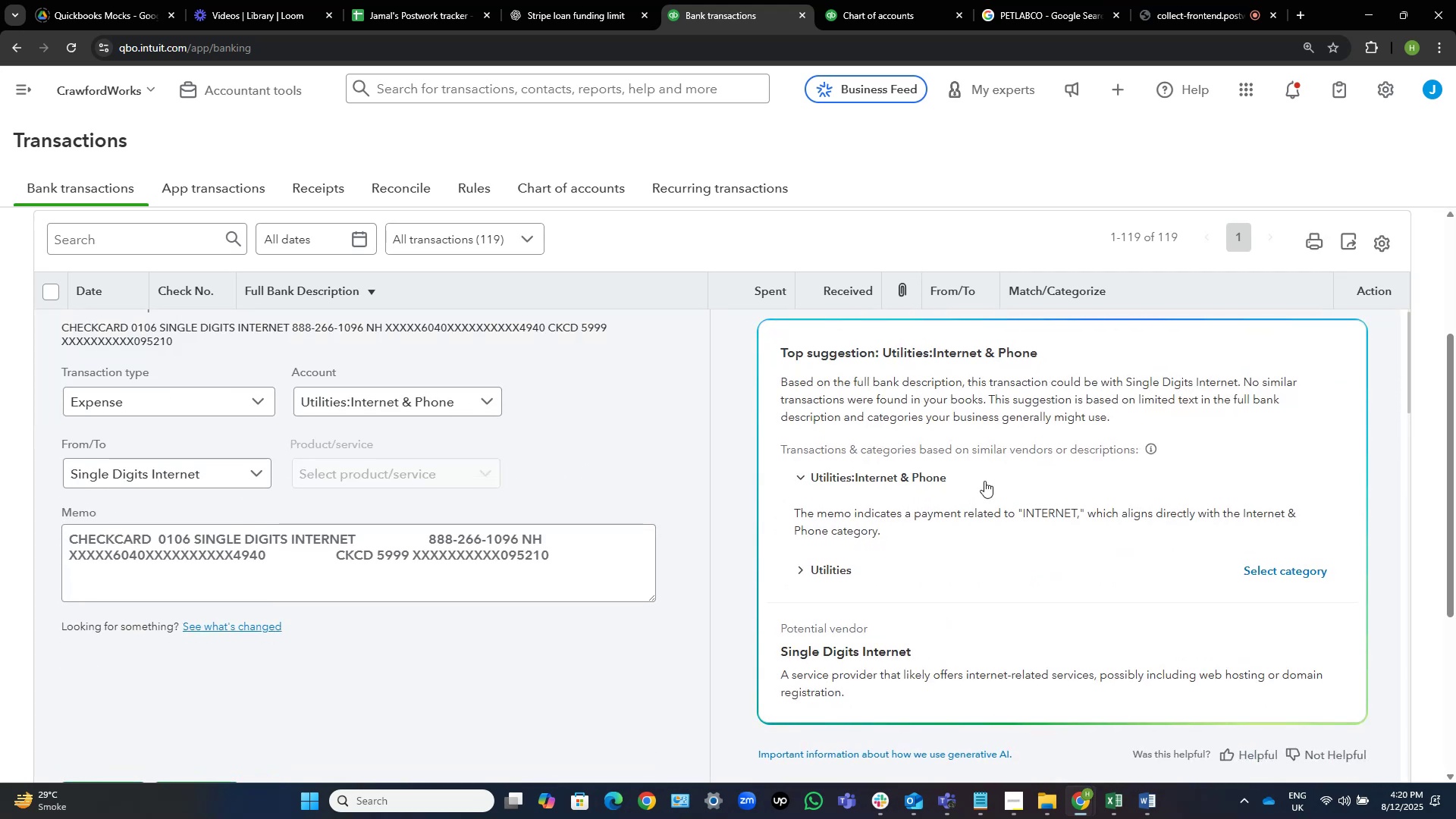 
scroll: coordinate [984, 481], scroll_direction: up, amount: 1.0
 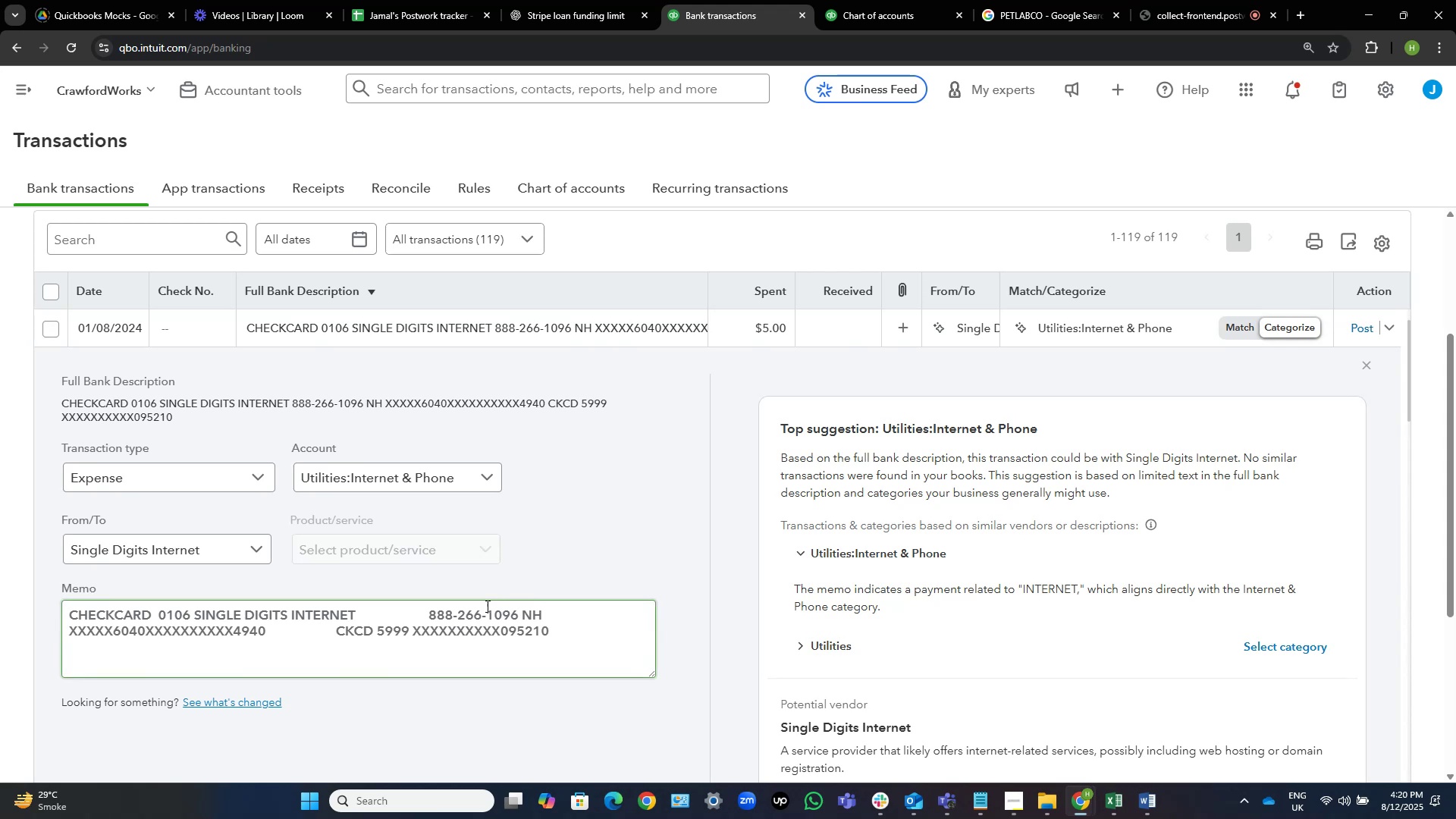 
wait(5.14)
 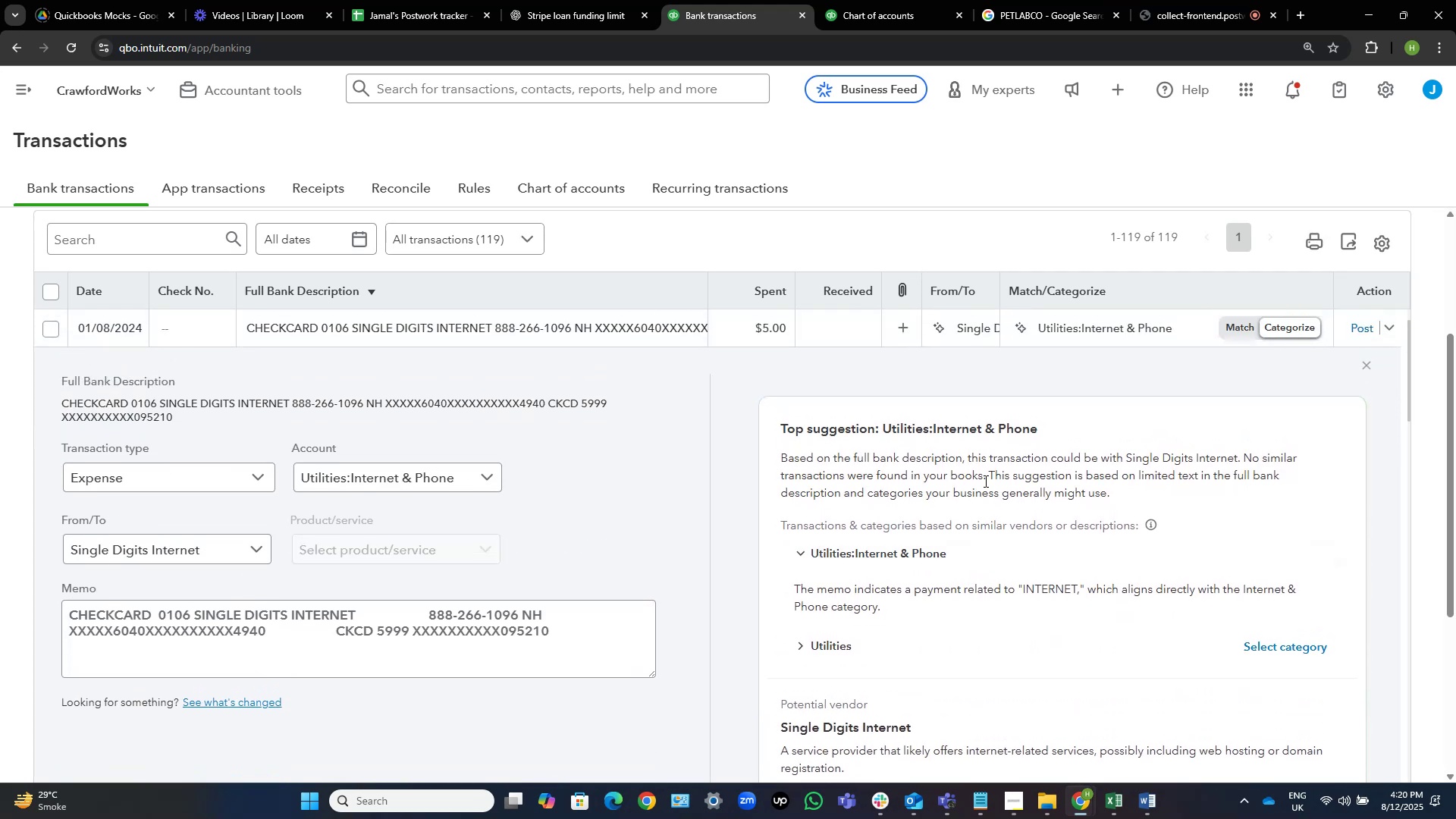 
left_click_drag(start_coordinate=[285, 610], to_coordinate=[196, 615])
 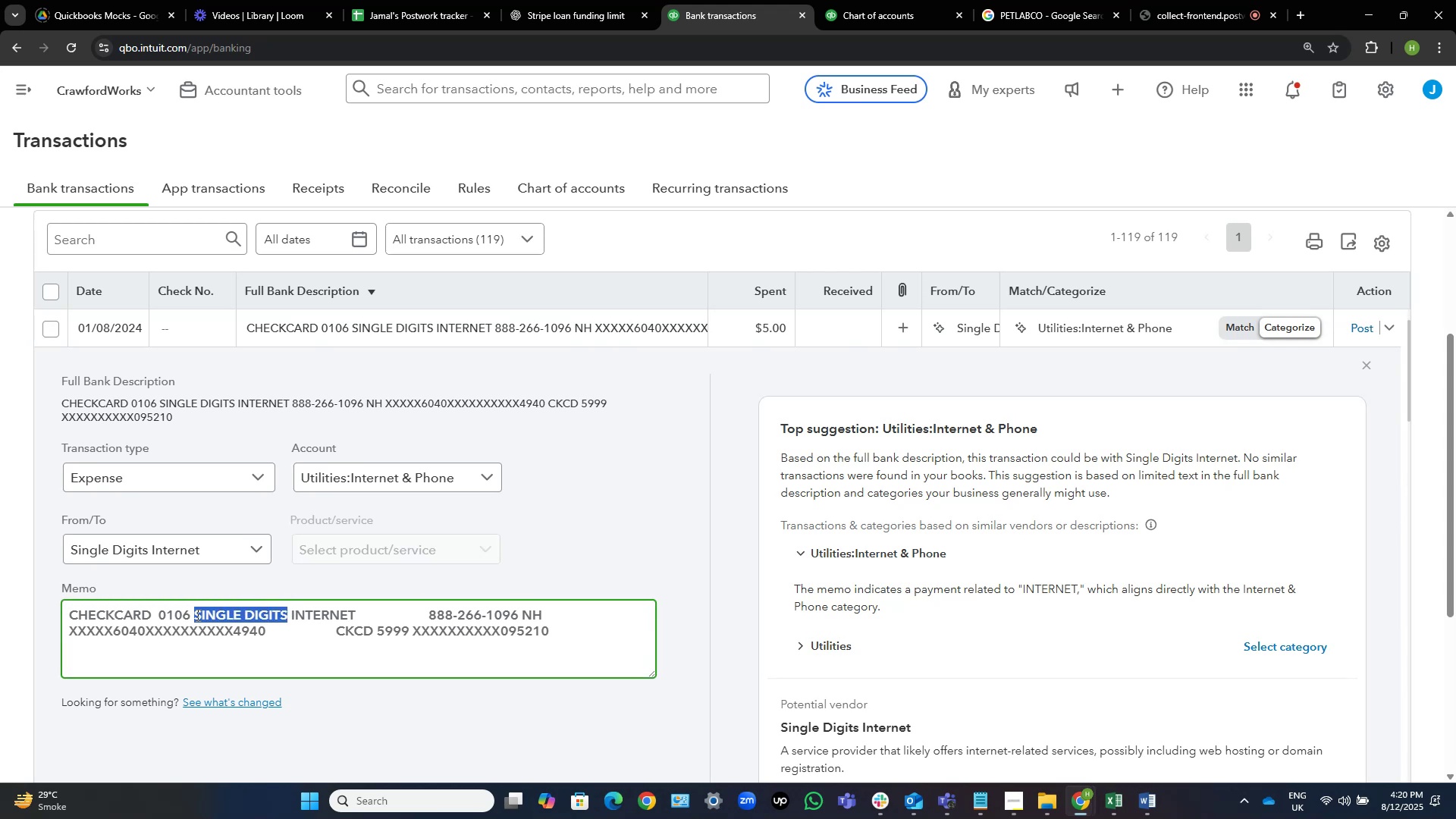 
key(Control+C)
 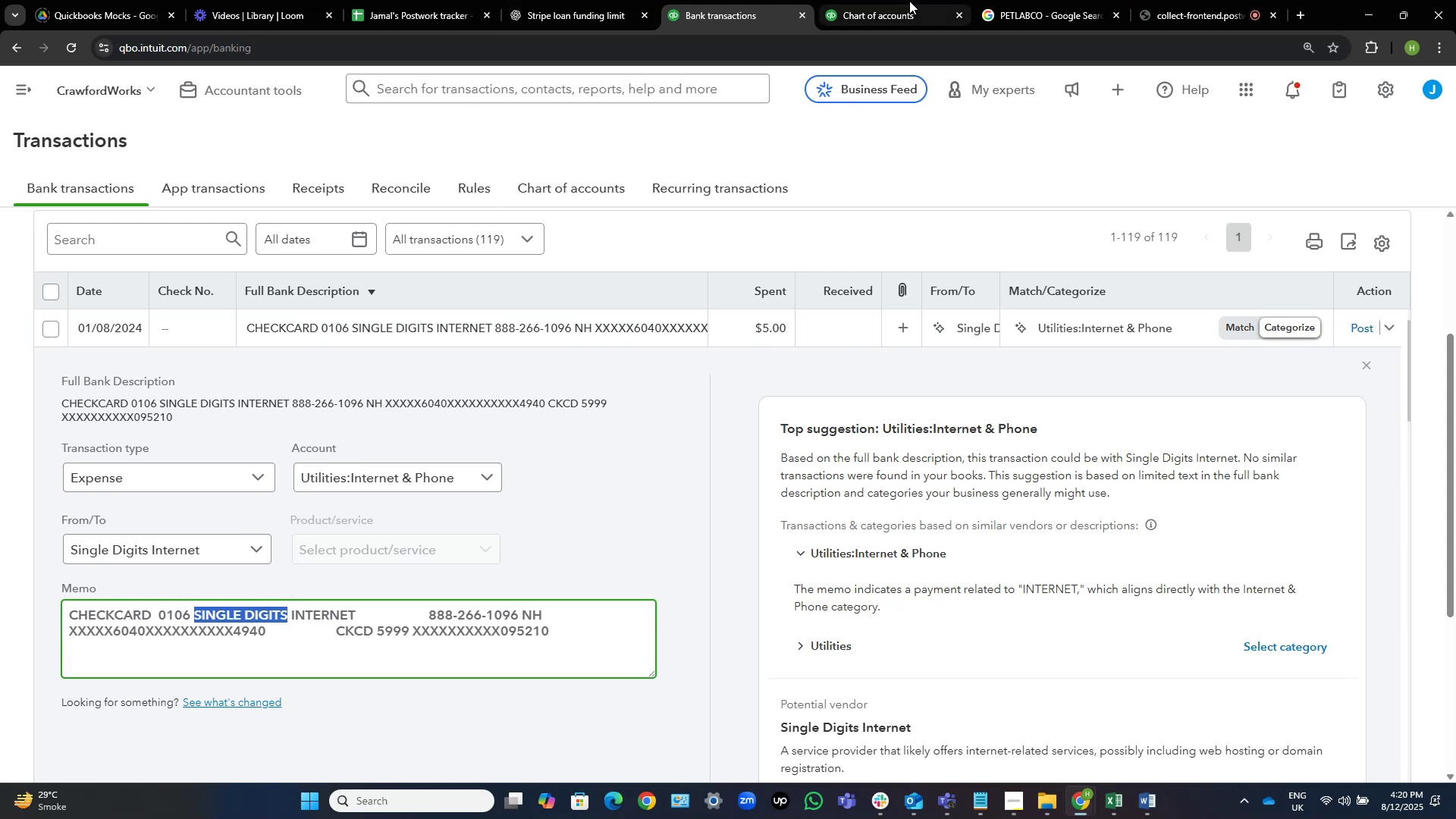 
left_click([1059, 0])
 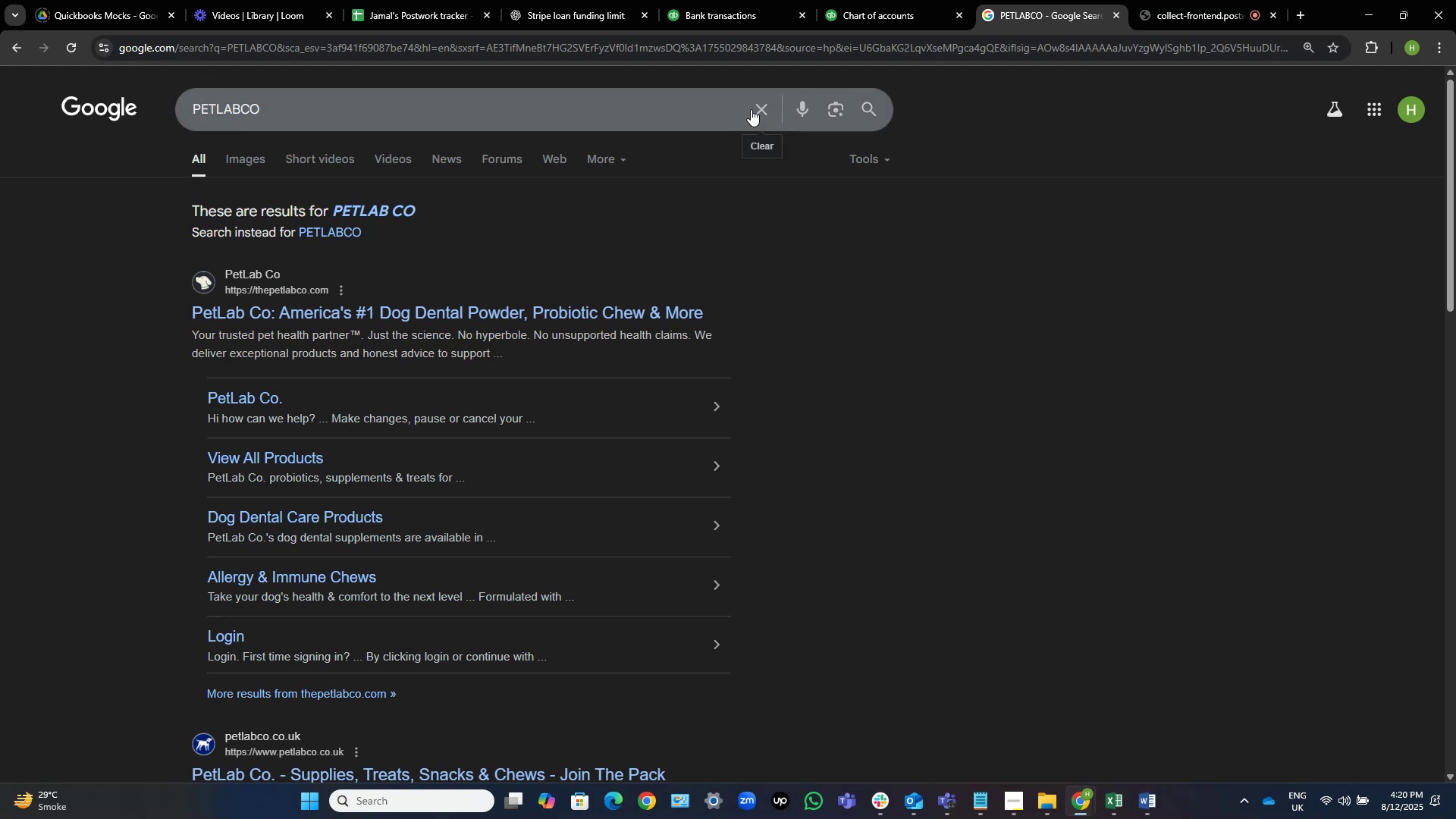 
left_click([755, 109])
 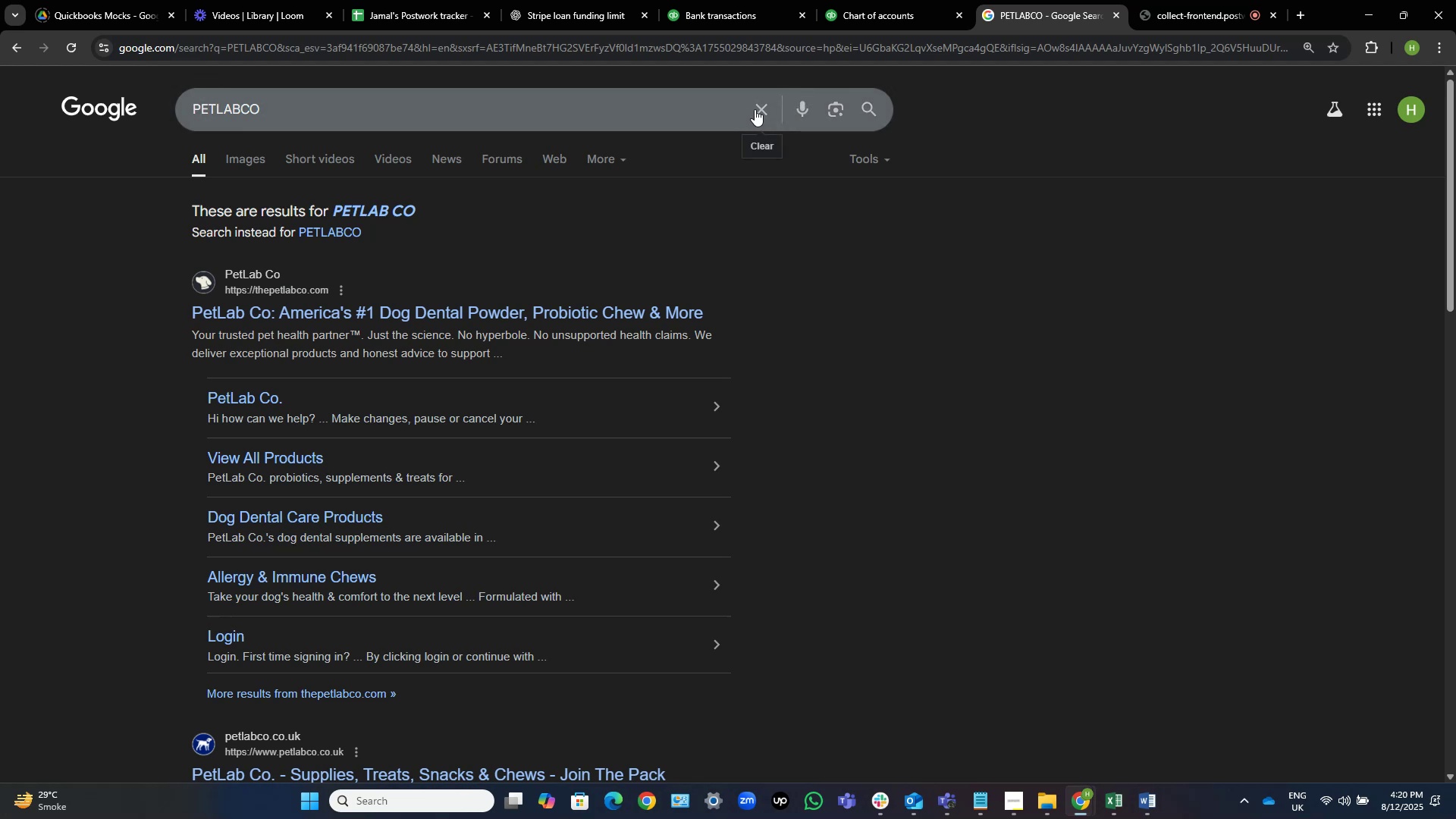 
key(Control+V)
 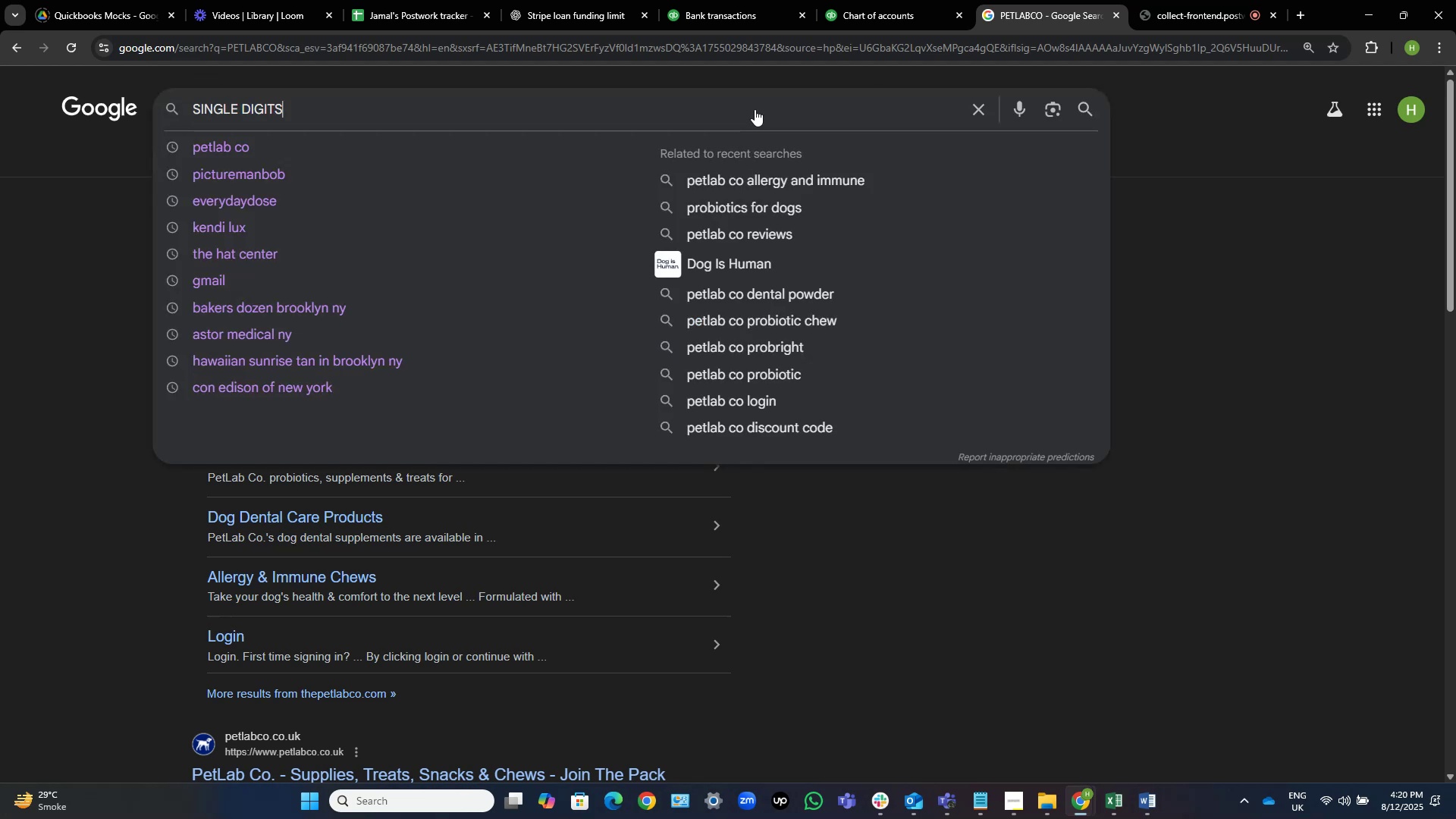 
key(NumpadEnter)
 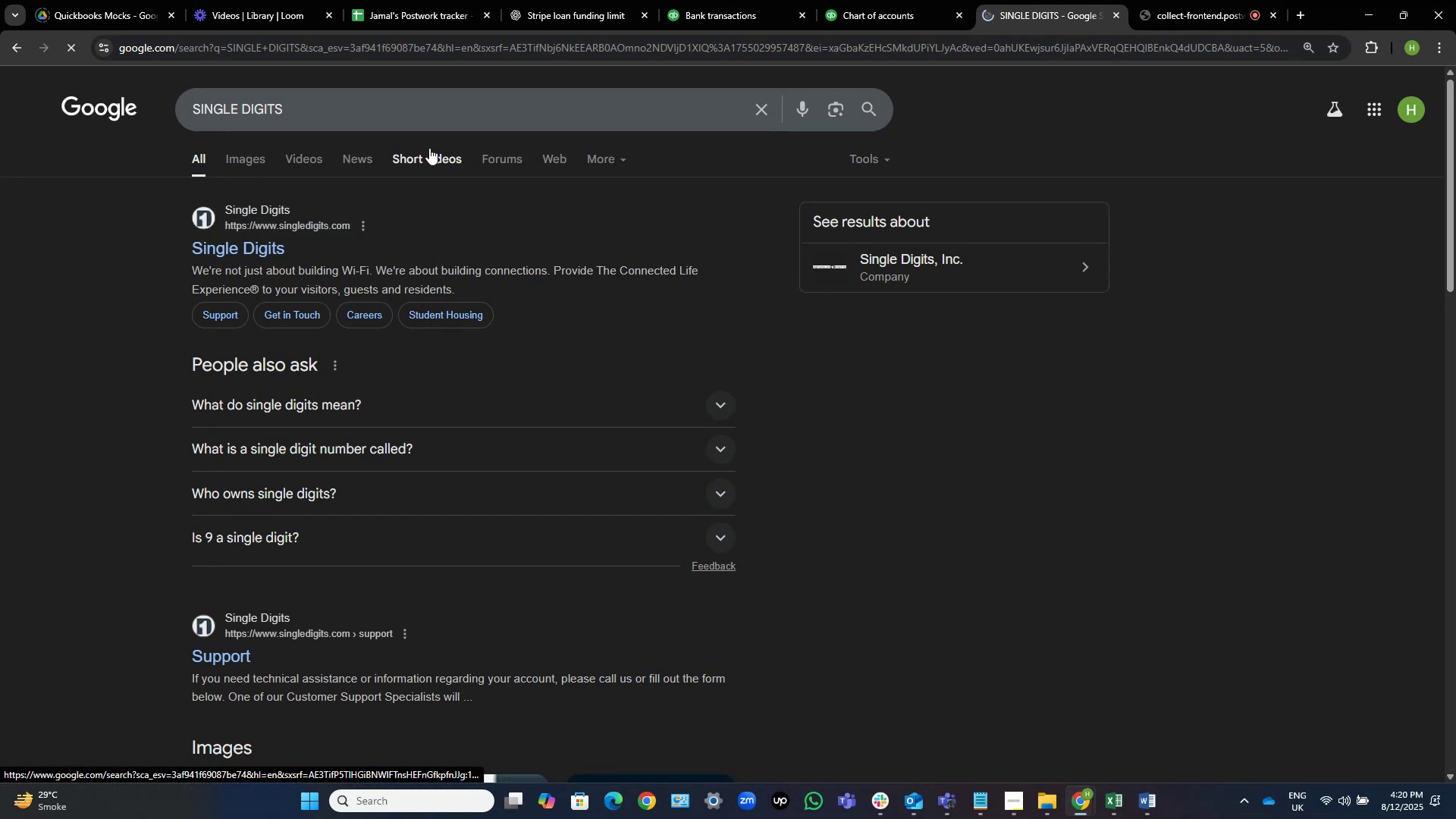 
wait(12.4)
 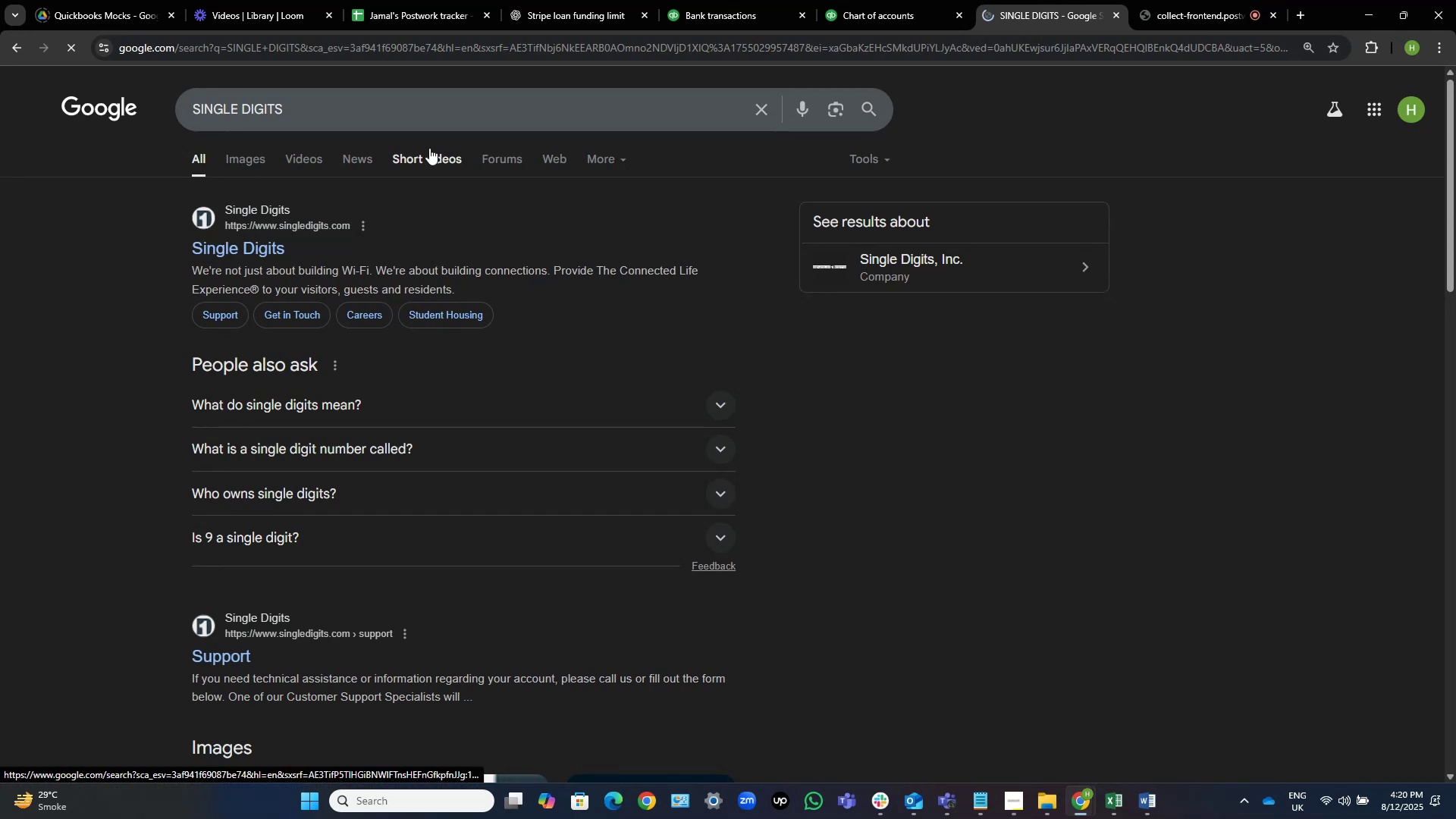 
left_click([238, 256])
 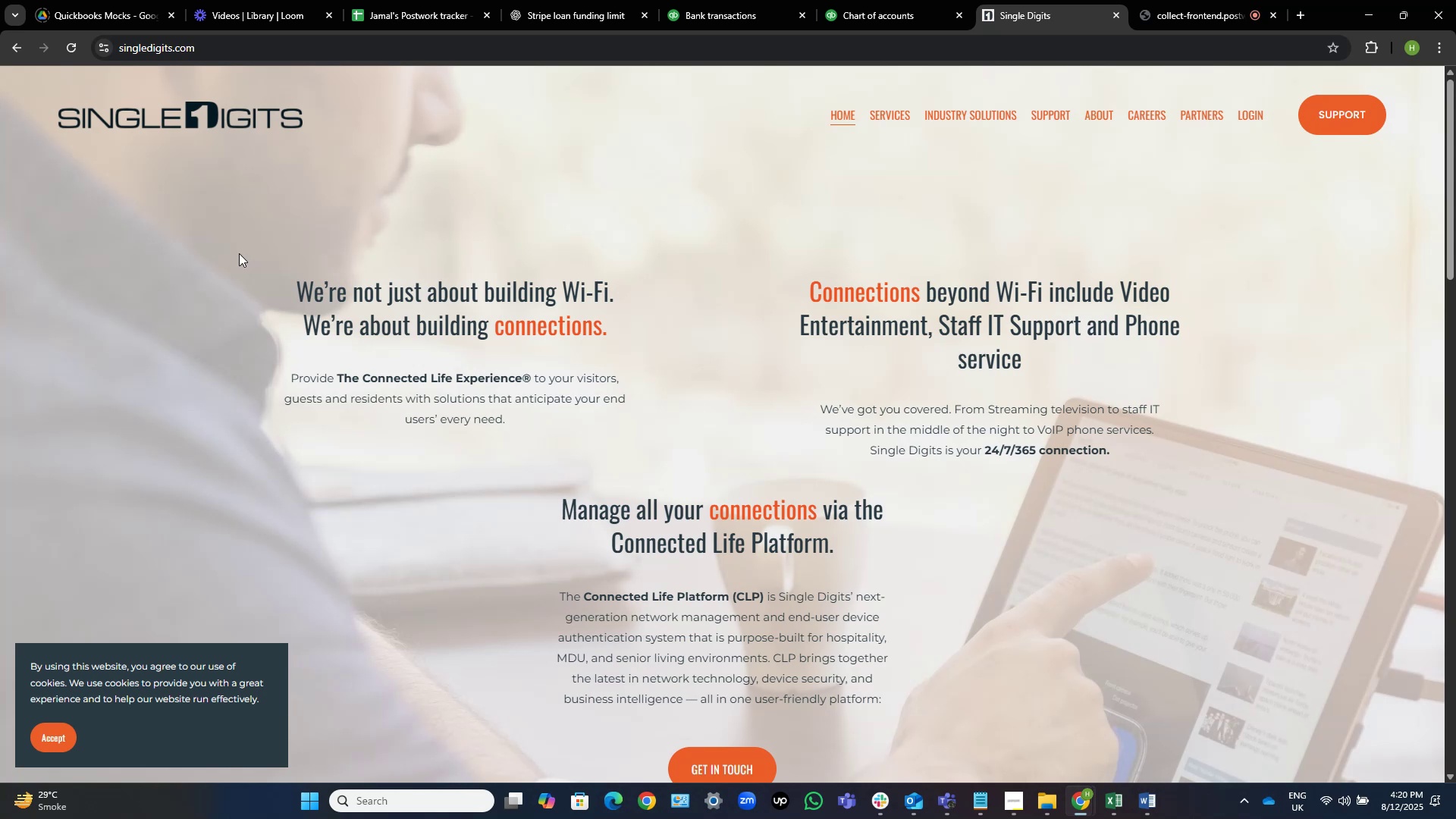 
wait(17.91)
 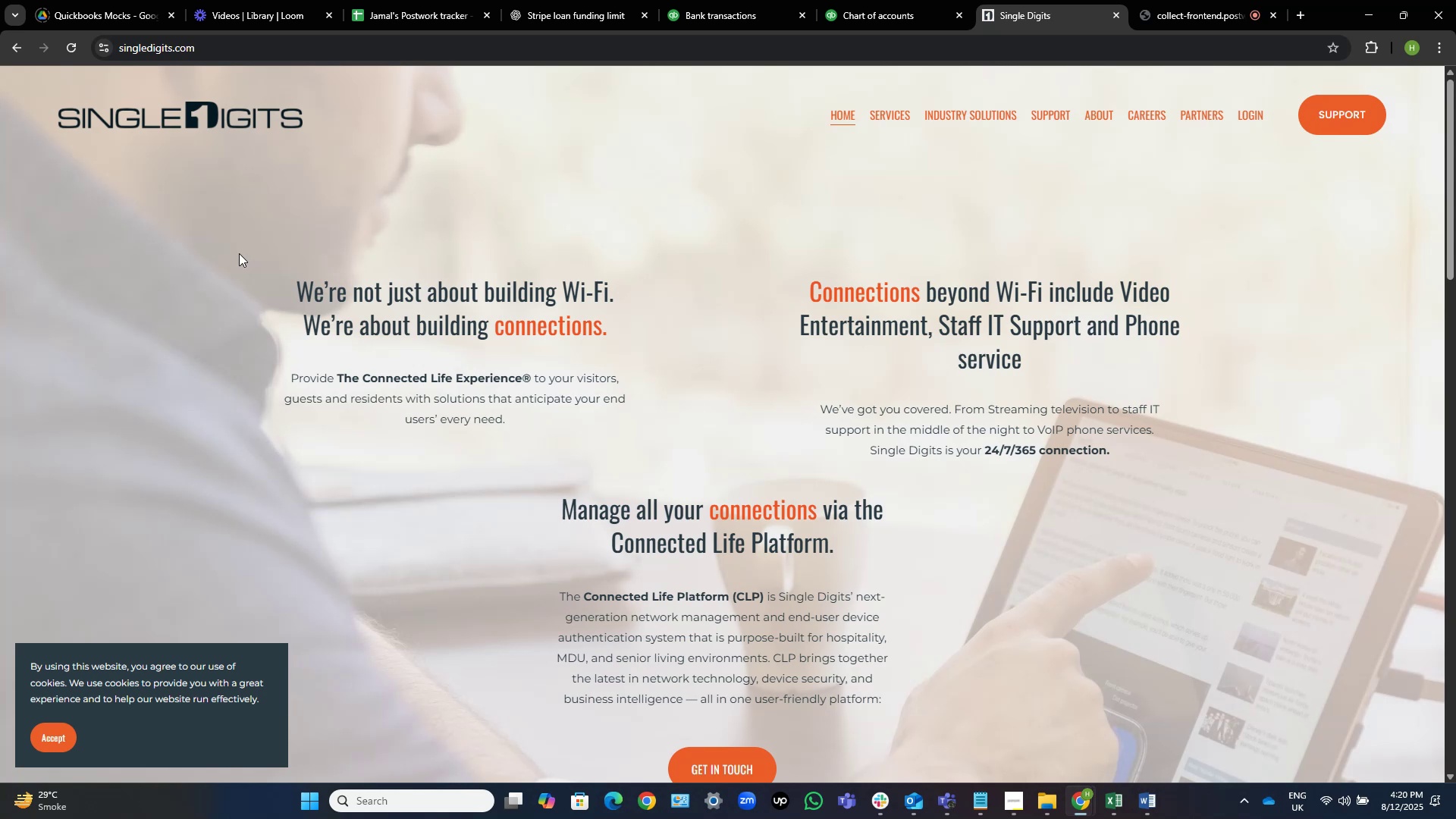 
left_click([880, 120])
 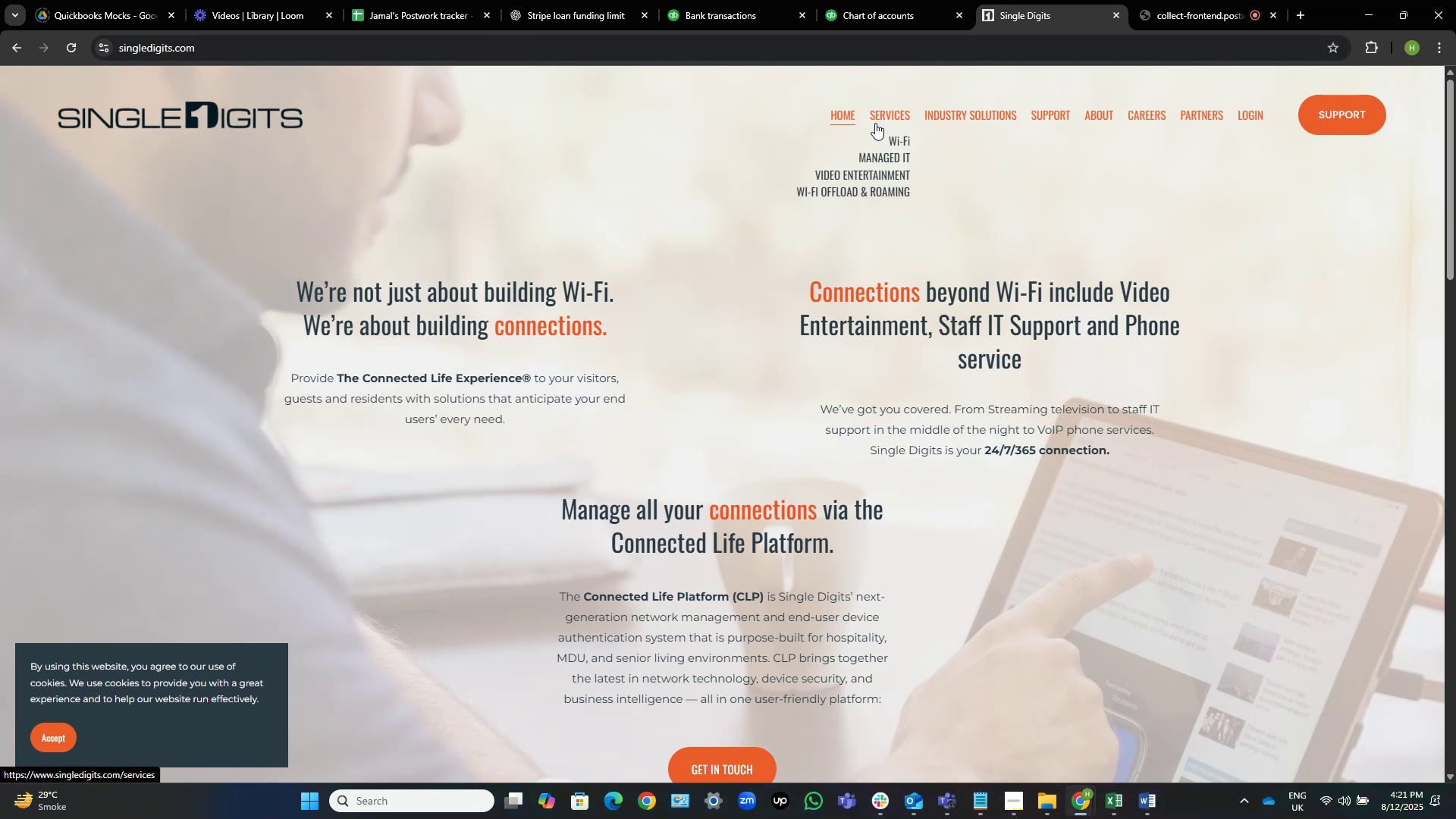 
wait(7.25)
 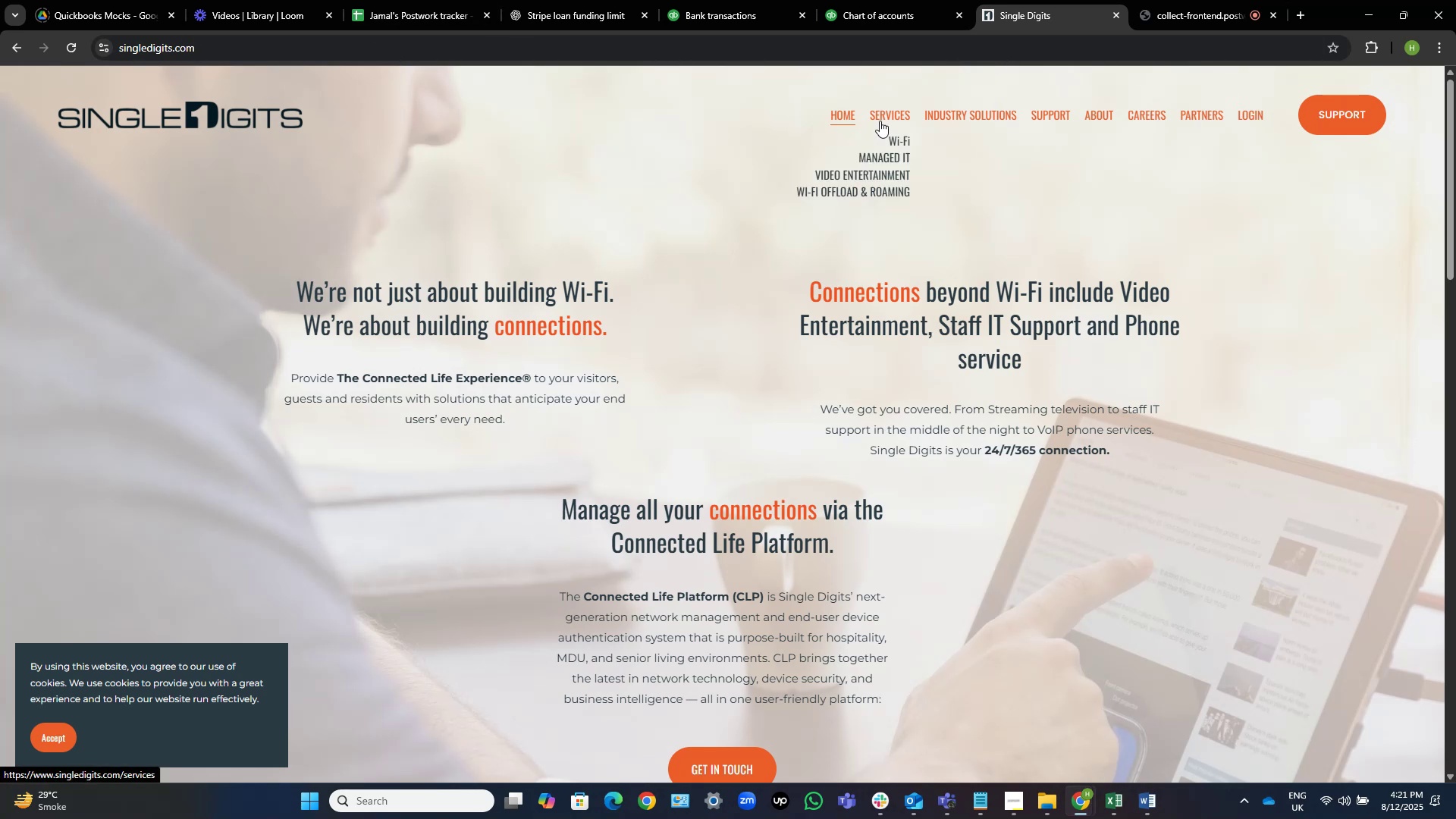 
mouse_move([843, 140])
 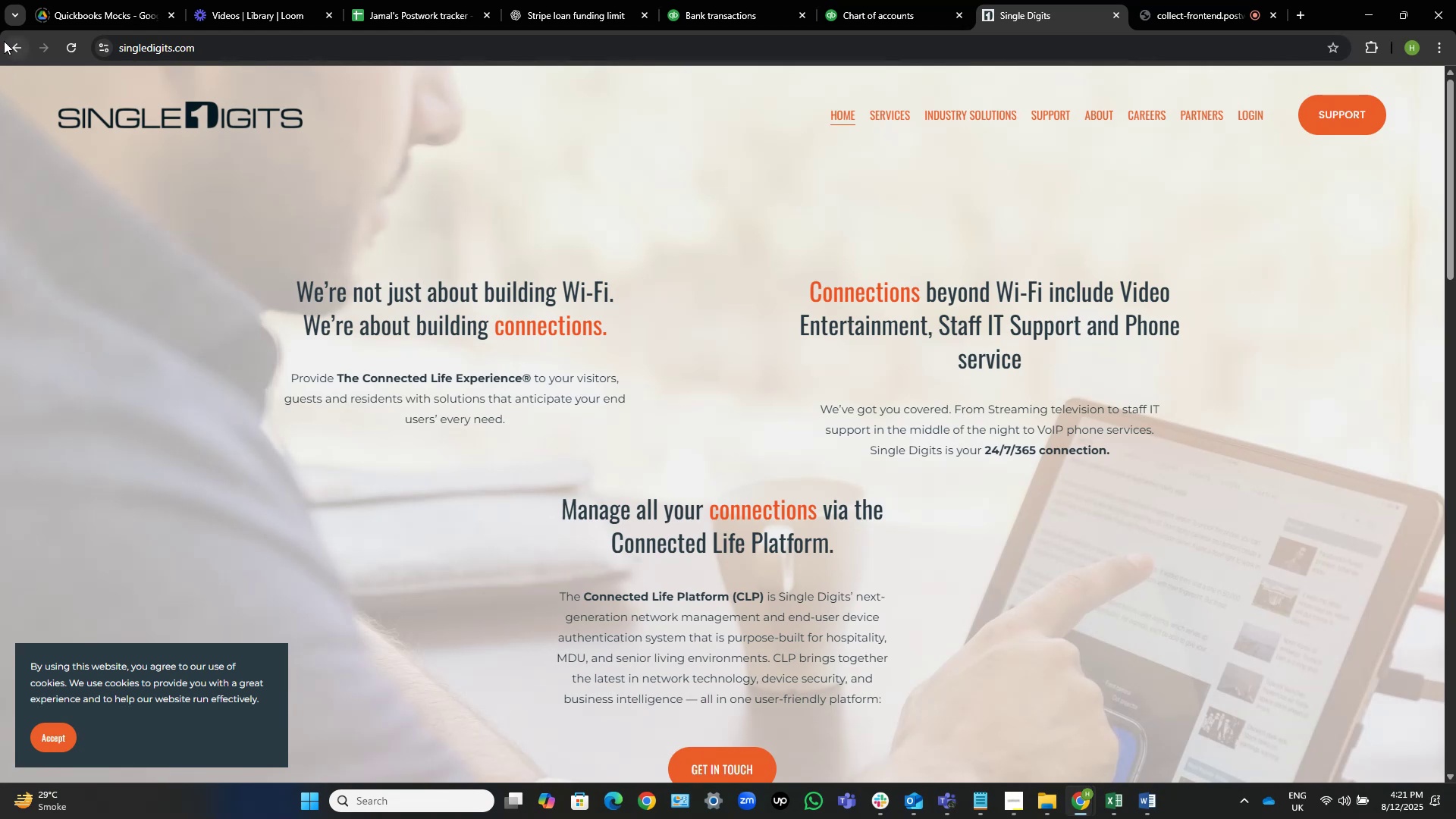 
left_click([4, 41])
 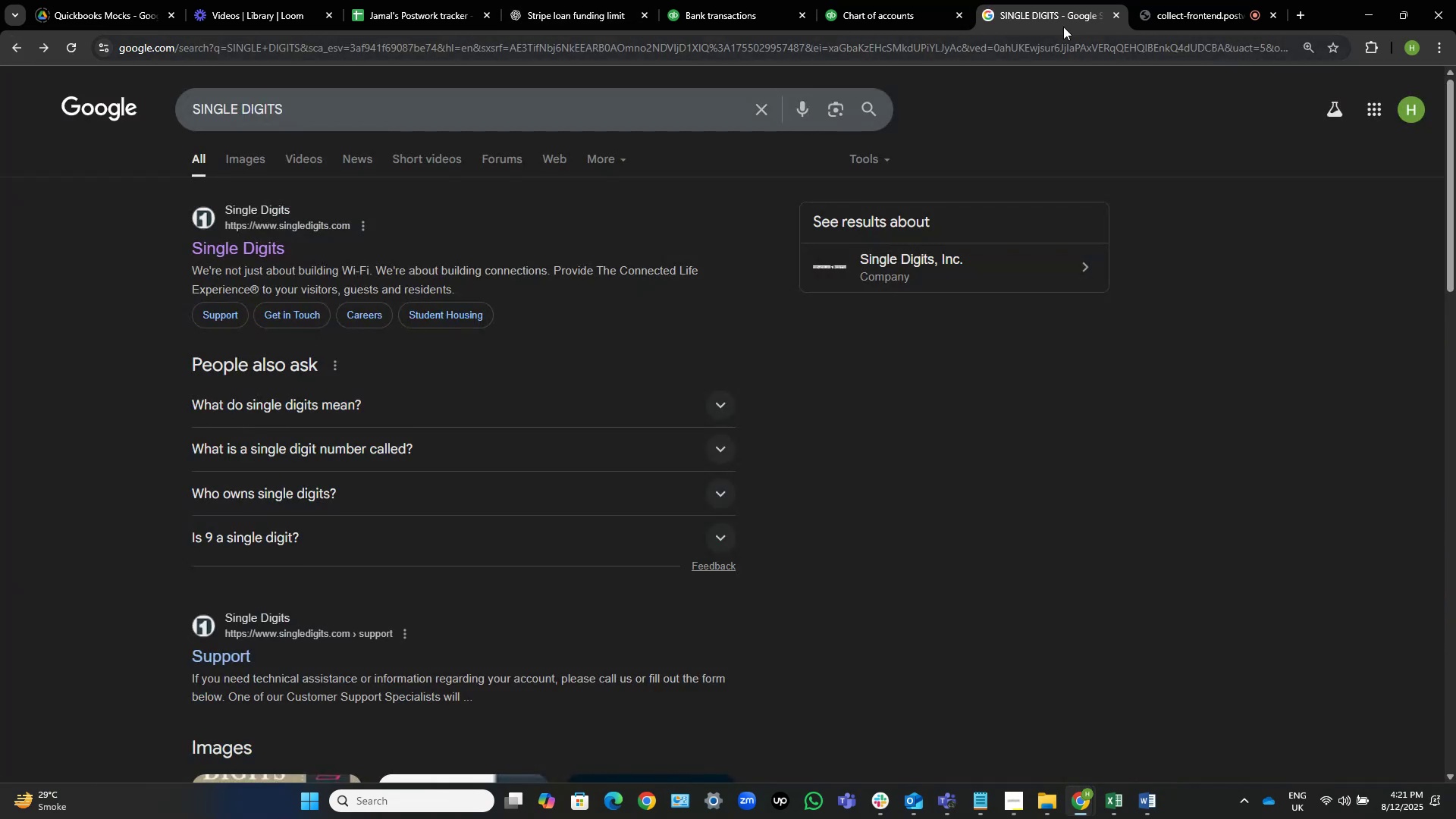 
left_click([701, 0])
 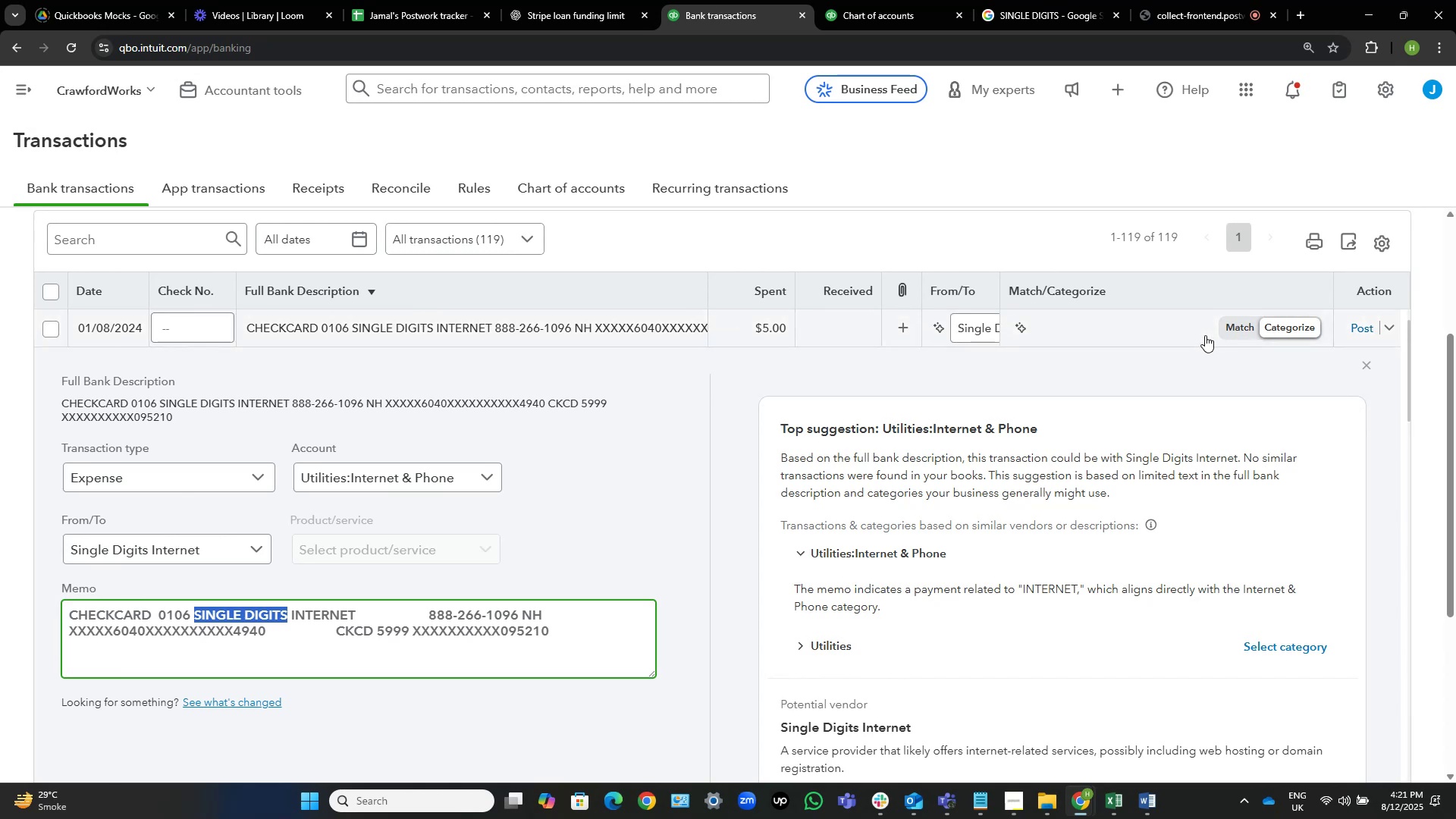 
left_click([1357, 327])
 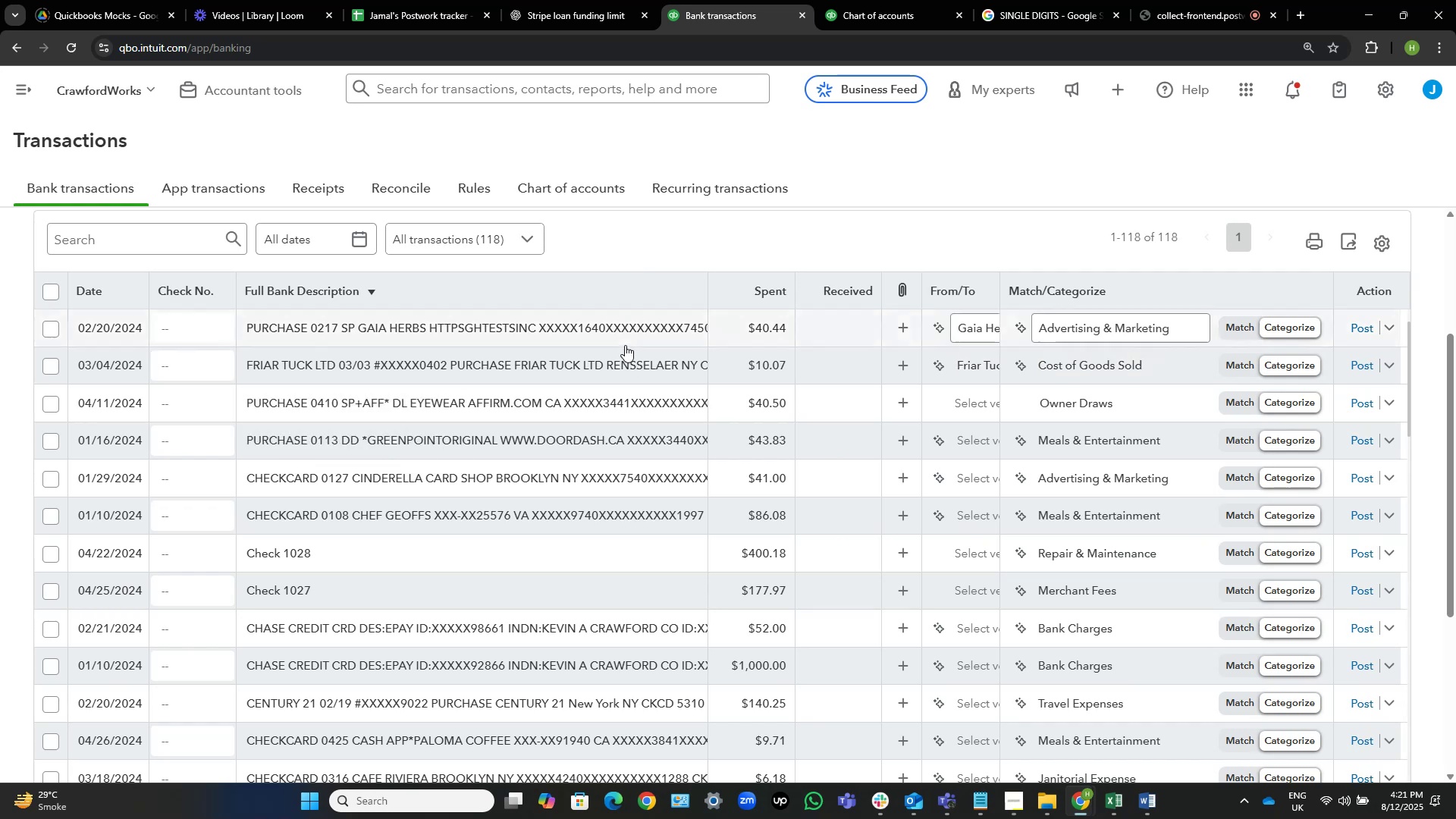 
wait(44.5)
 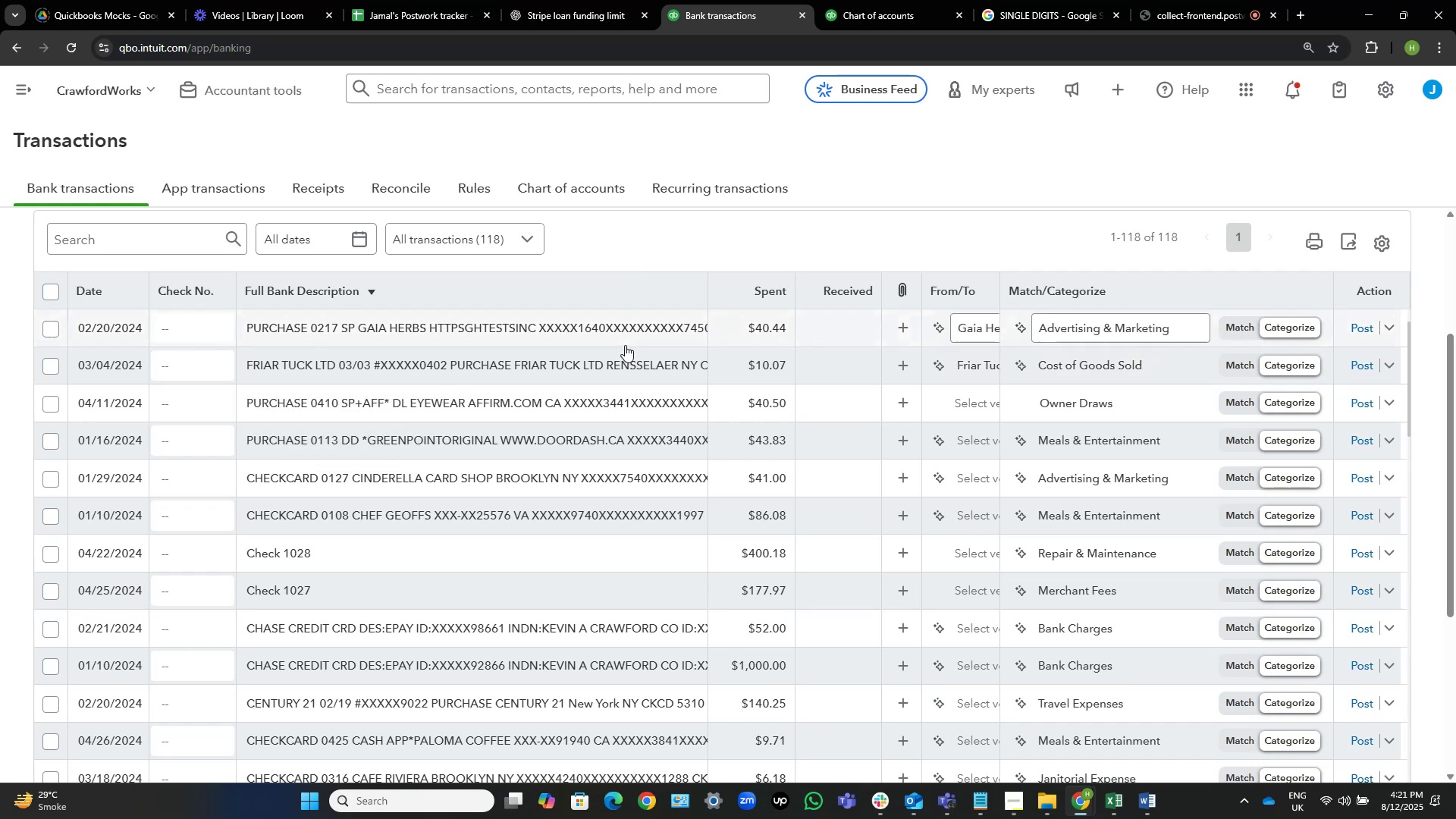 
mouse_move([944, 423])
 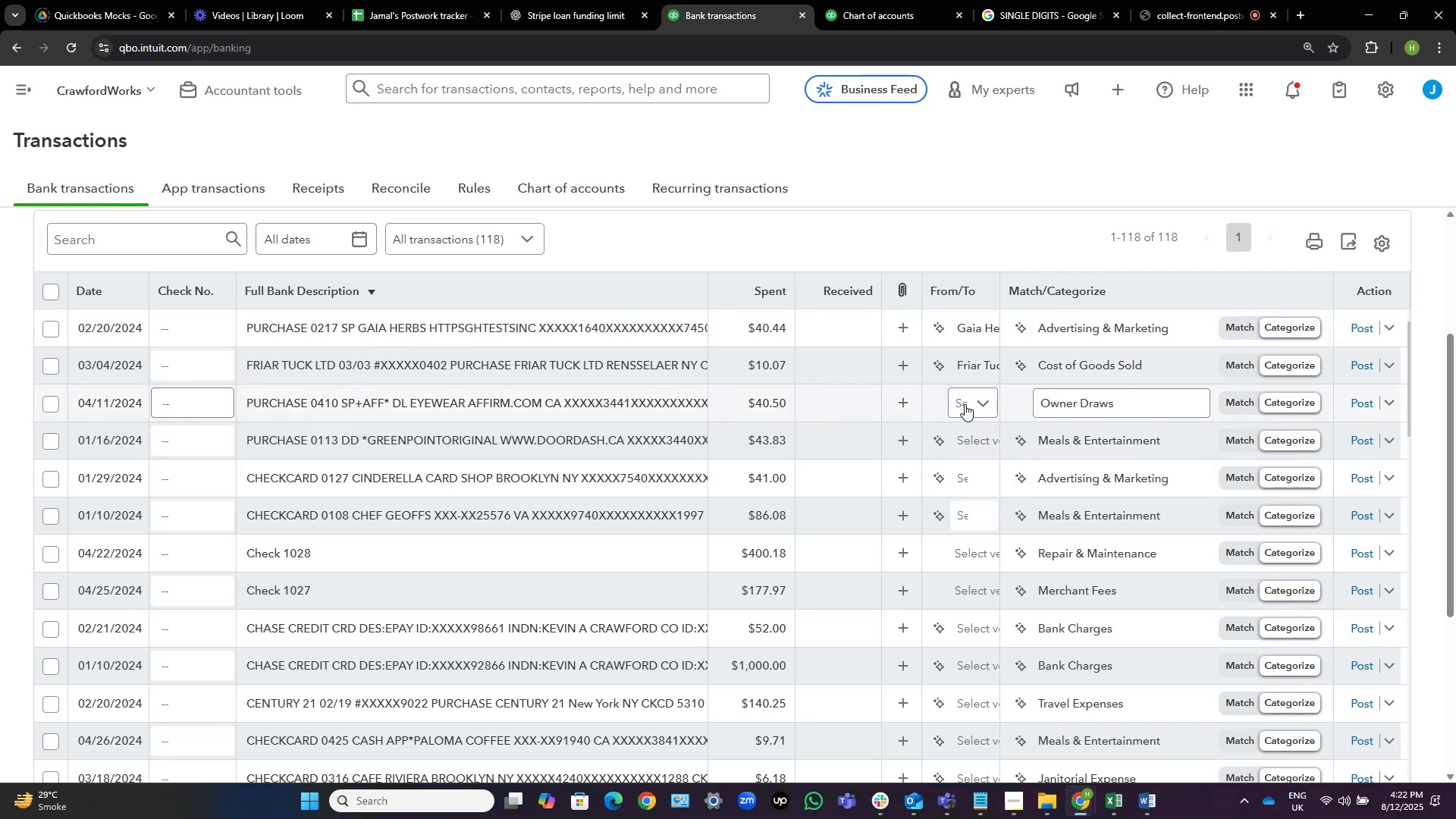 
left_click([965, 404])
 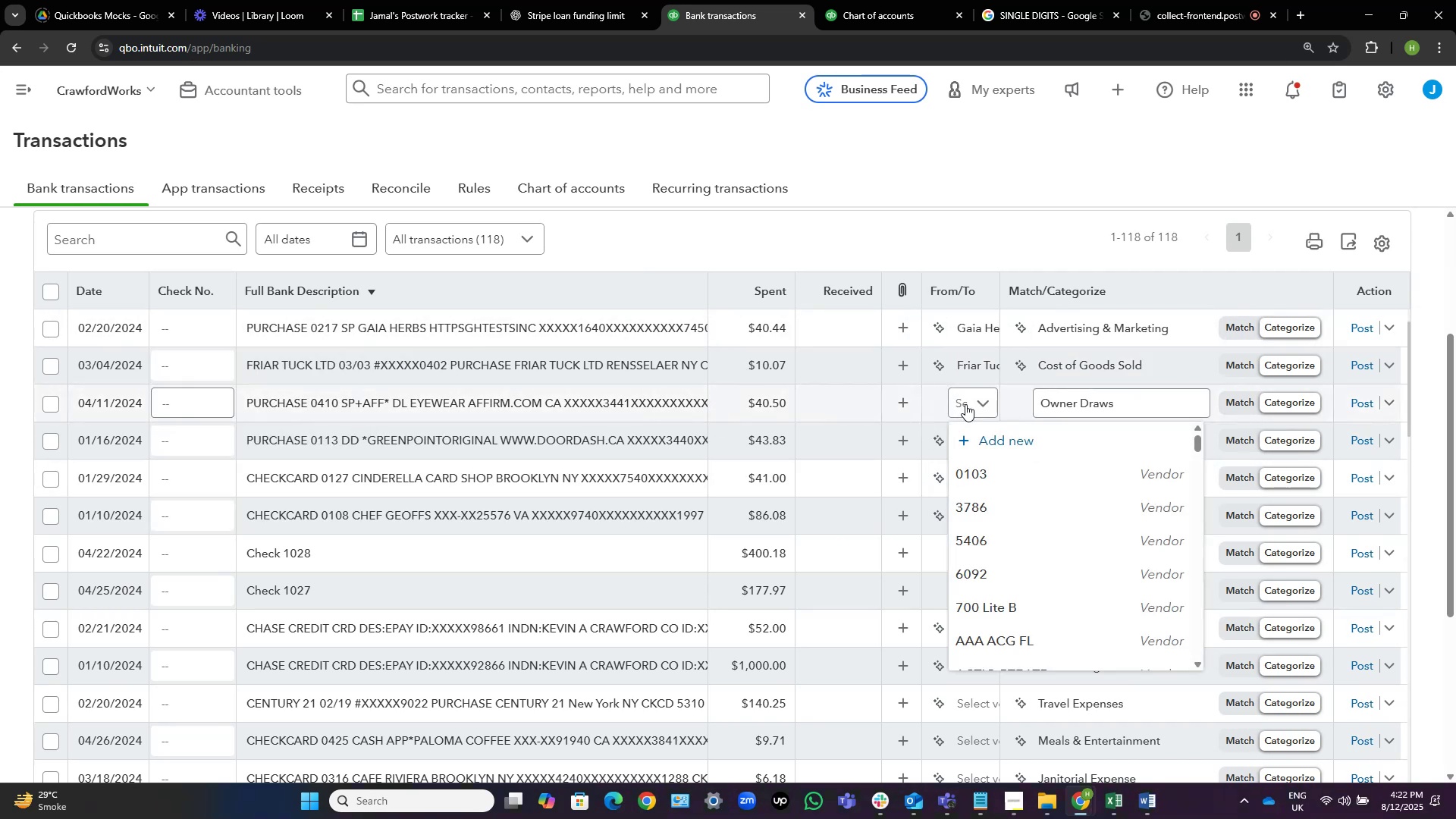 
left_click([965, 404])
 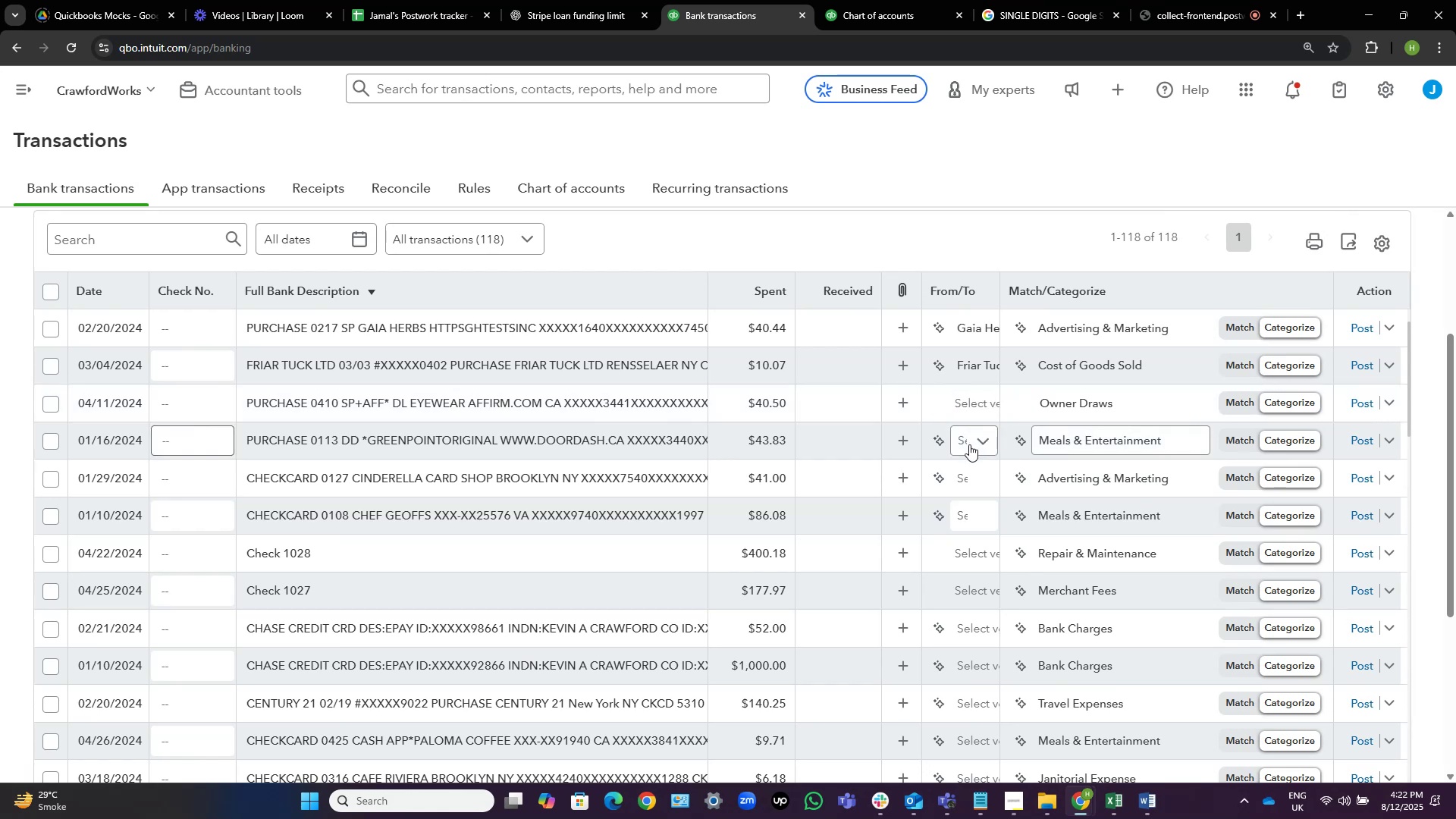 
left_click([969, 444])
 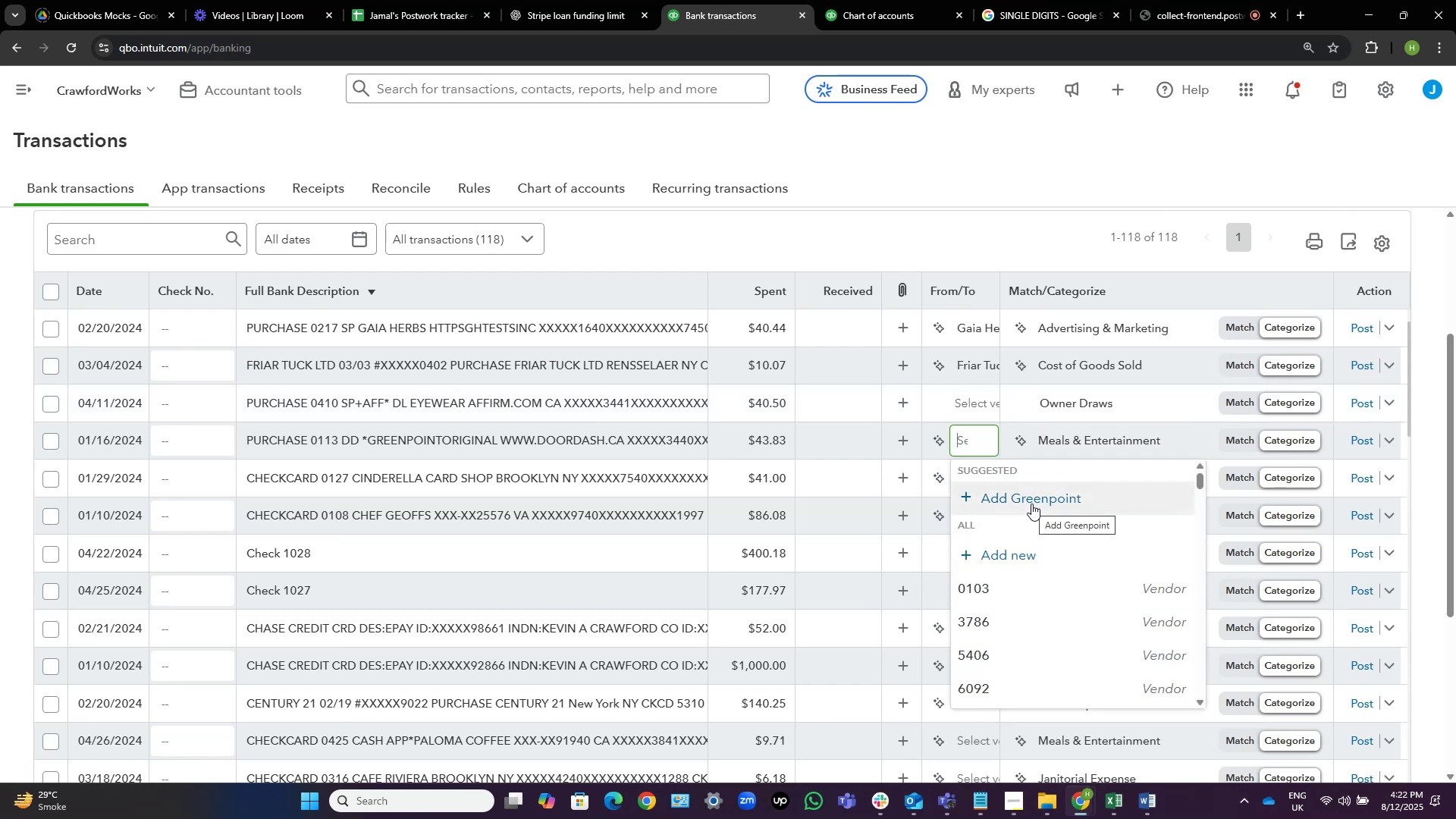 
wait(12.89)
 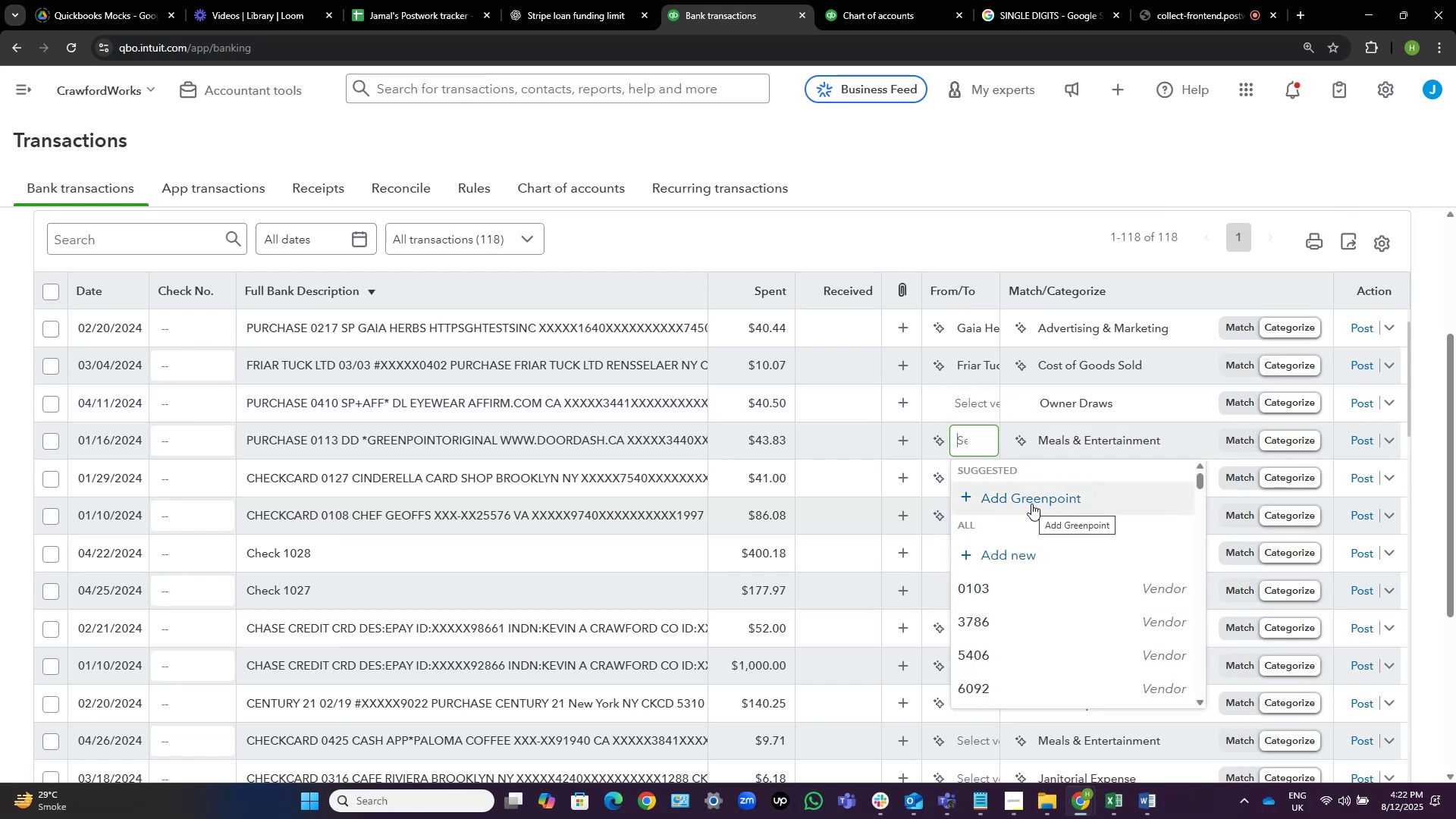 
left_click([1028, 179])
 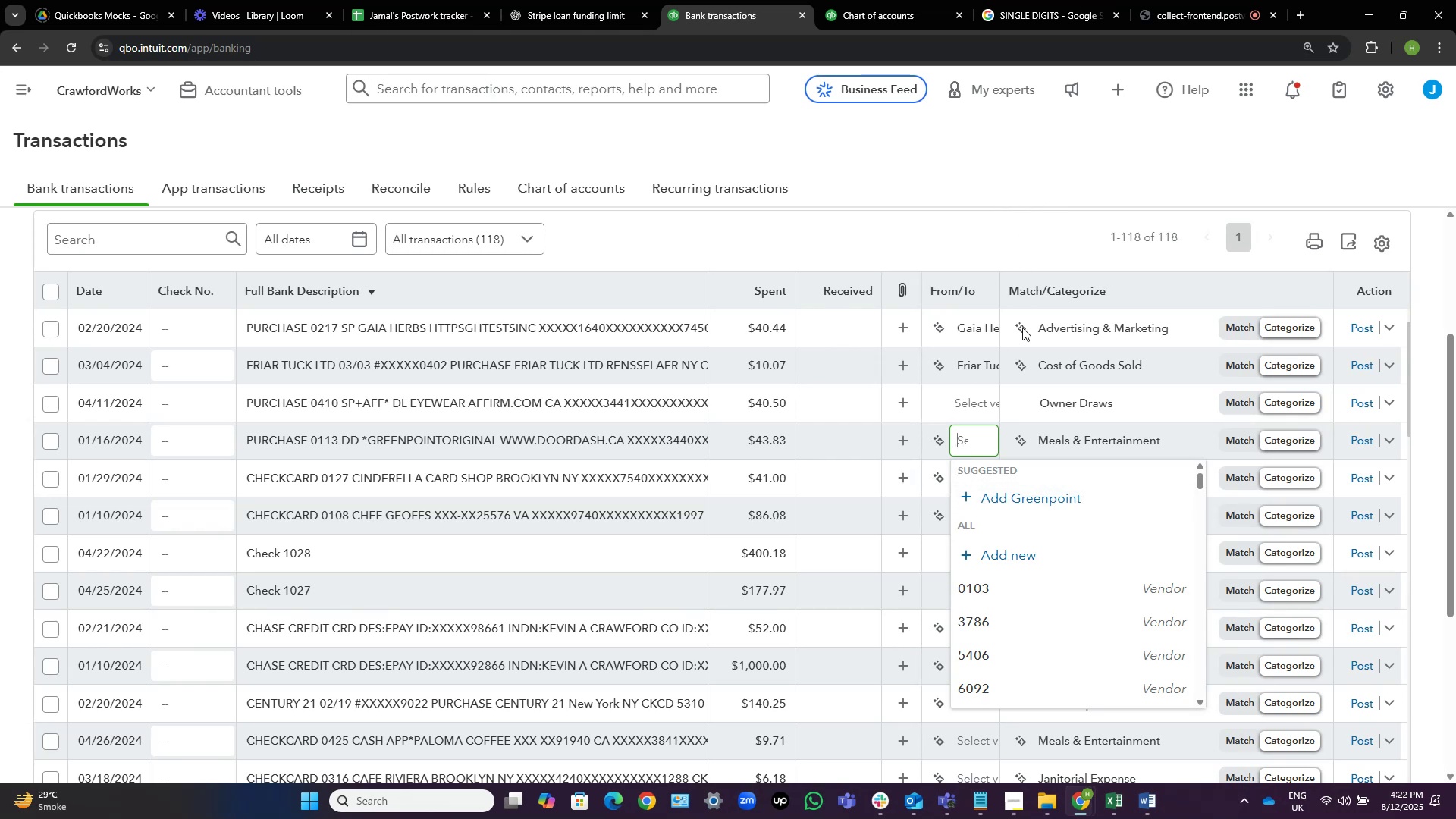 
left_click([1011, 214])
 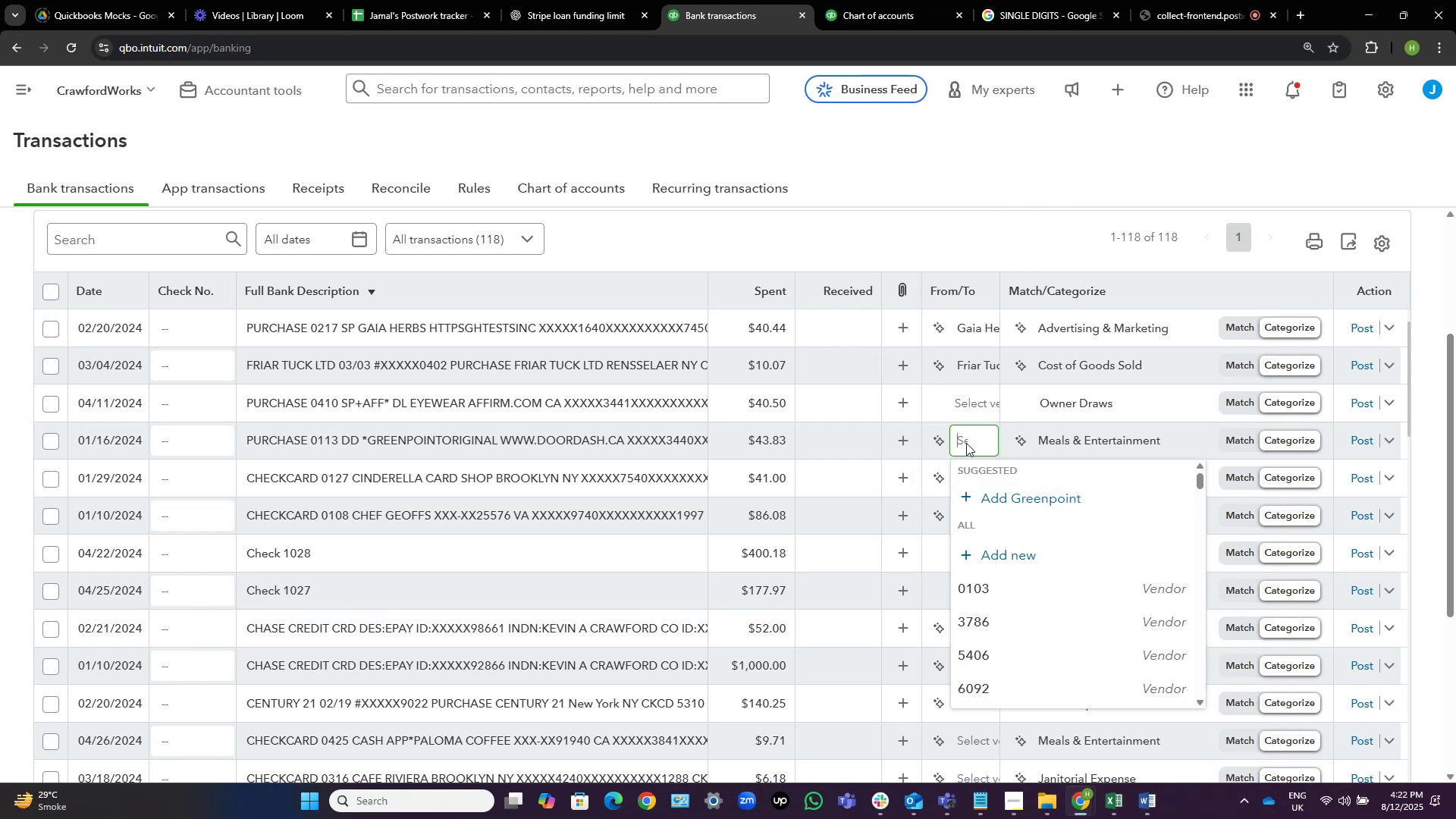 
left_click([968, 438])
 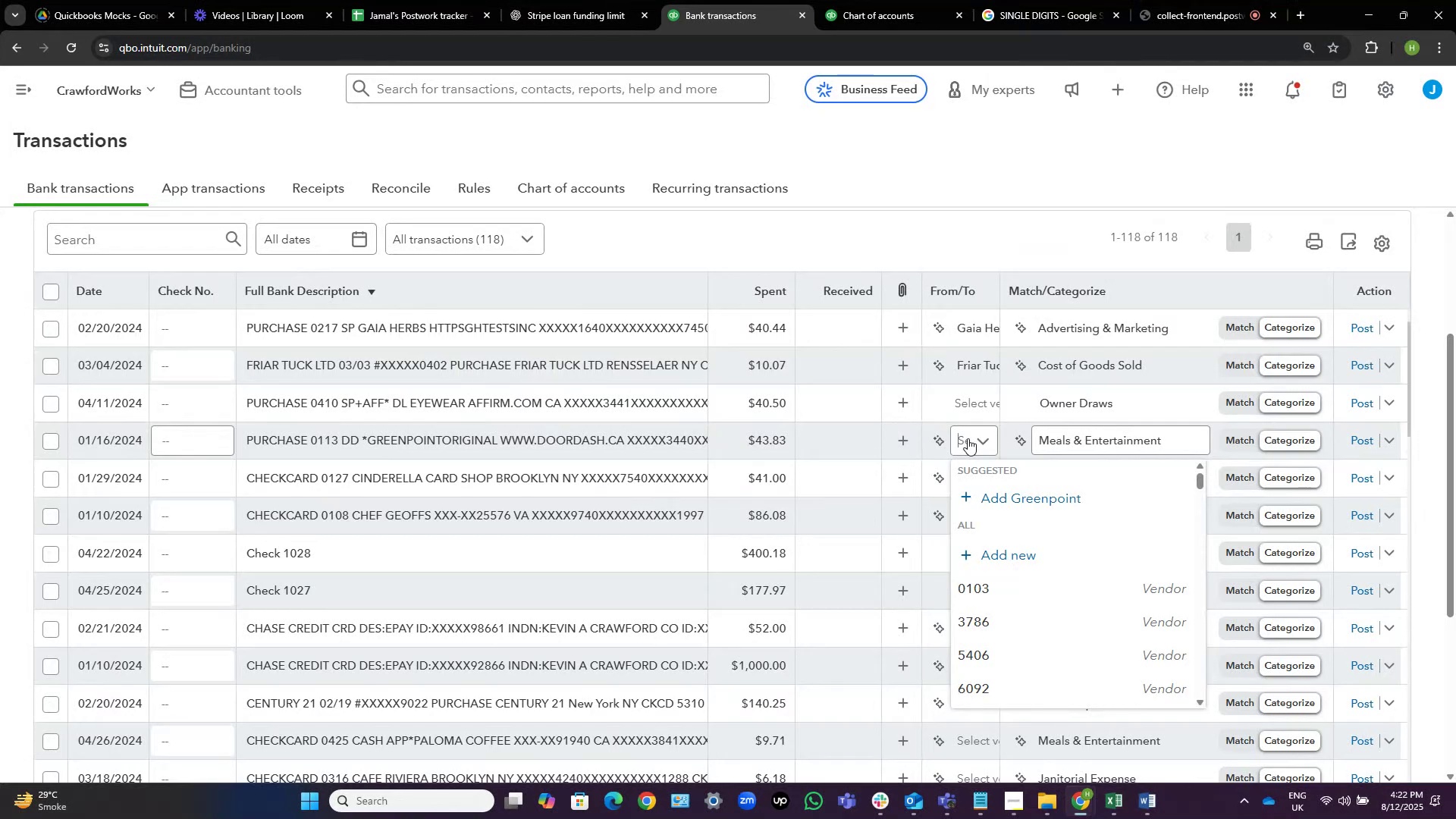 
wait(32.65)
 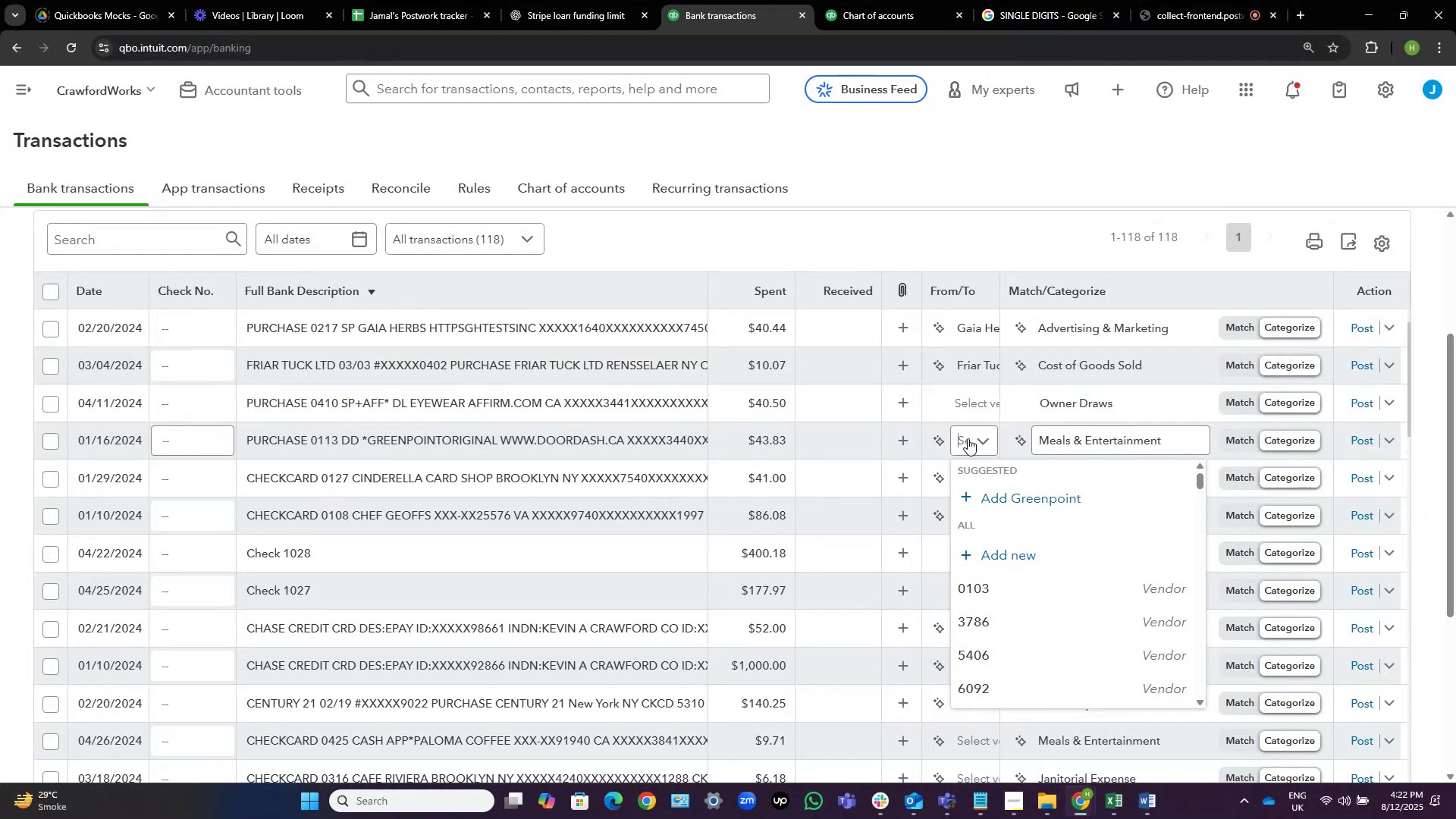 
left_click([1023, 170])
 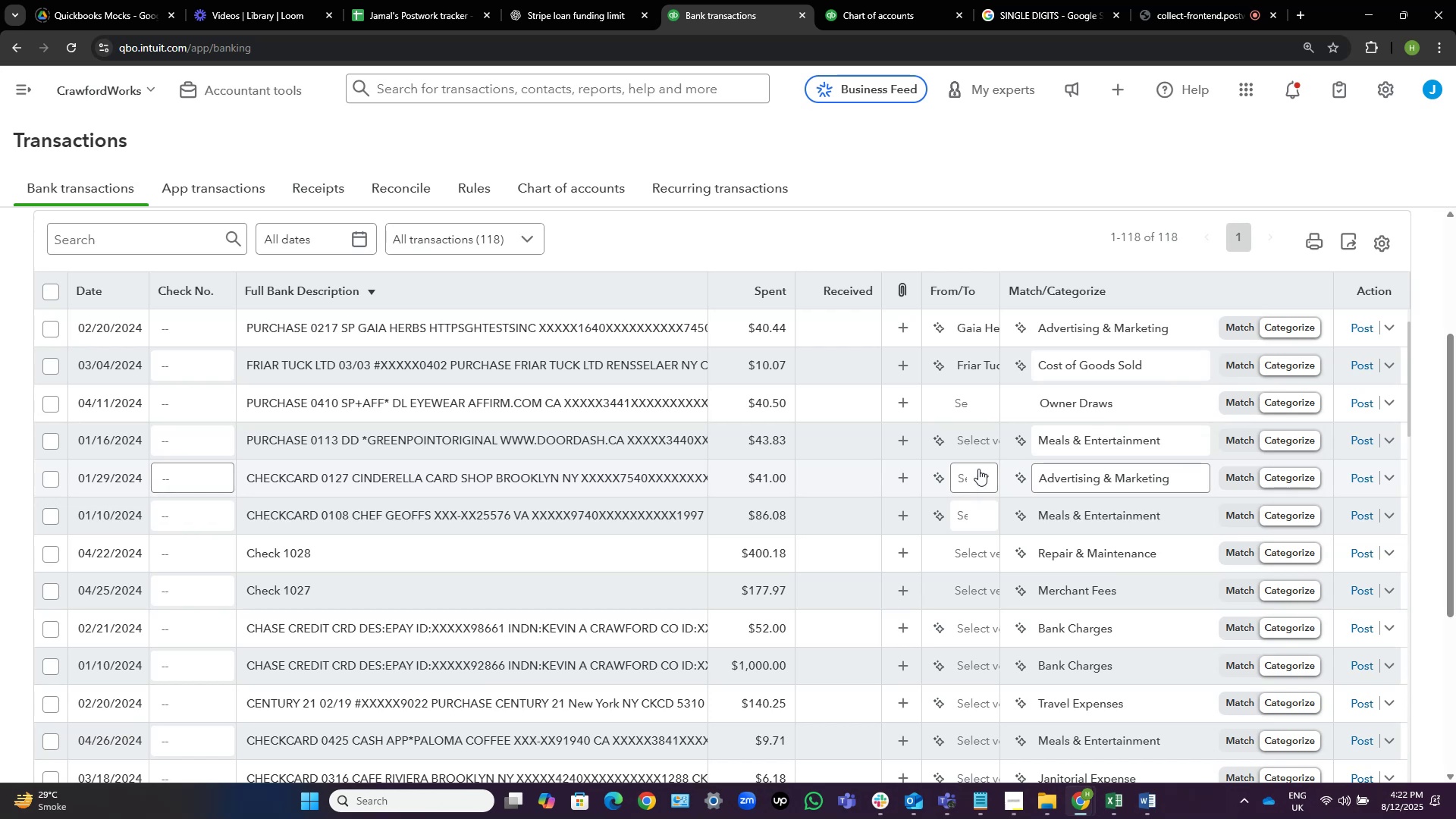 
left_click([968, 479])
 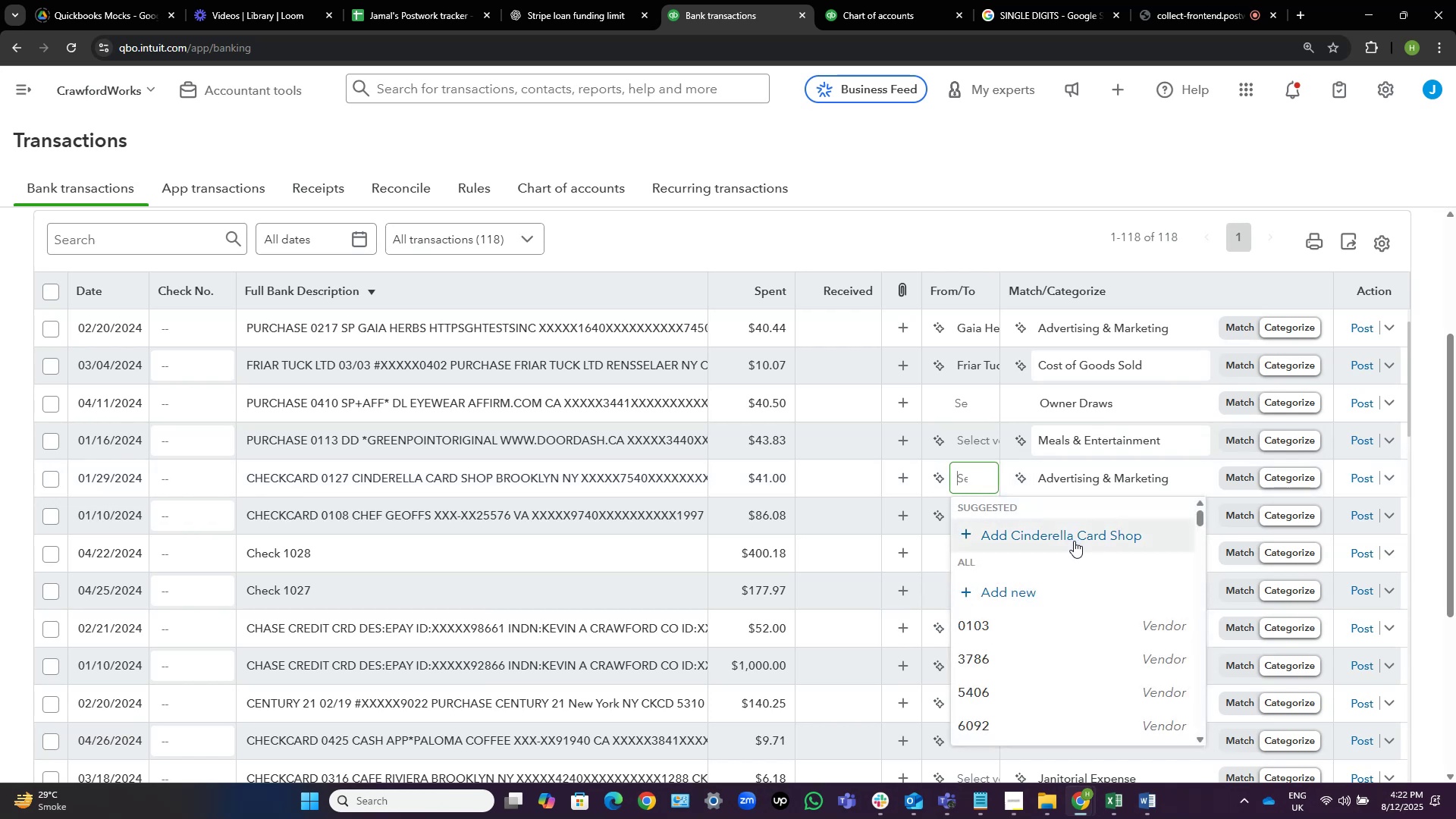 
left_click([1074, 541])
 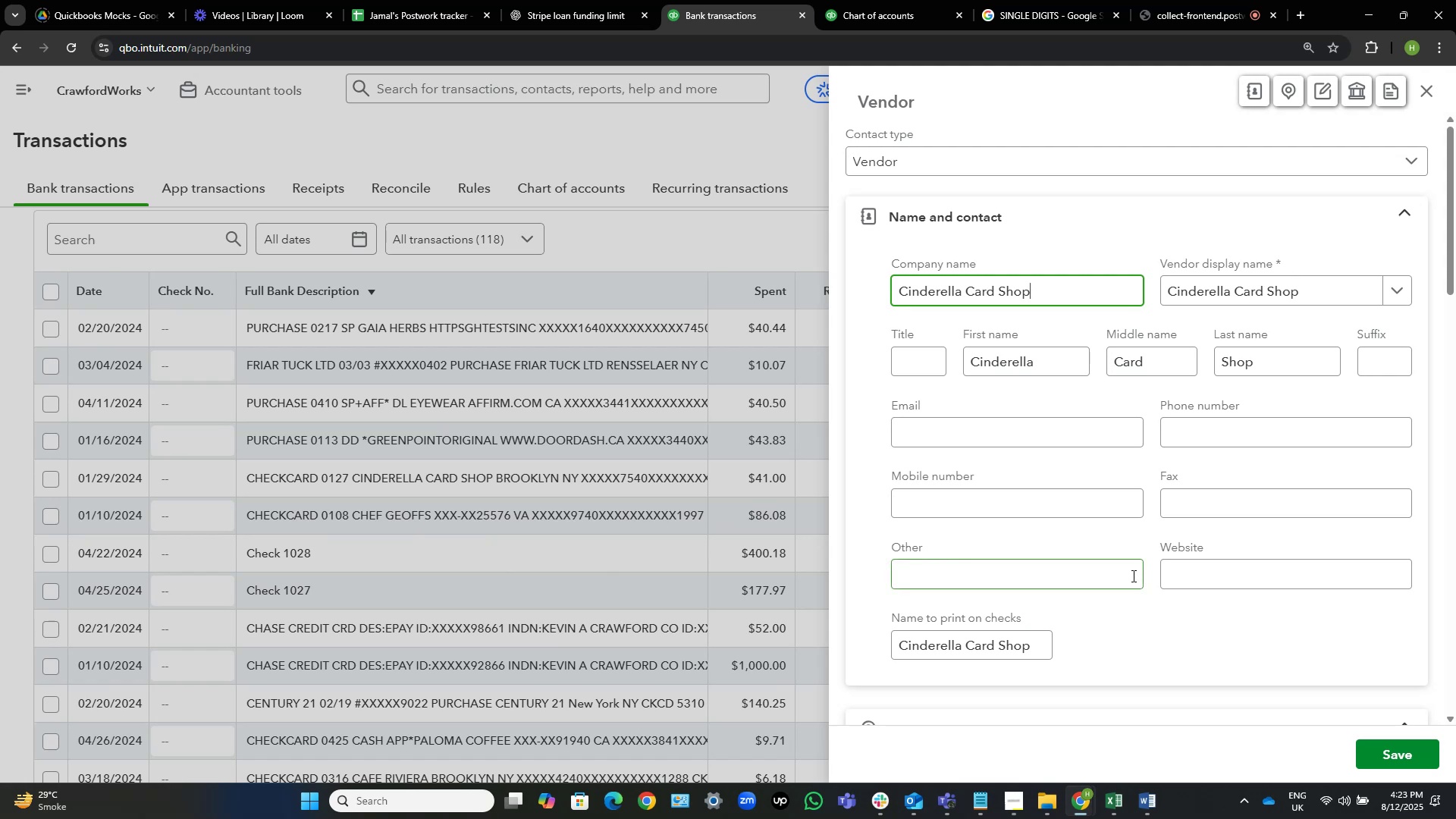 
wait(47.27)
 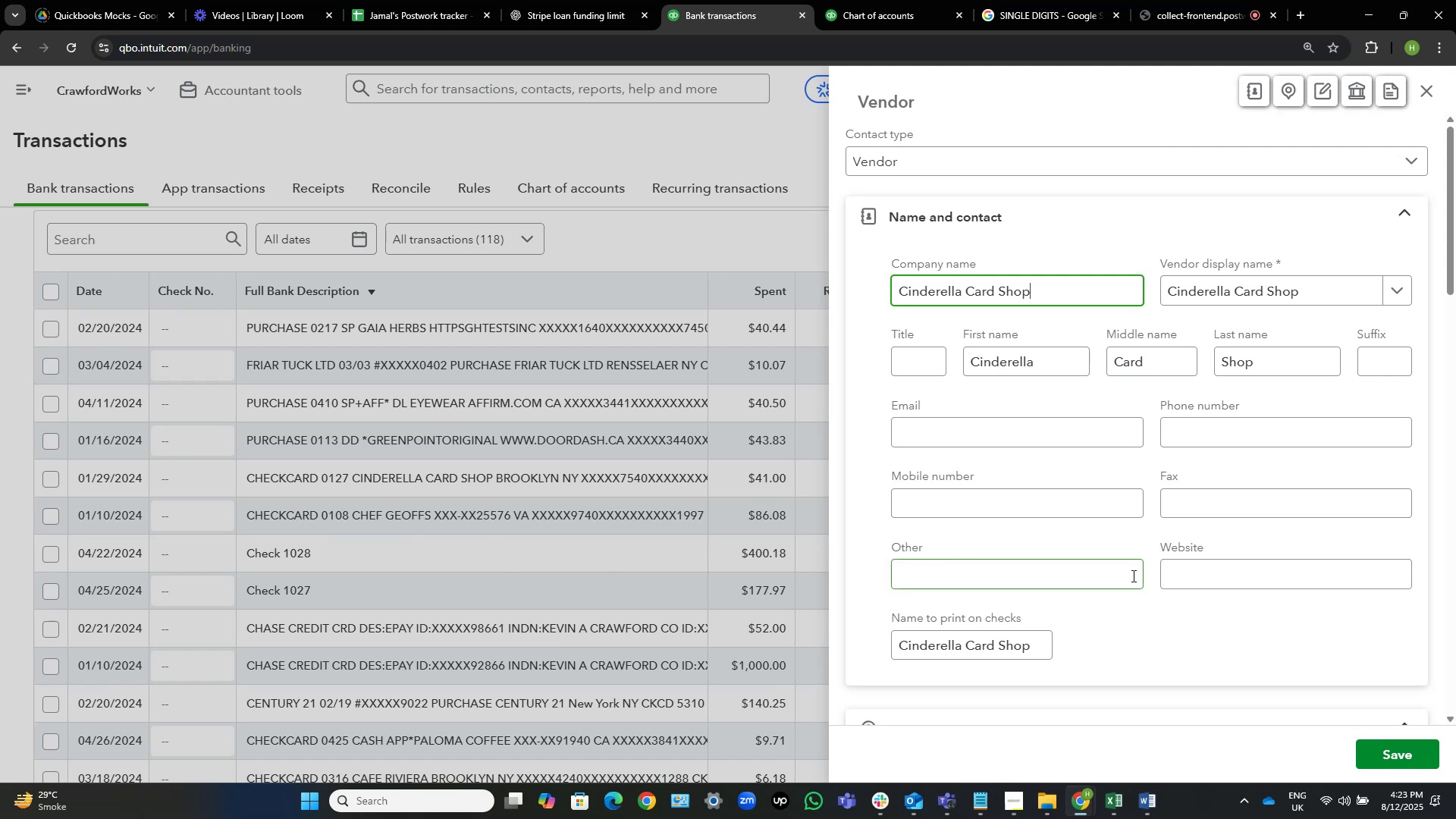 
left_click([1385, 758])
 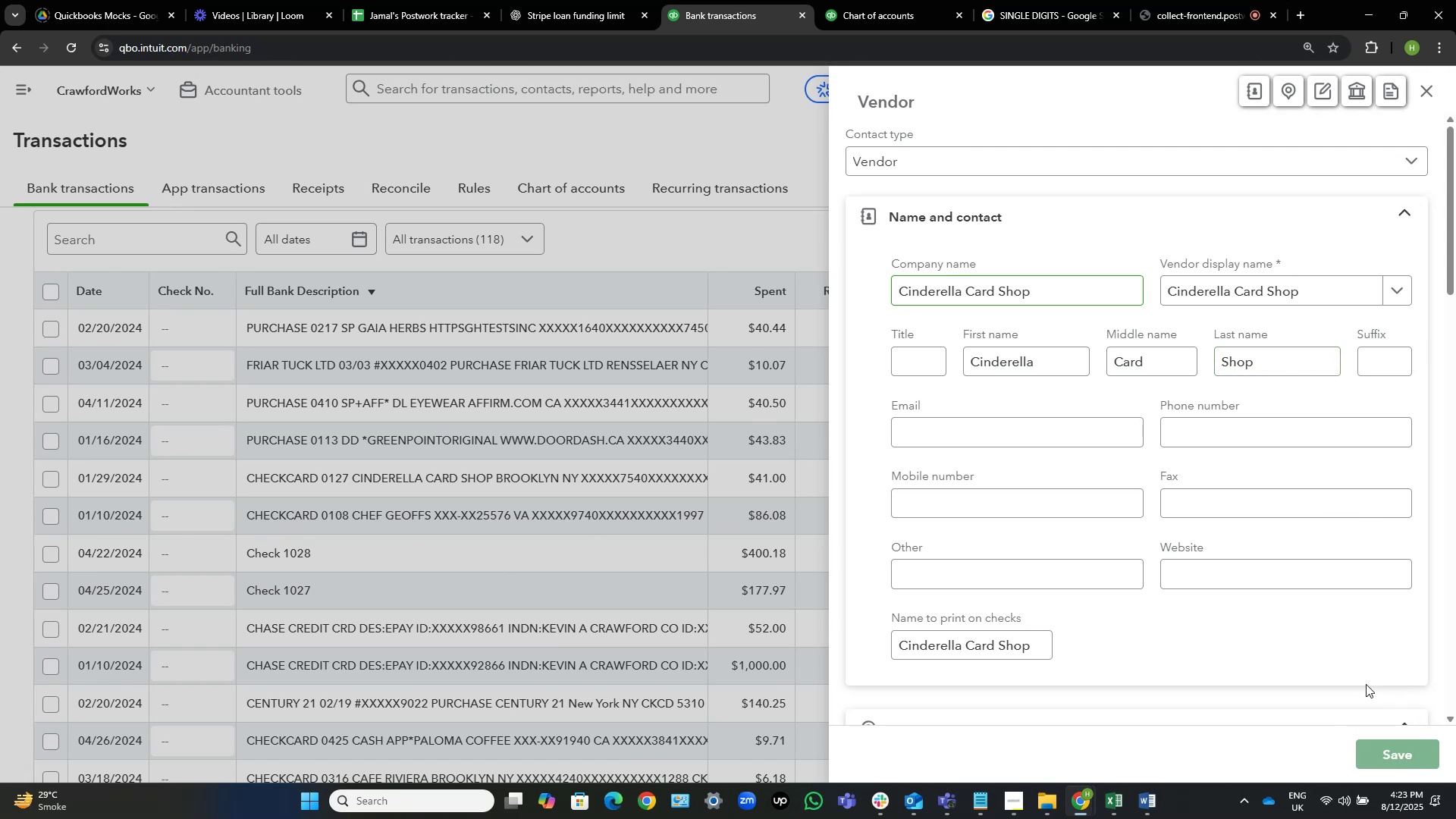 
mouse_move([1274, 569])
 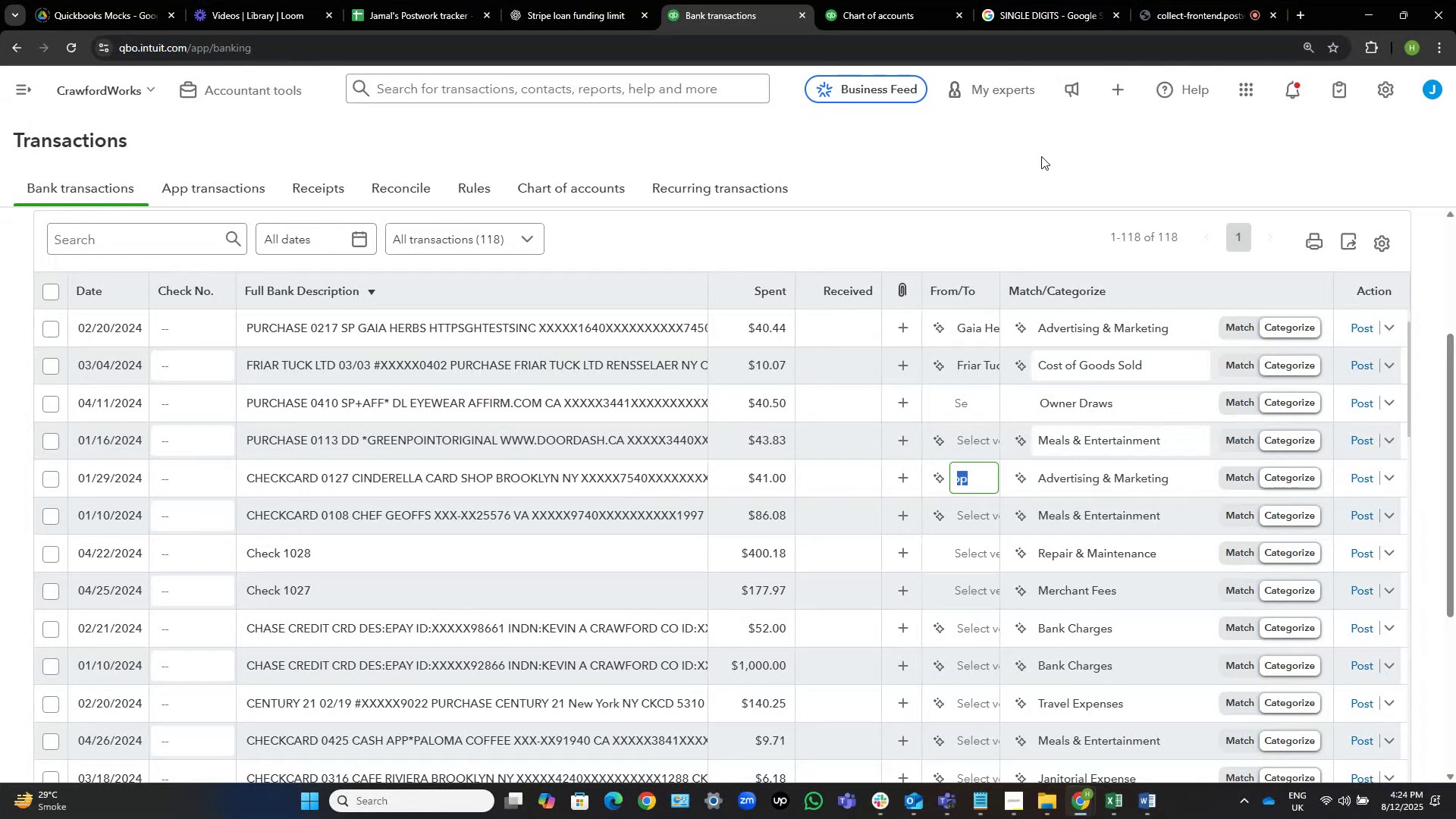 
wait(16.49)
 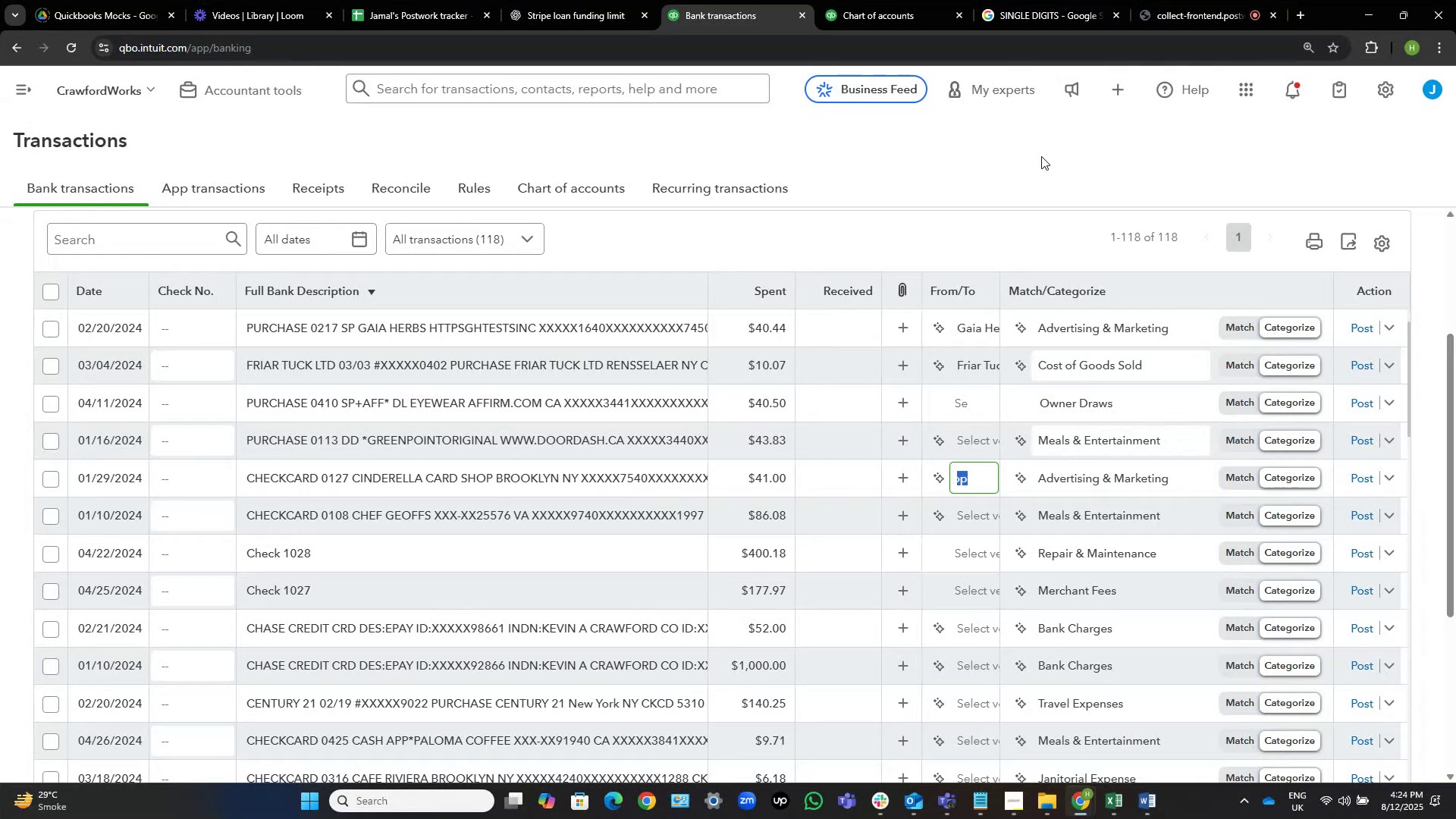 
left_click([967, 519])
 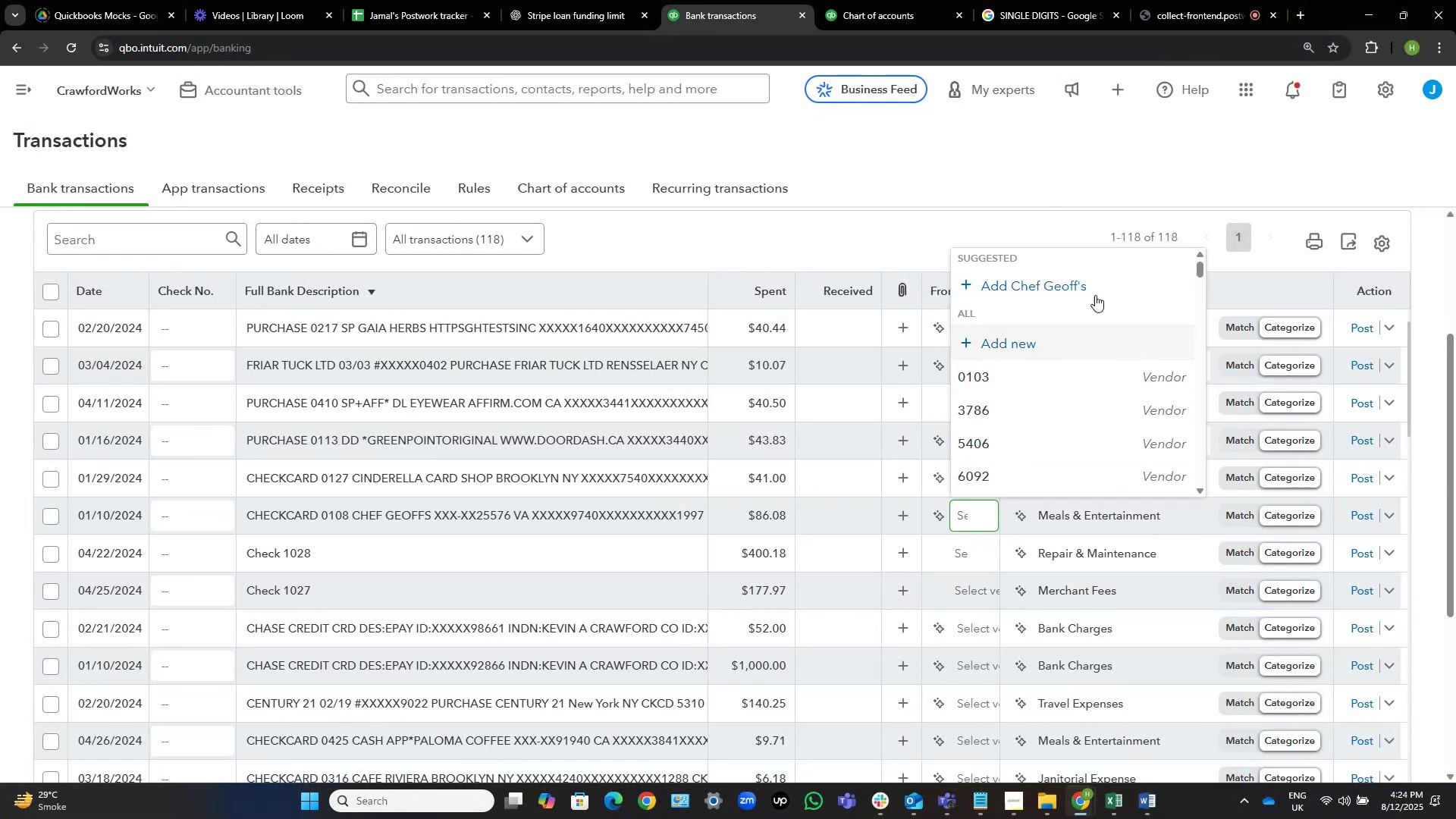 
left_click([1111, 278])
 